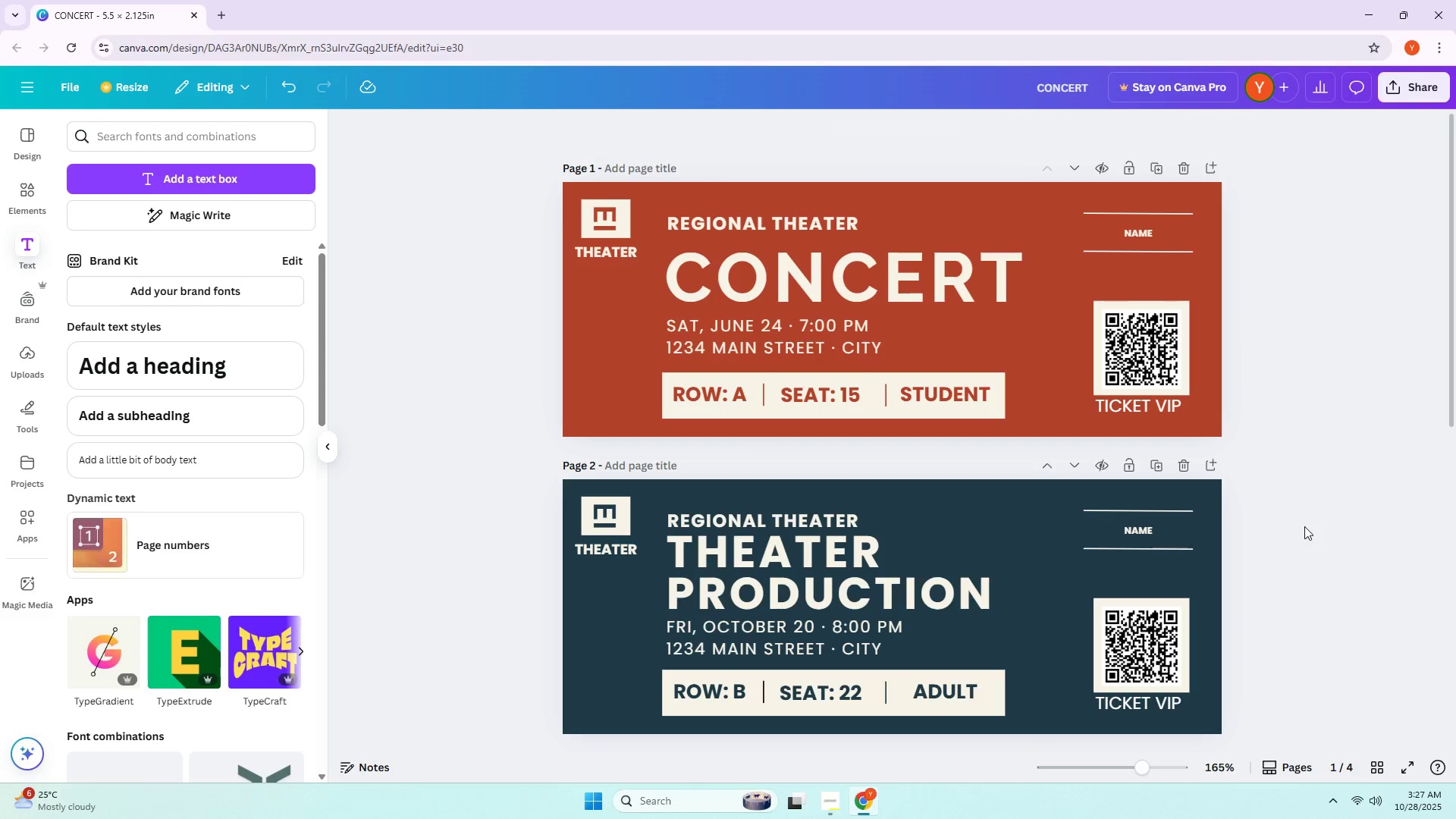 
scroll: coordinate [1304, 528], scroll_direction: down, amount: 3.0
 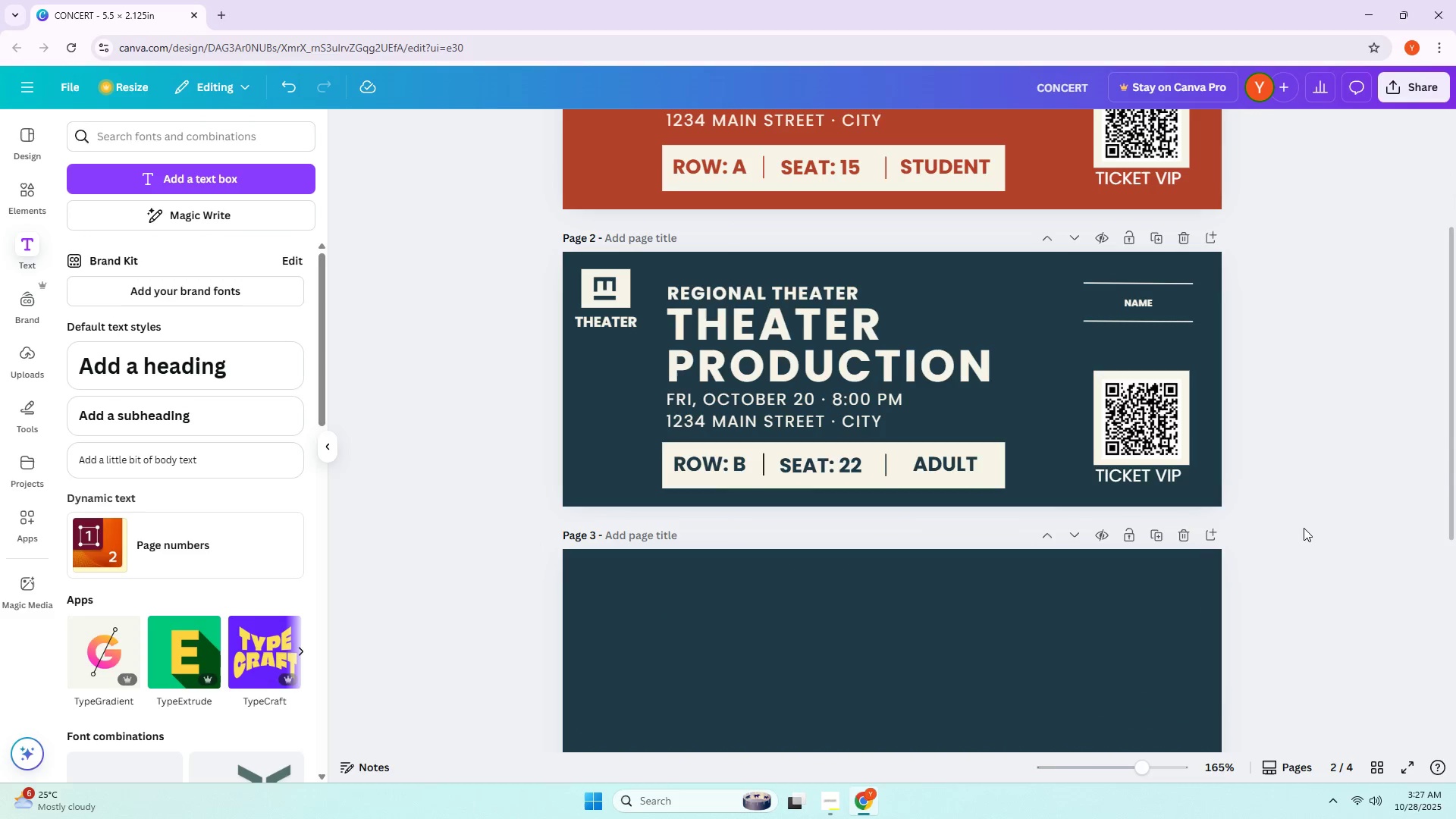 
scroll: coordinate [1304, 528], scroll_direction: up, amount: 3.0
 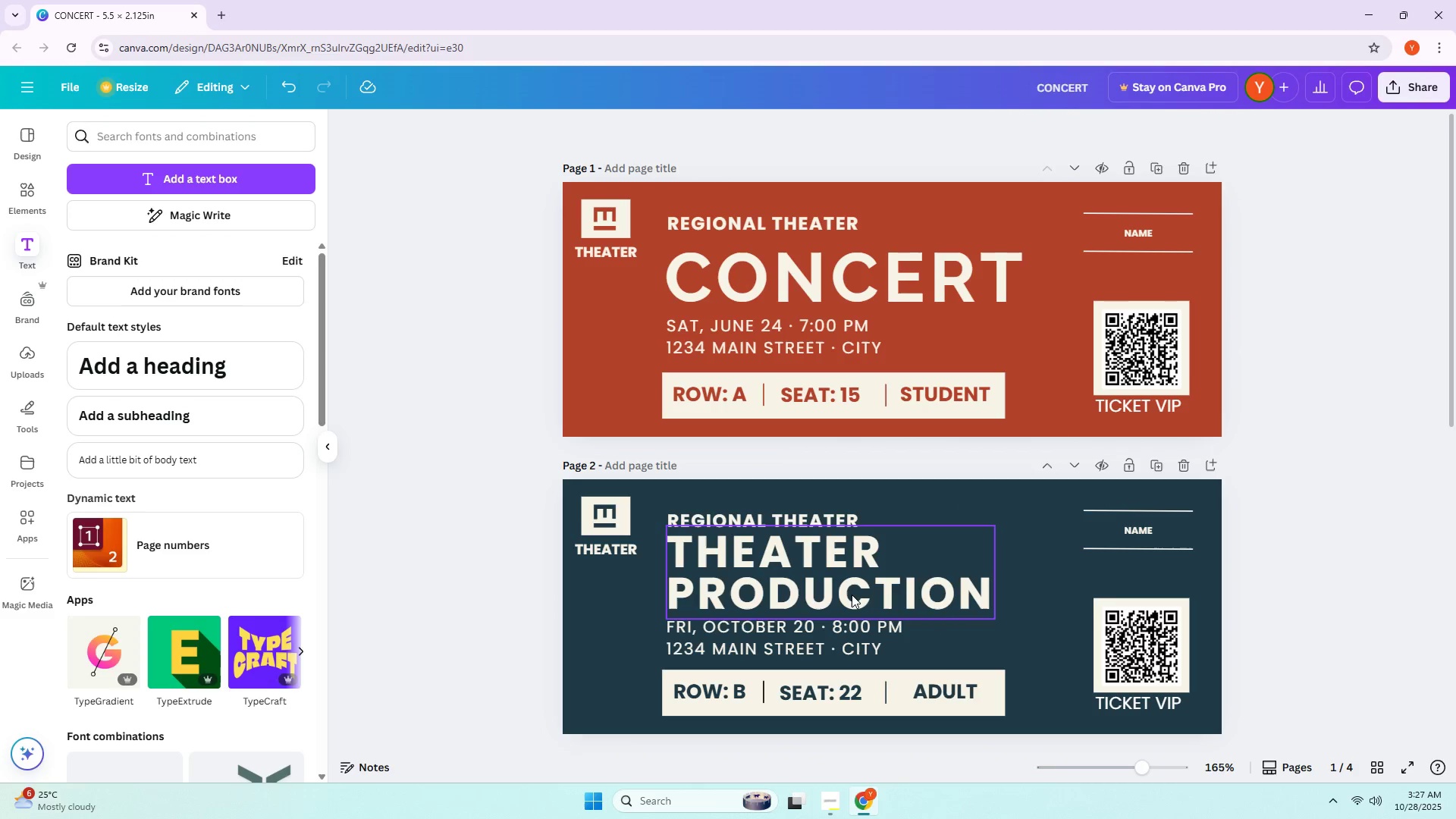 
left_click([852, 595])
 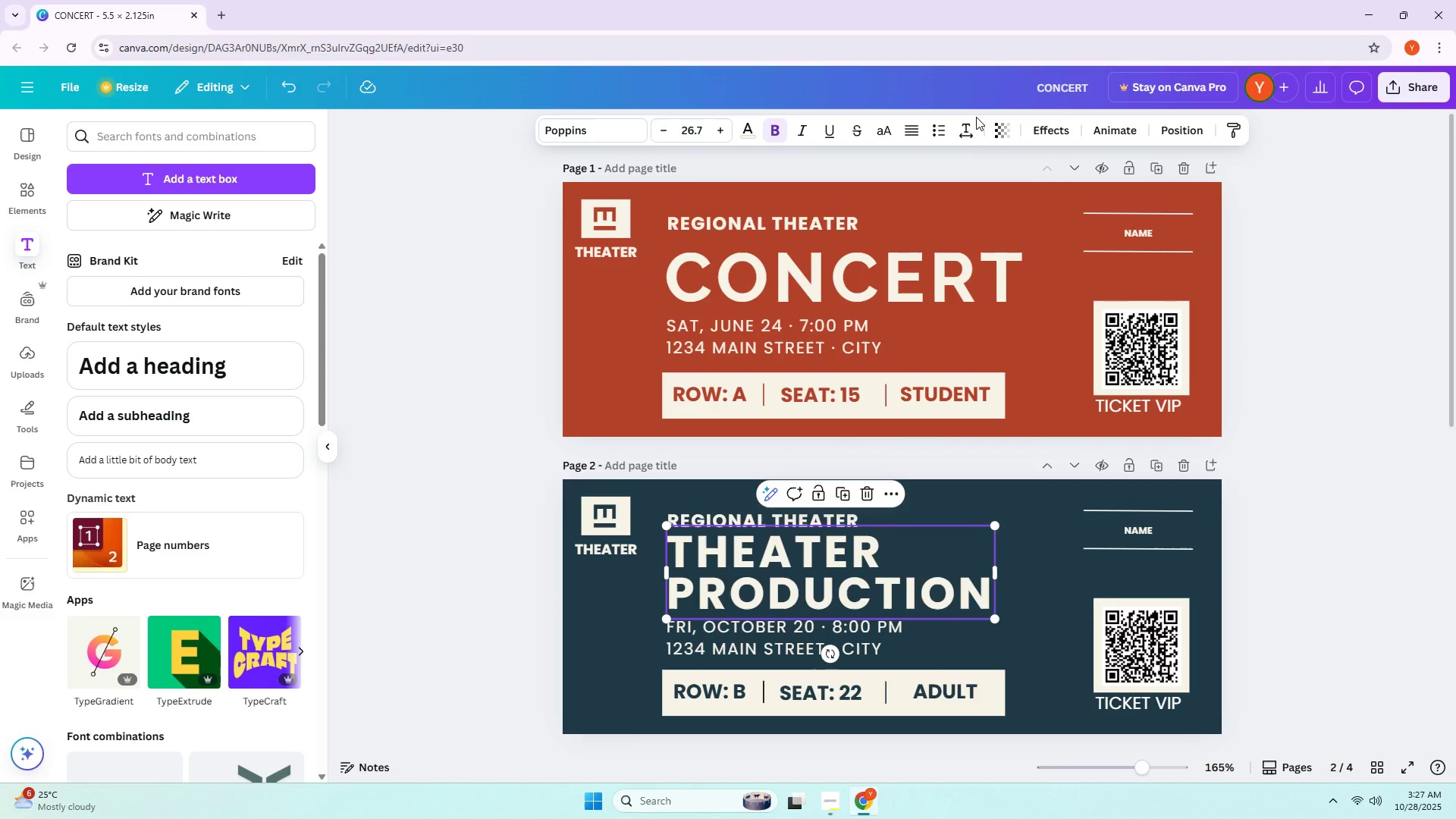 
left_click([967, 129])
 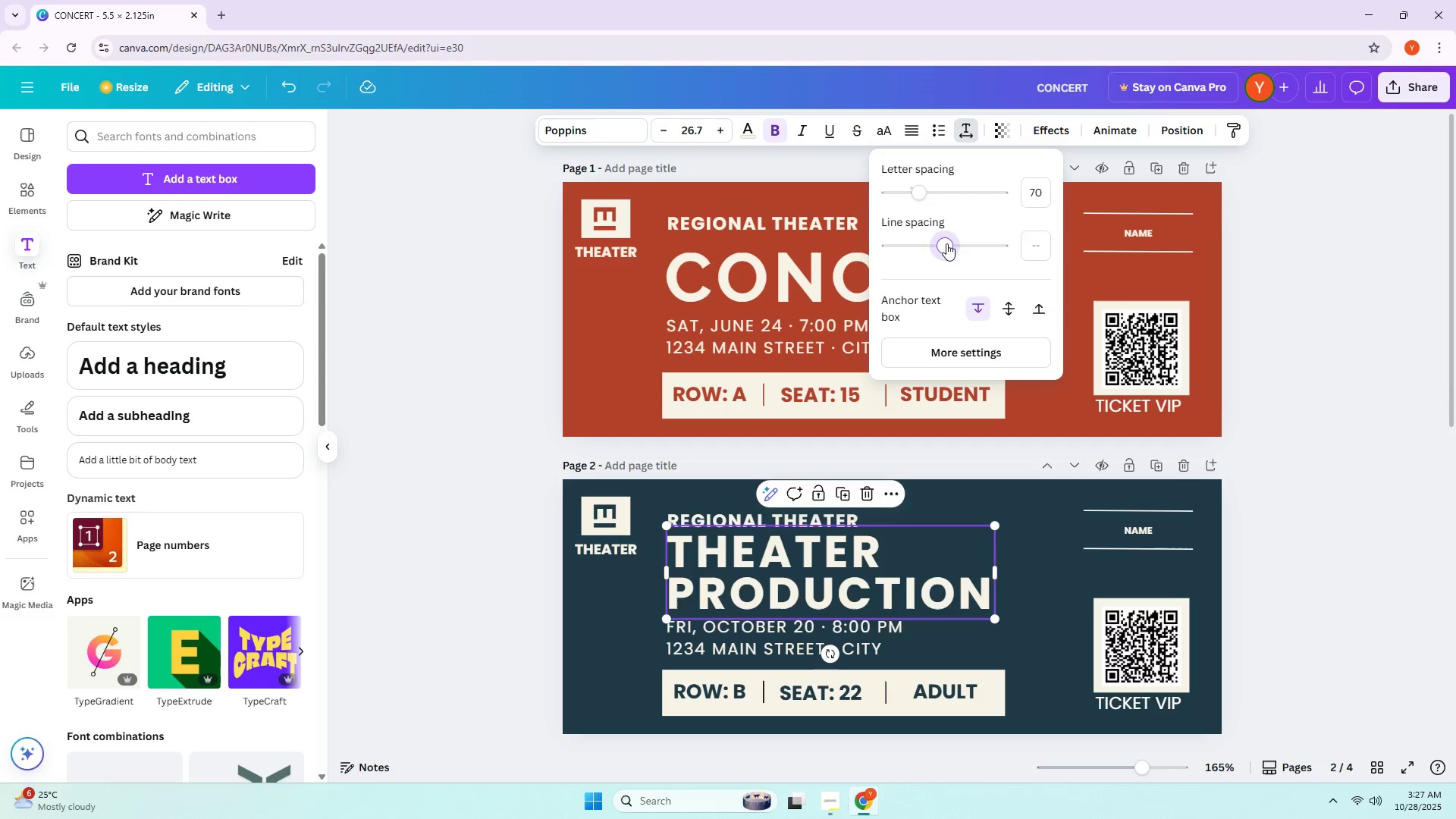 
left_click([946, 243])
 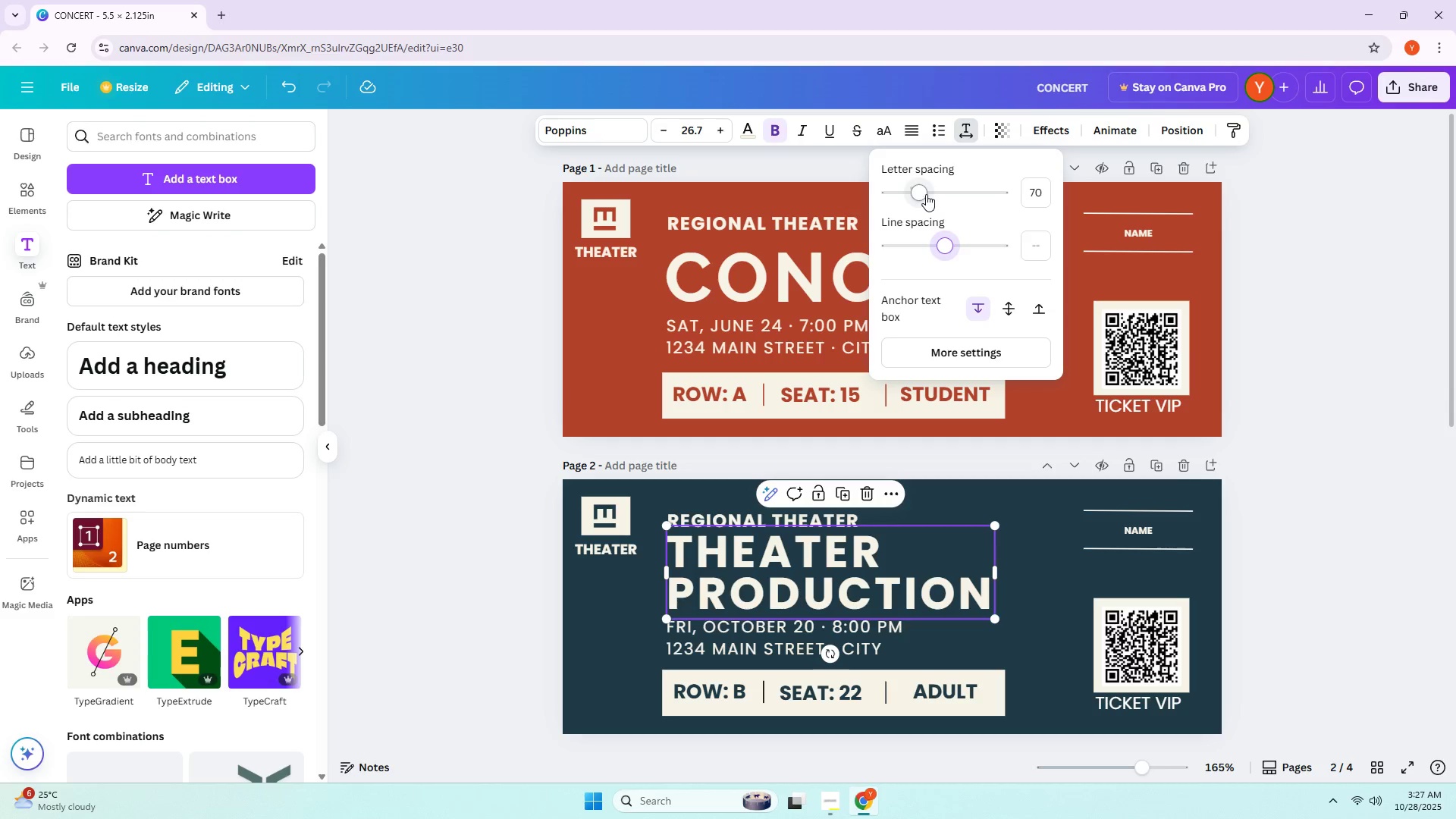 
left_click_drag(start_coordinate=[926, 194], to_coordinate=[909, 195])
 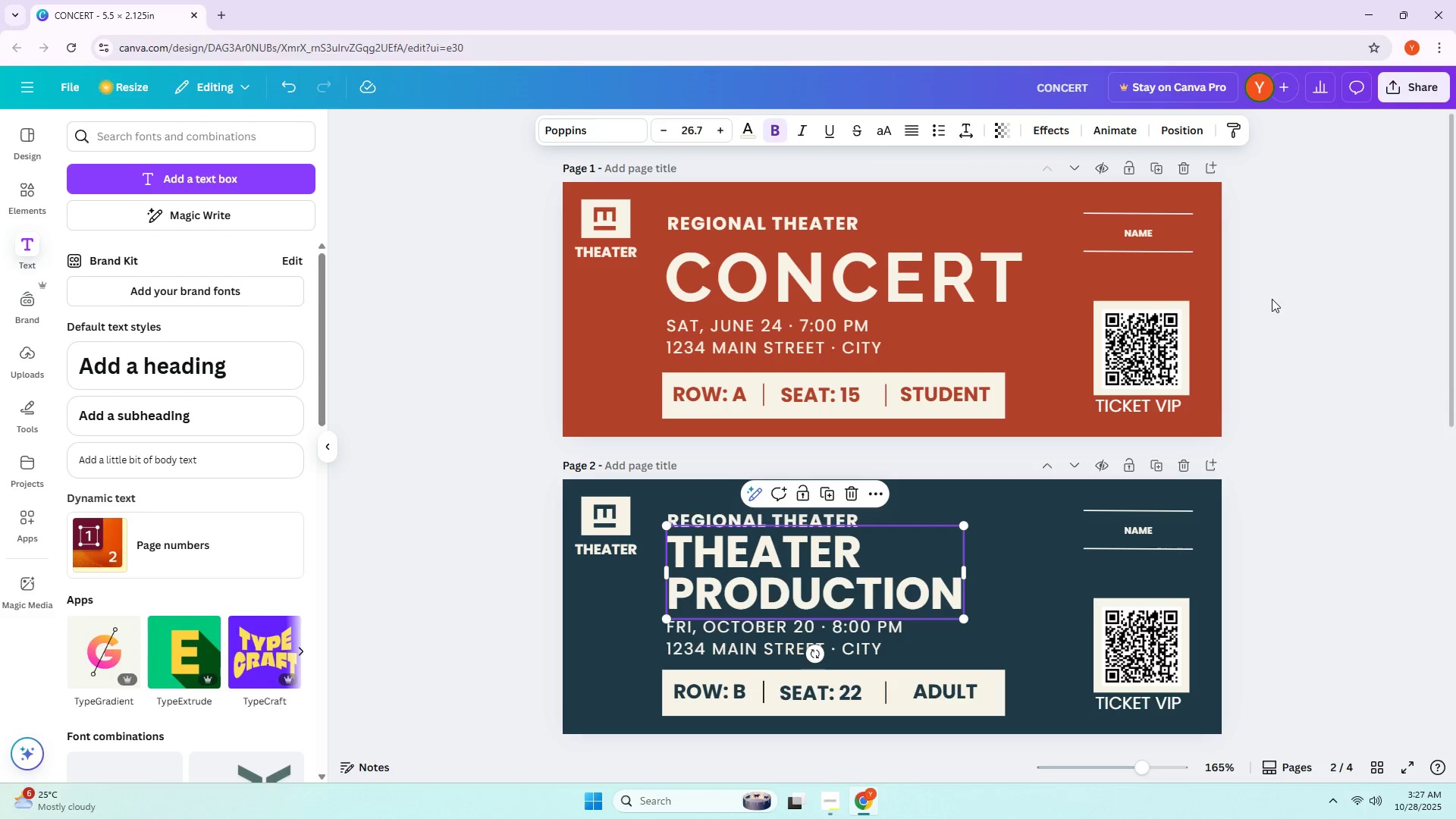 
double_click([1272, 299])
 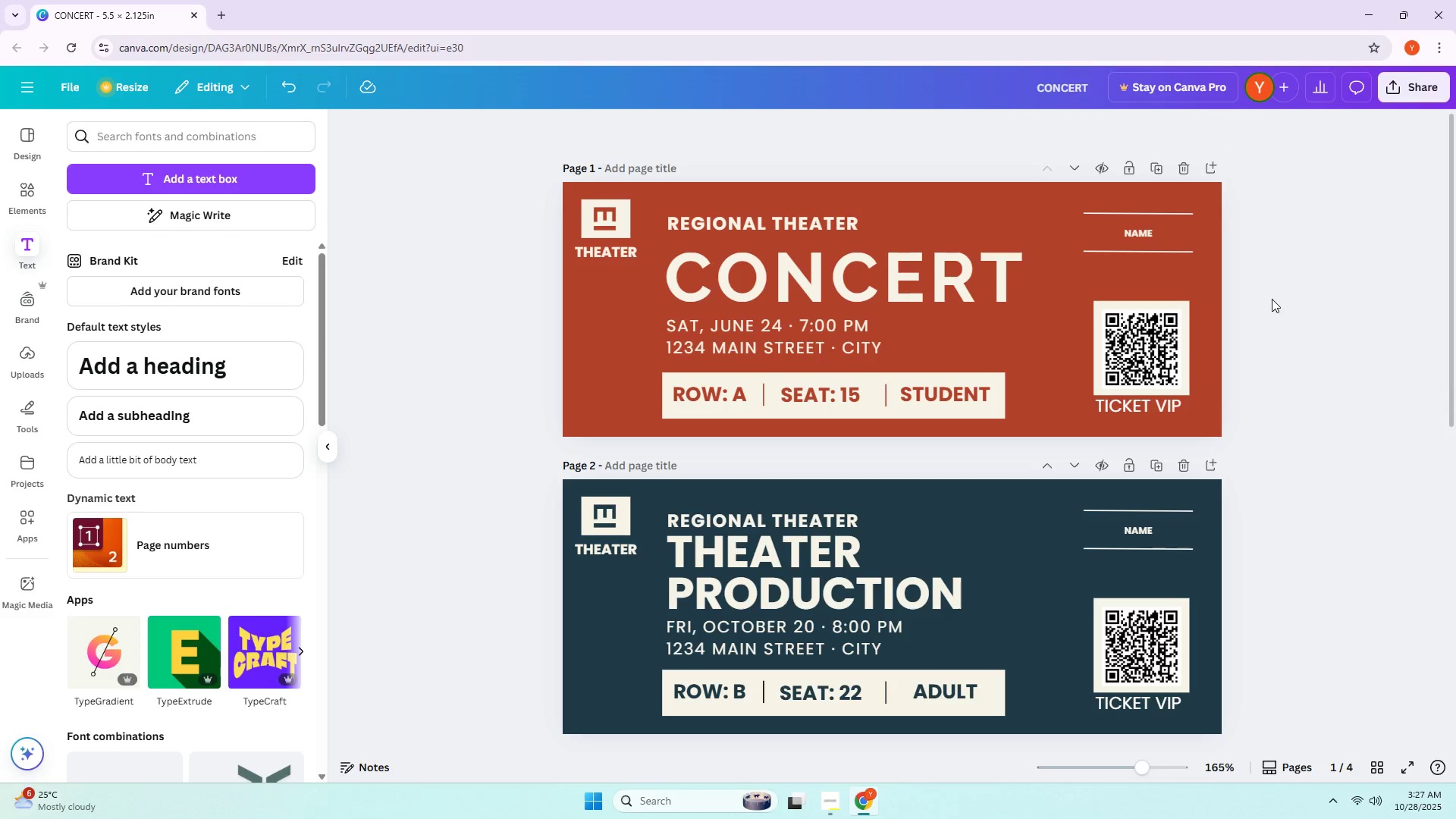 
left_click([858, 573])
 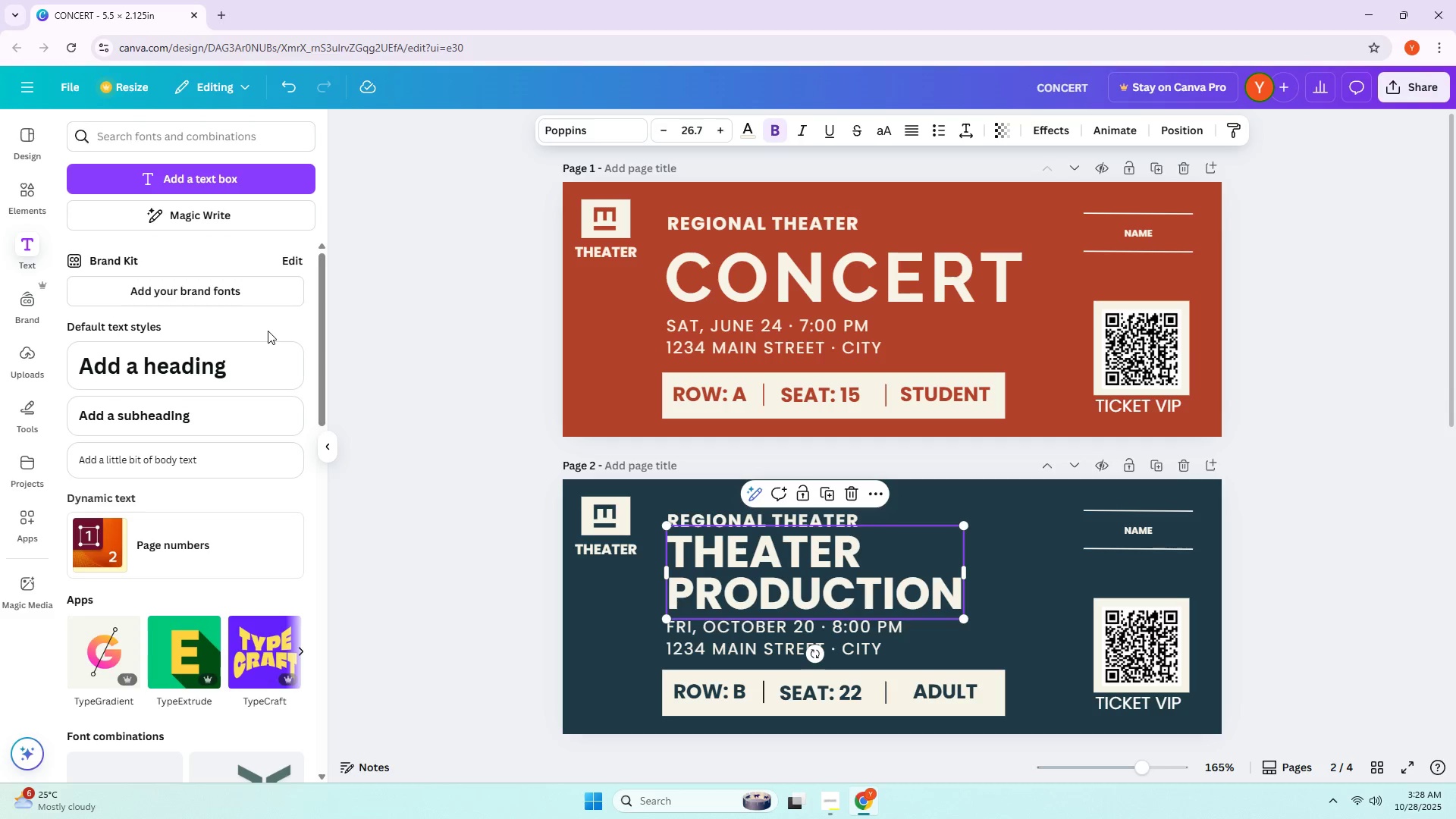 
wait(16.57)
 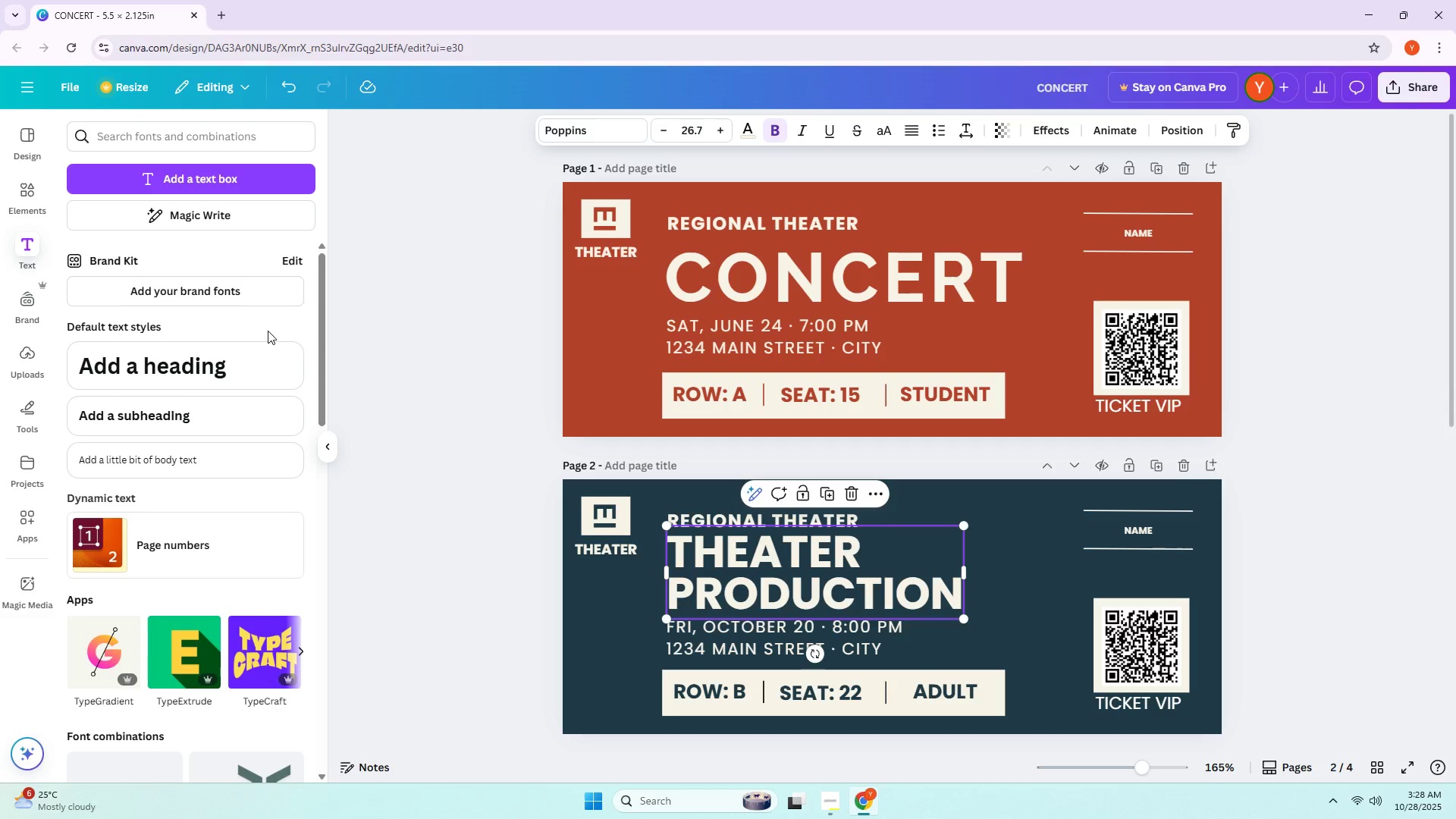 
left_click([1356, 431])
 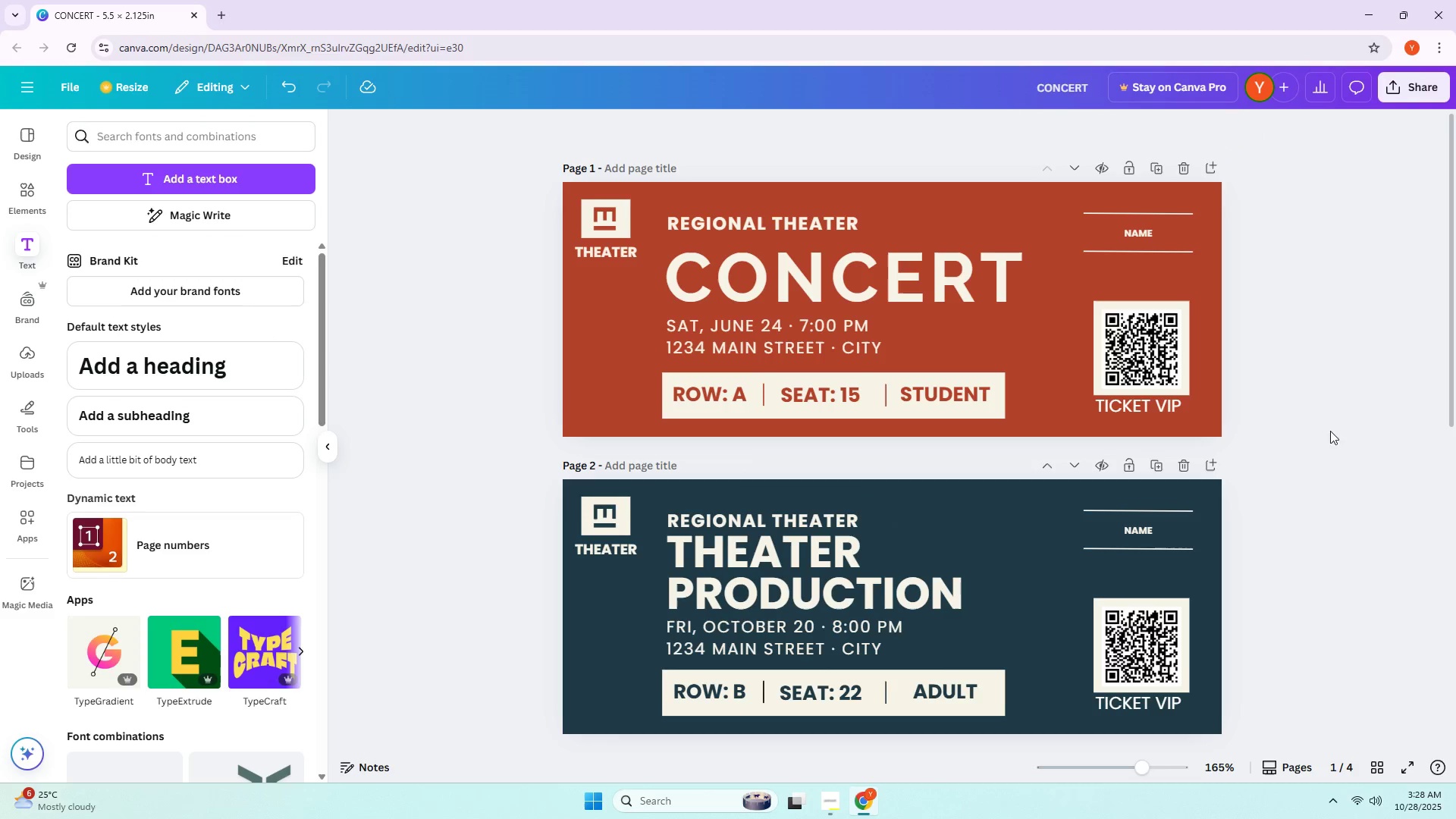 
scroll: coordinate [1265, 418], scroll_direction: down, amount: 5.0
 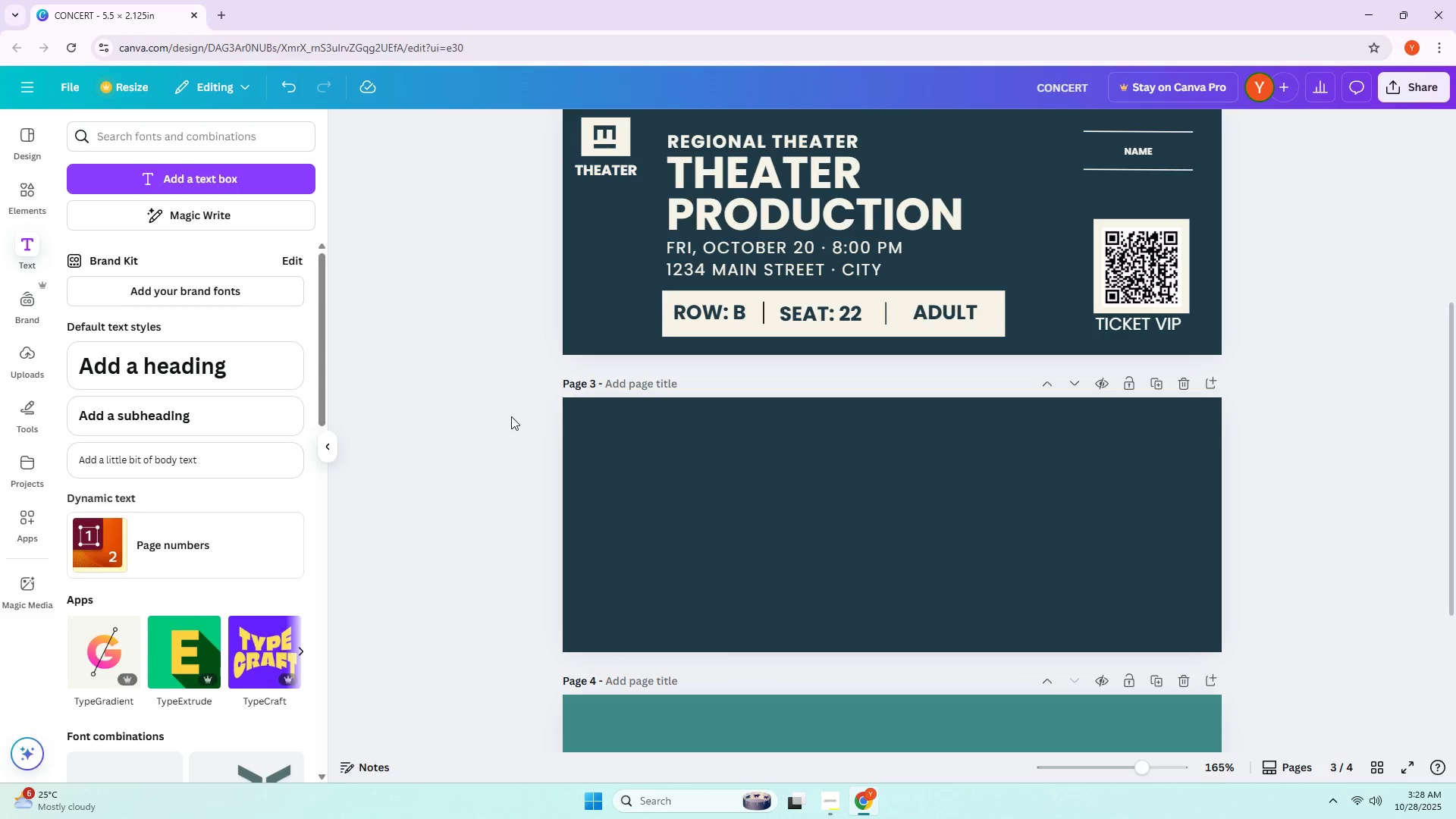 
wait(13.45)
 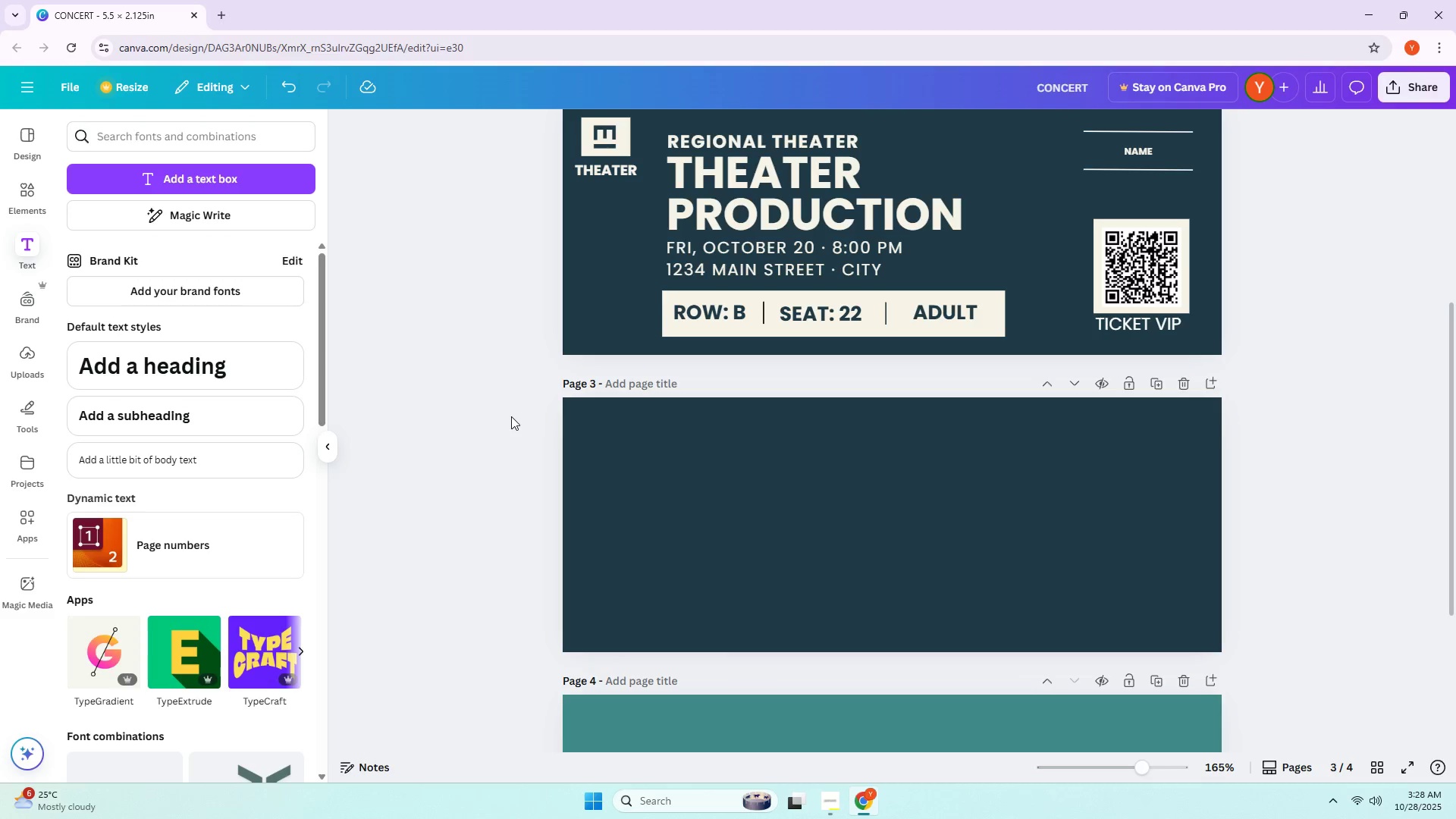 
scroll: coordinate [805, 482], scroll_direction: up, amount: 4.0
 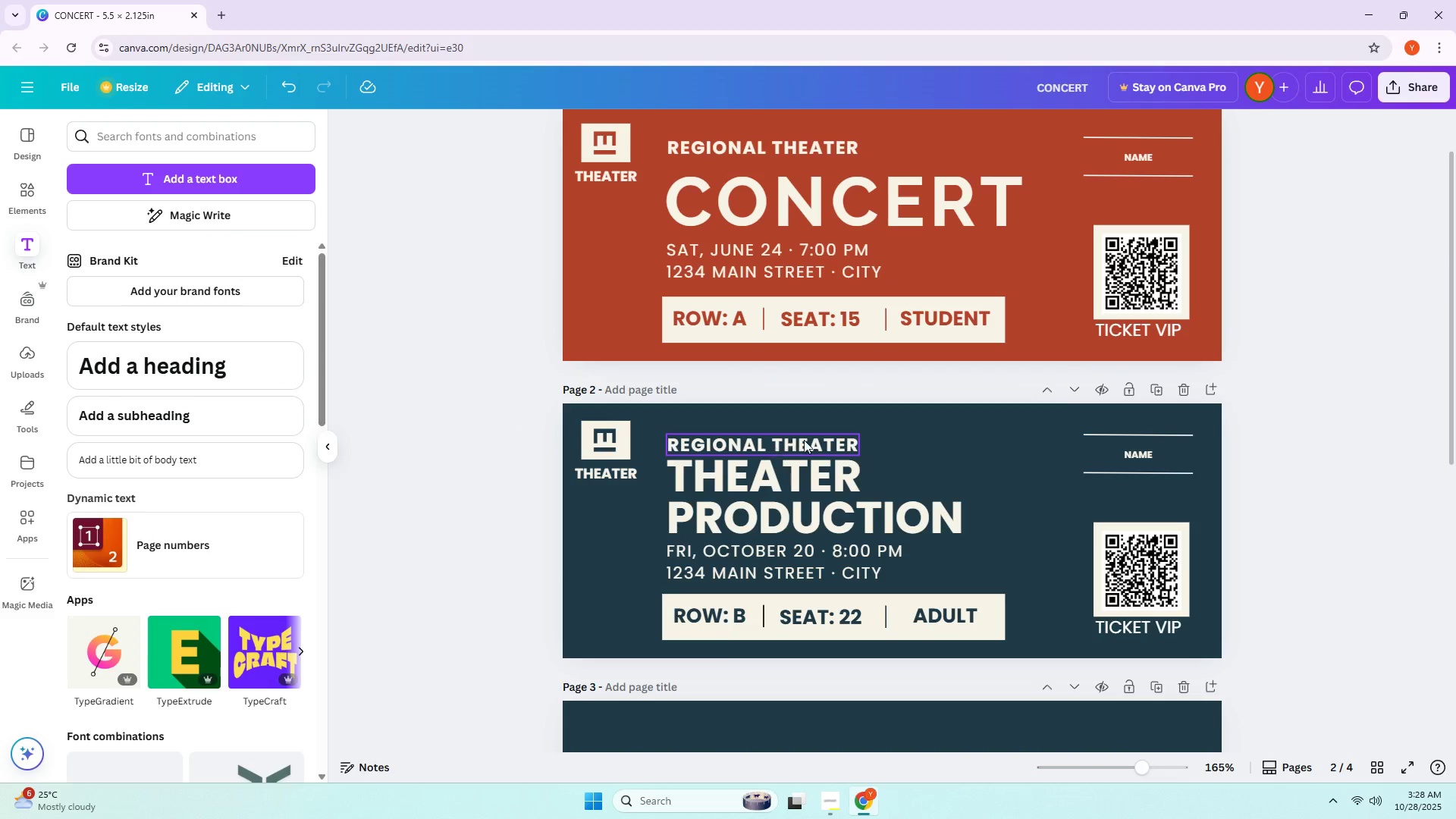 
left_click([930, 430])
 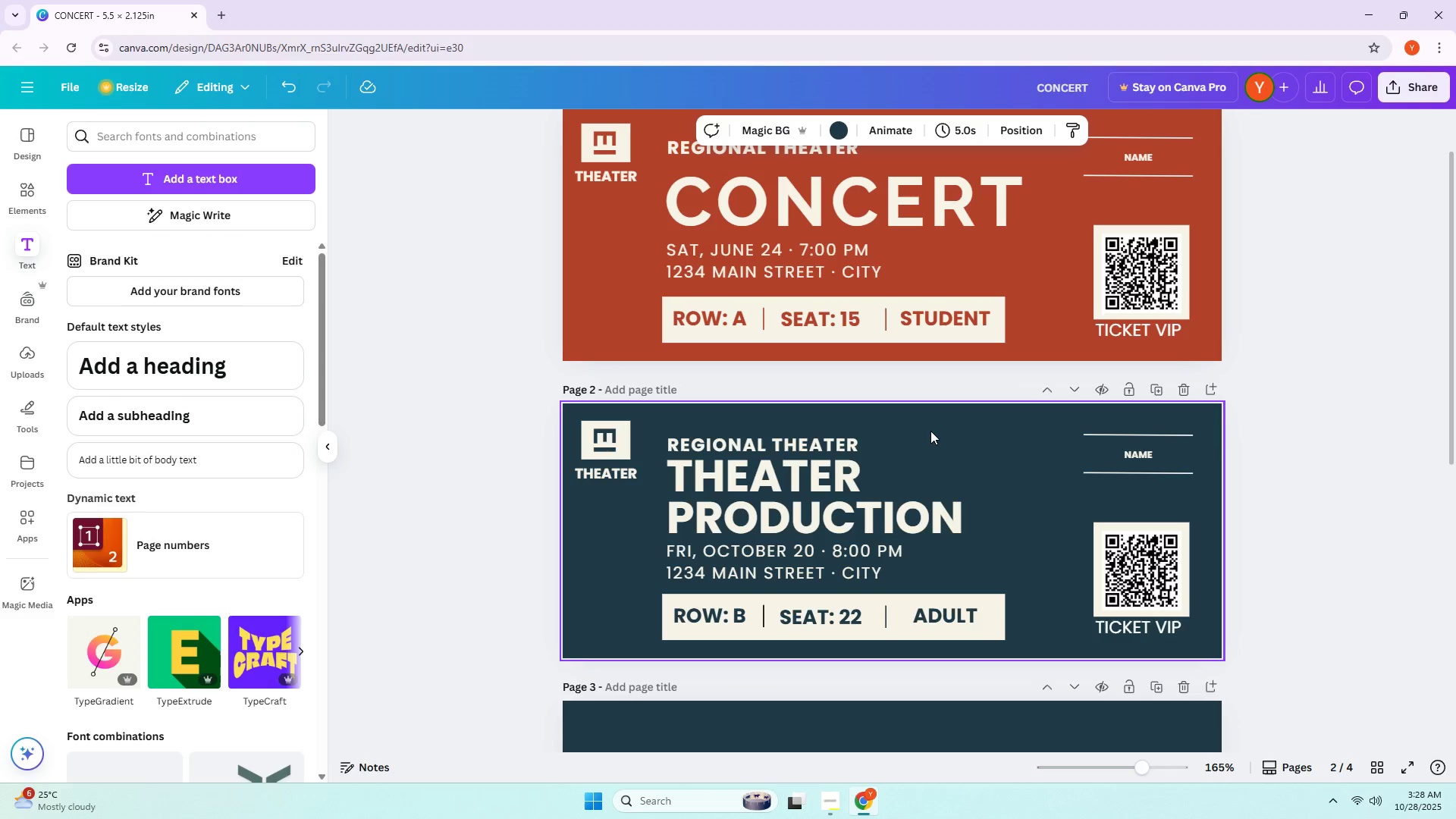 
wait(16.11)
 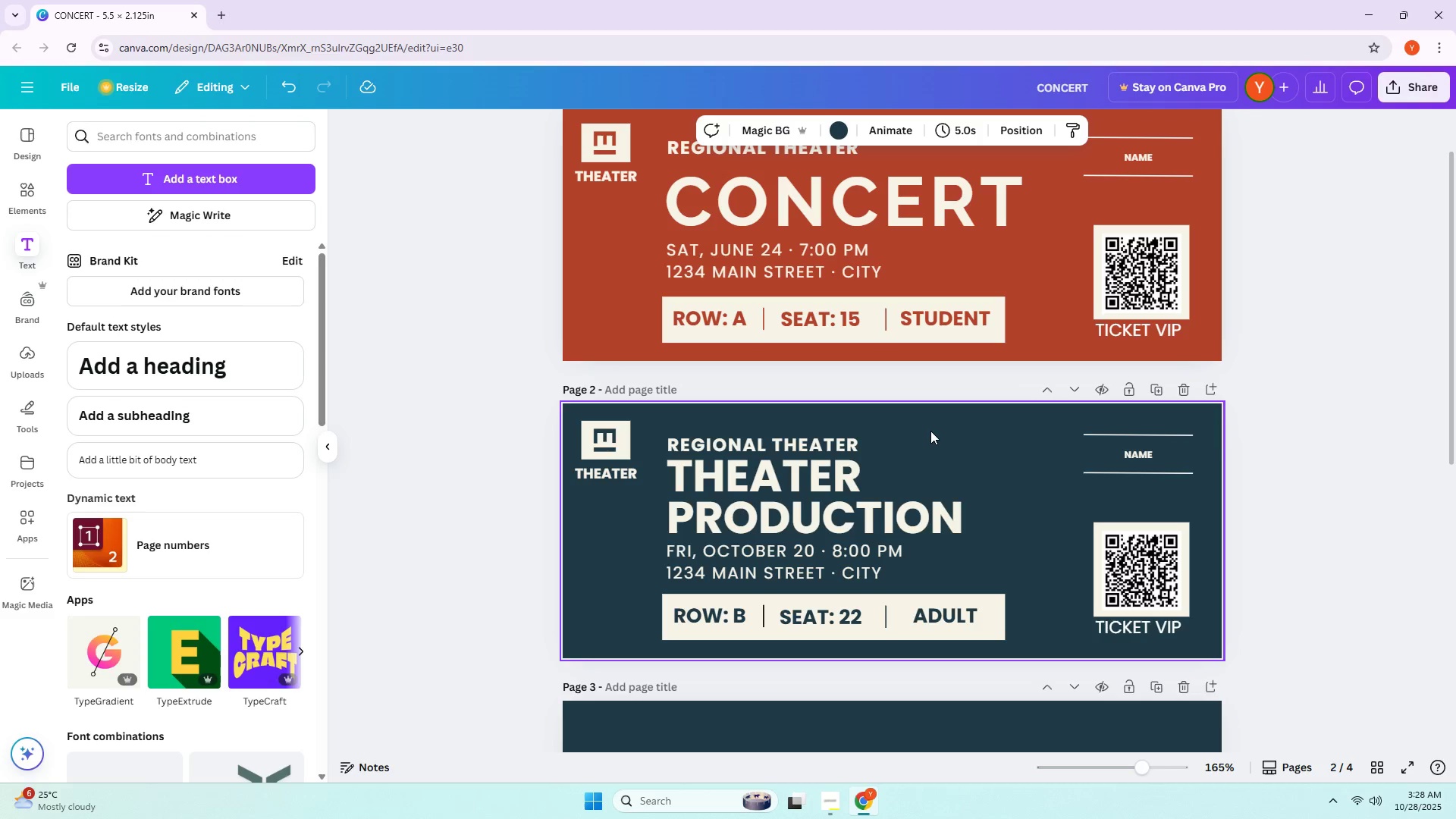 
scroll: coordinate [946, 385], scroll_direction: down, amount: 2.0
 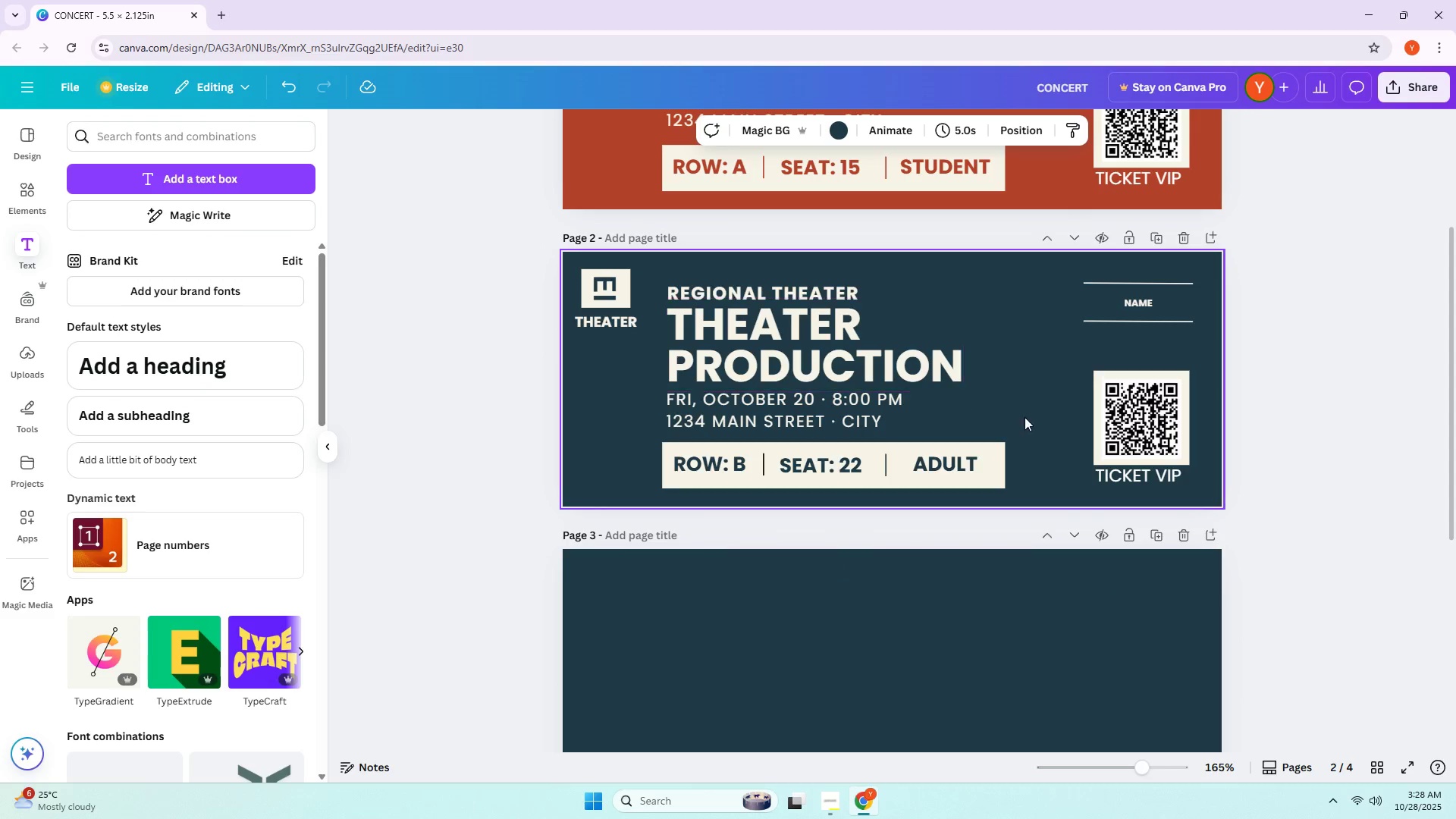 
left_click([1279, 434])
 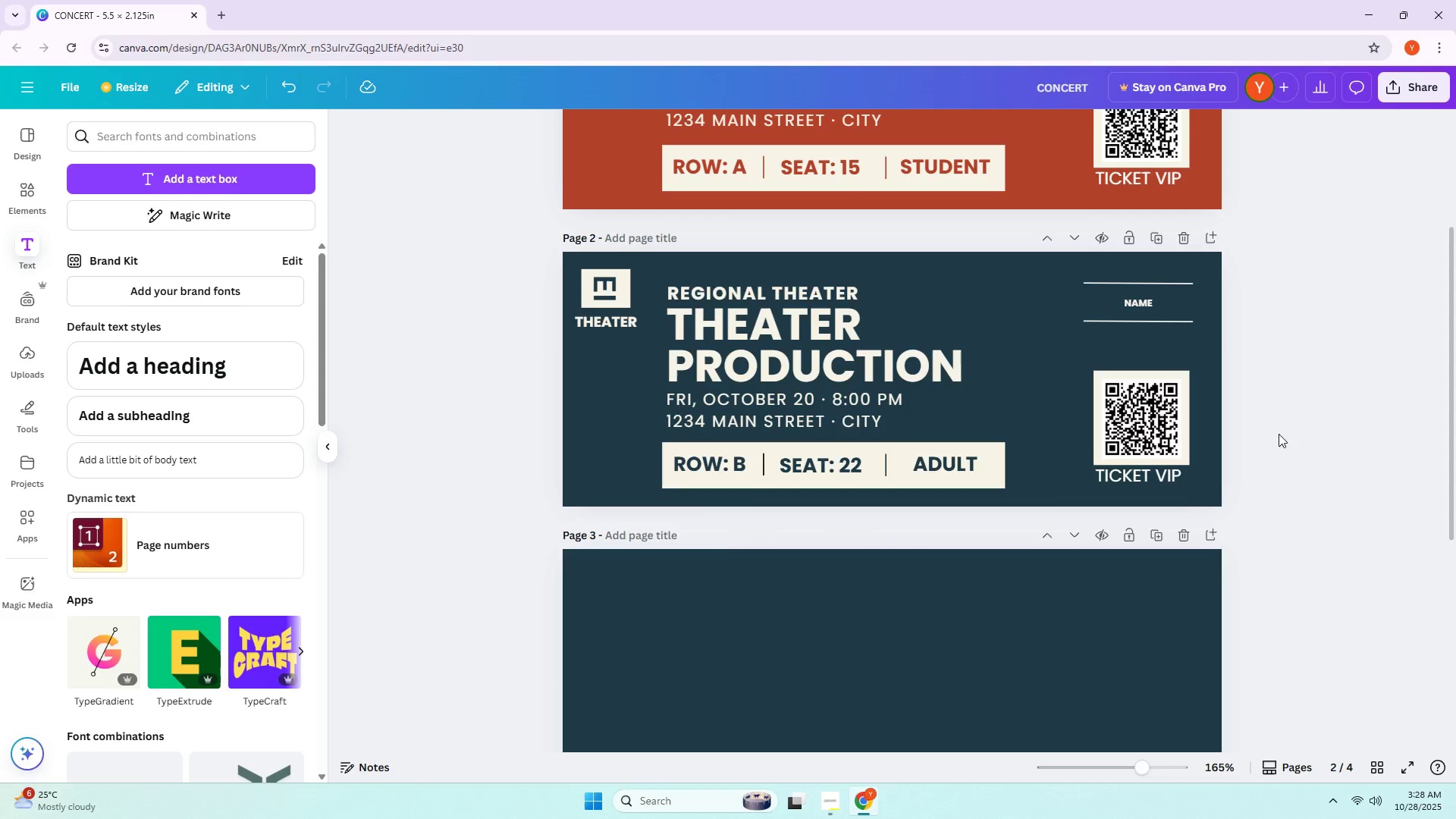 
left_click([1162, 416])
 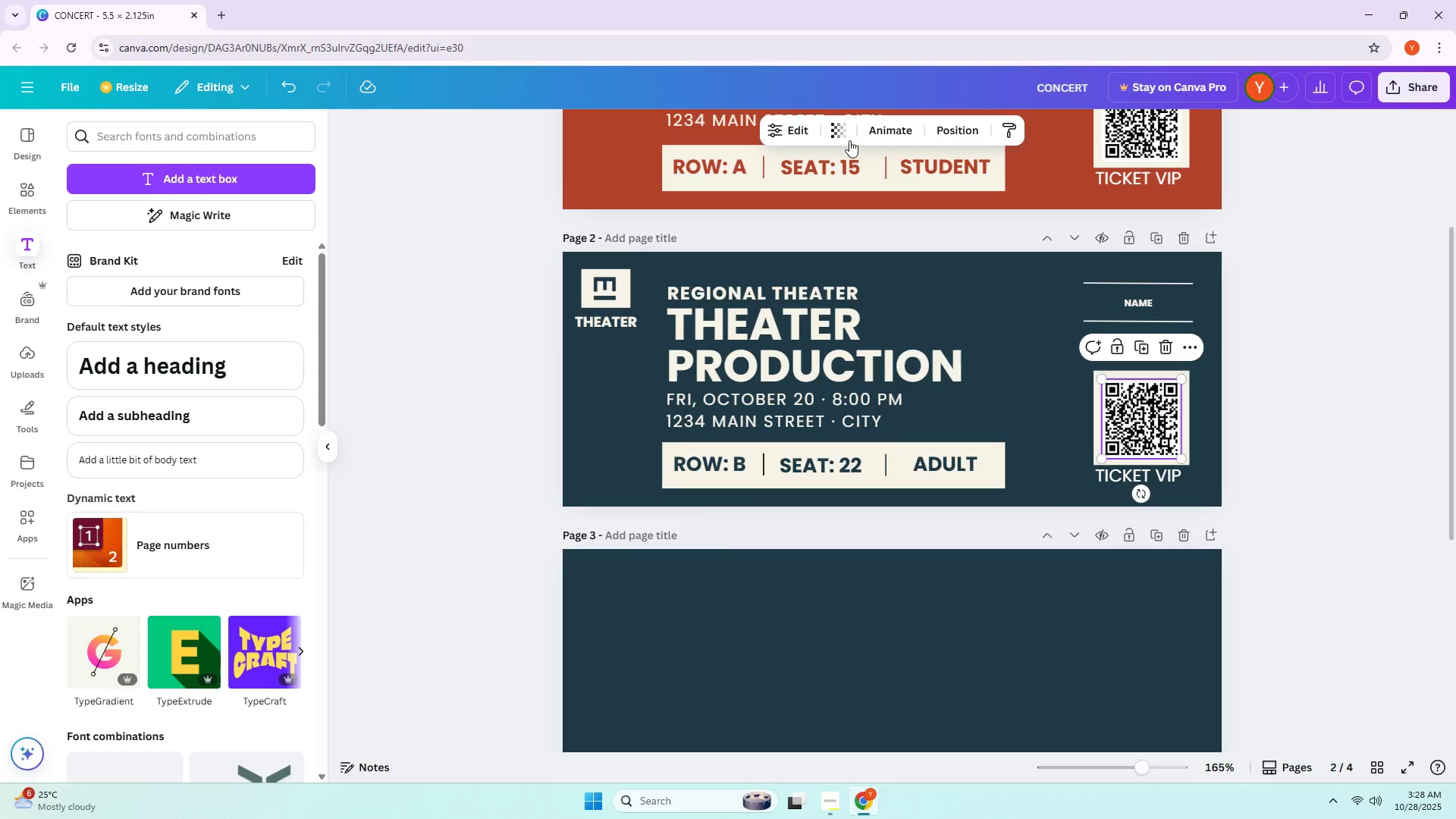 
left_click([842, 137])
 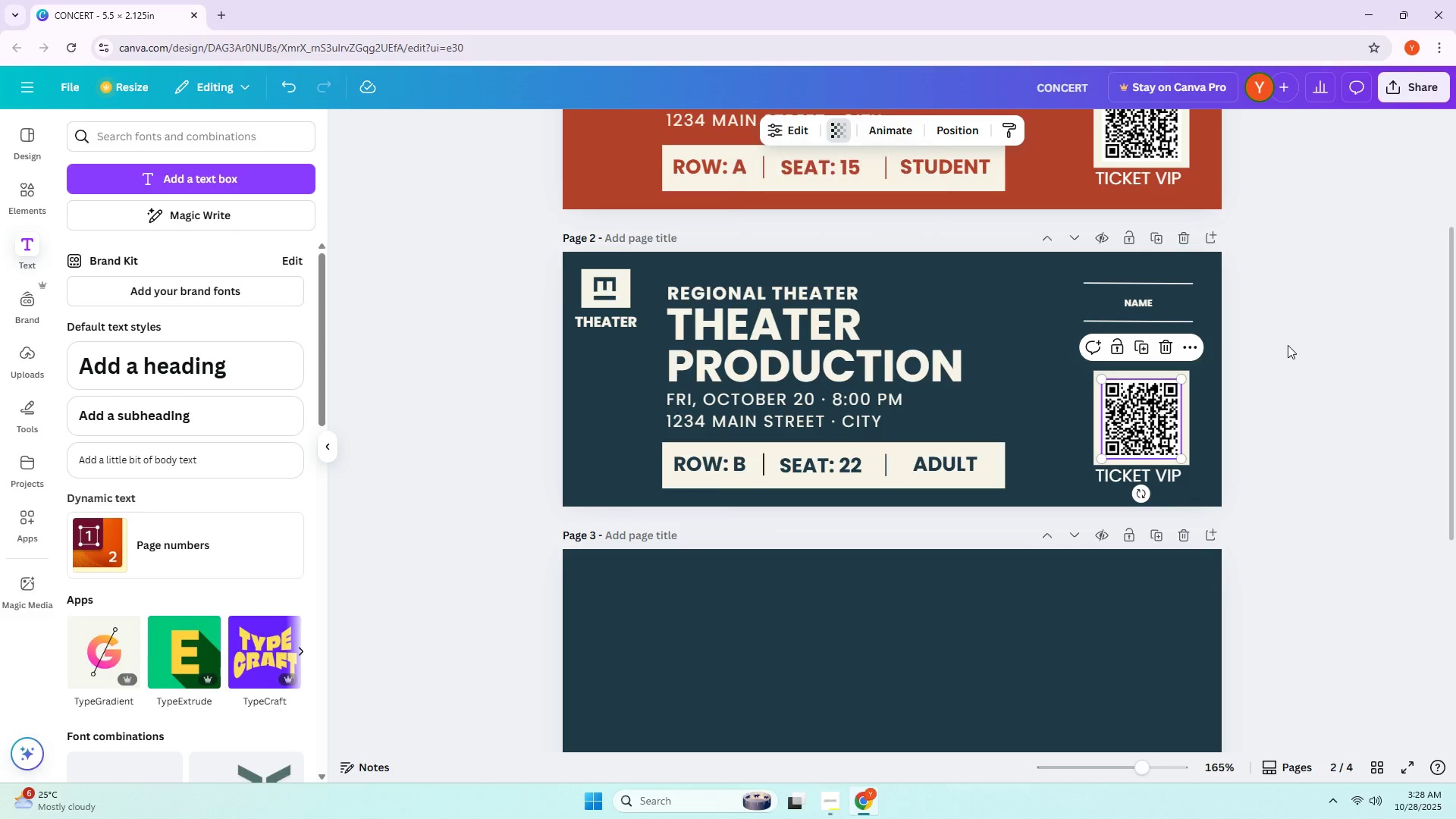 
double_click([1288, 345])
 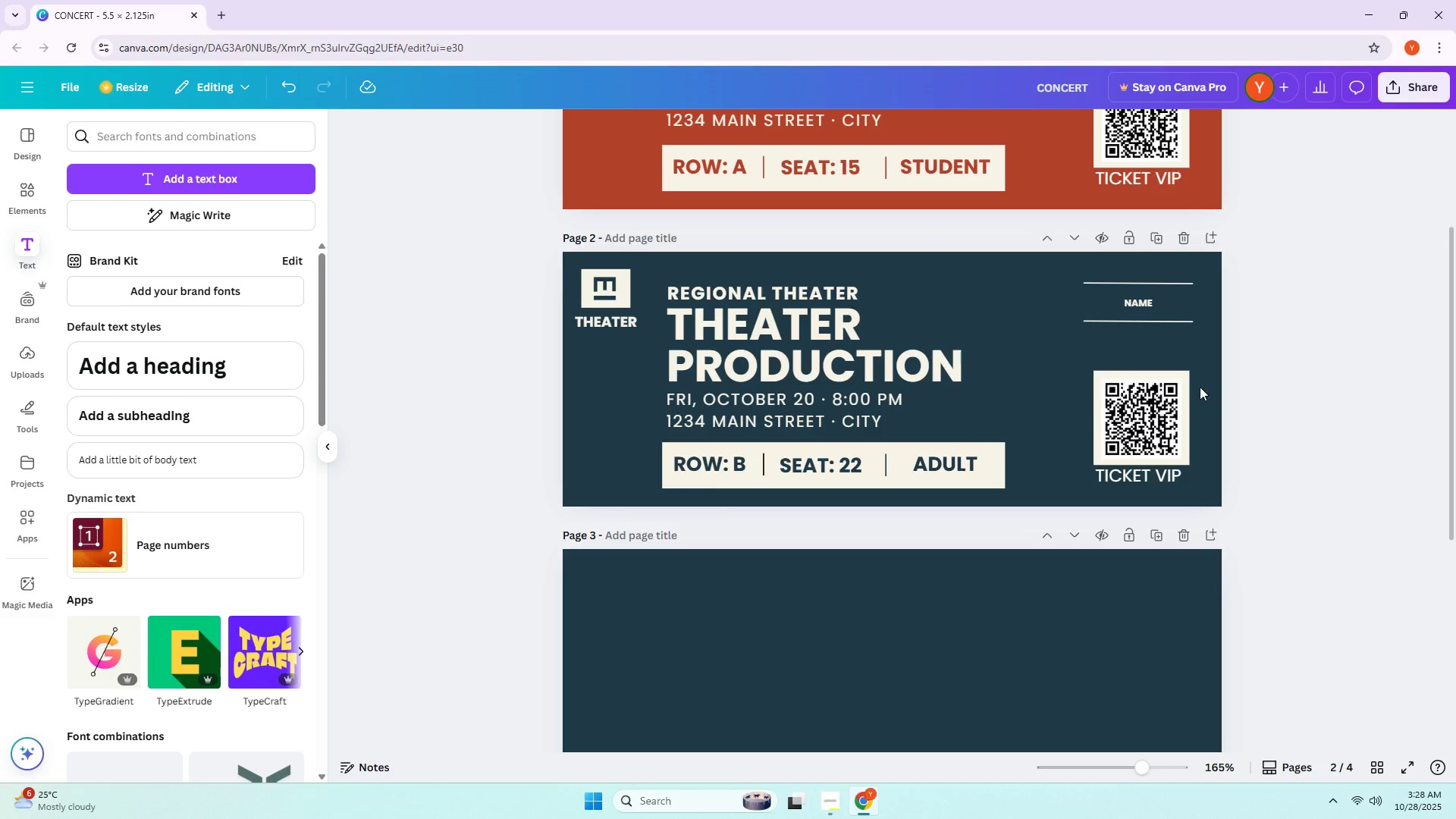 
left_click([1174, 399])
 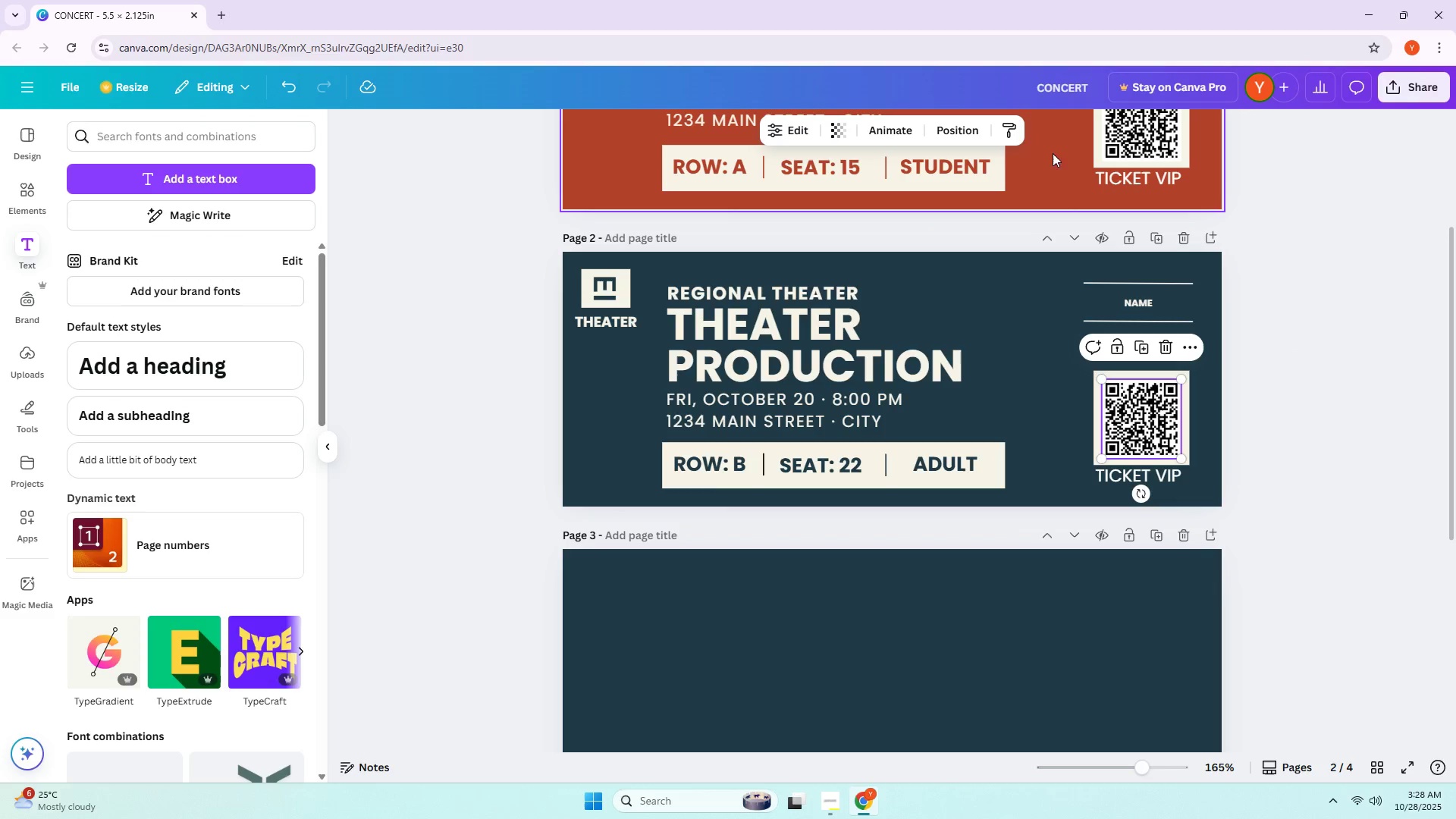 
double_click([1014, 135])
 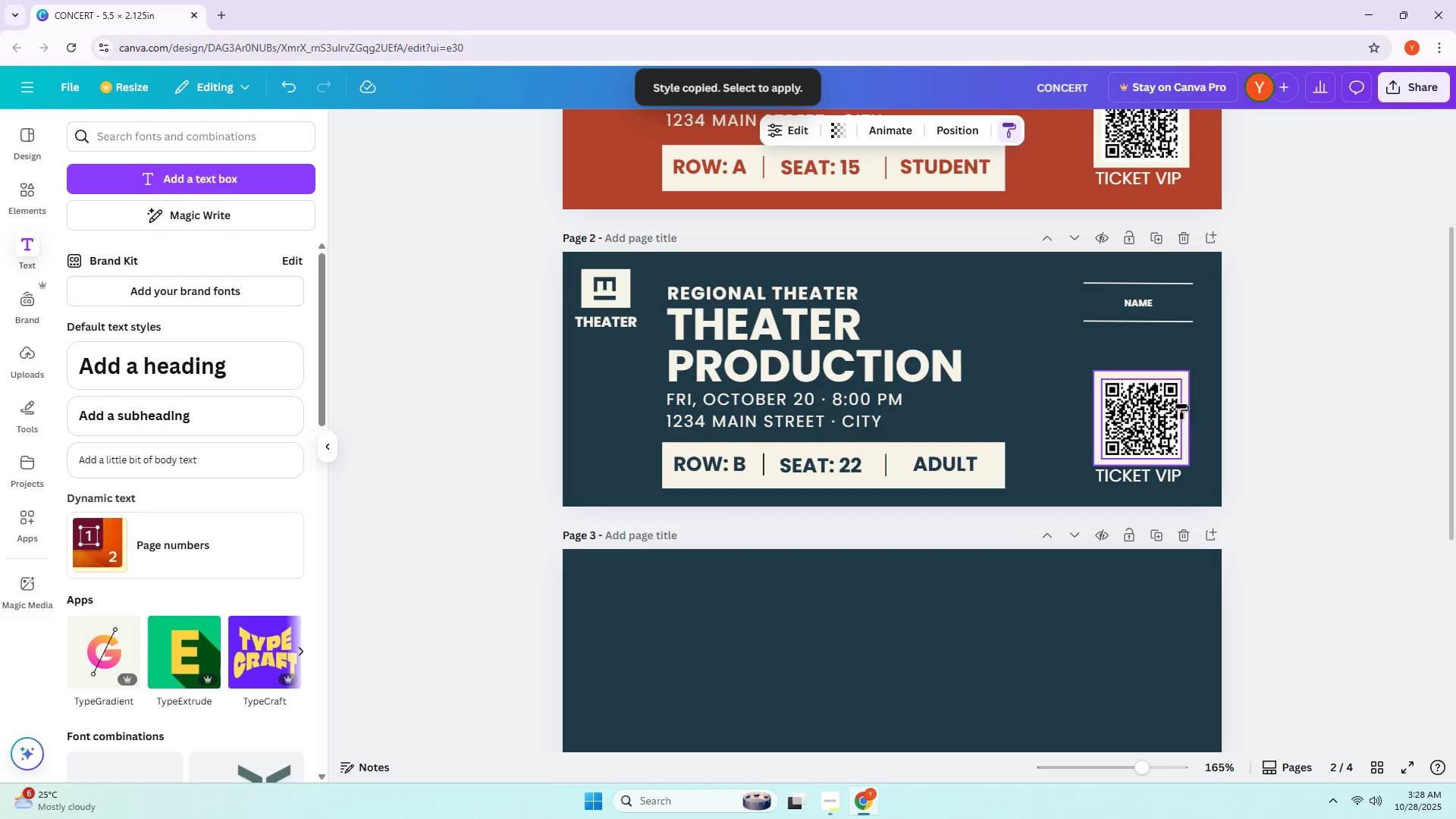 
left_click([1172, 419])
 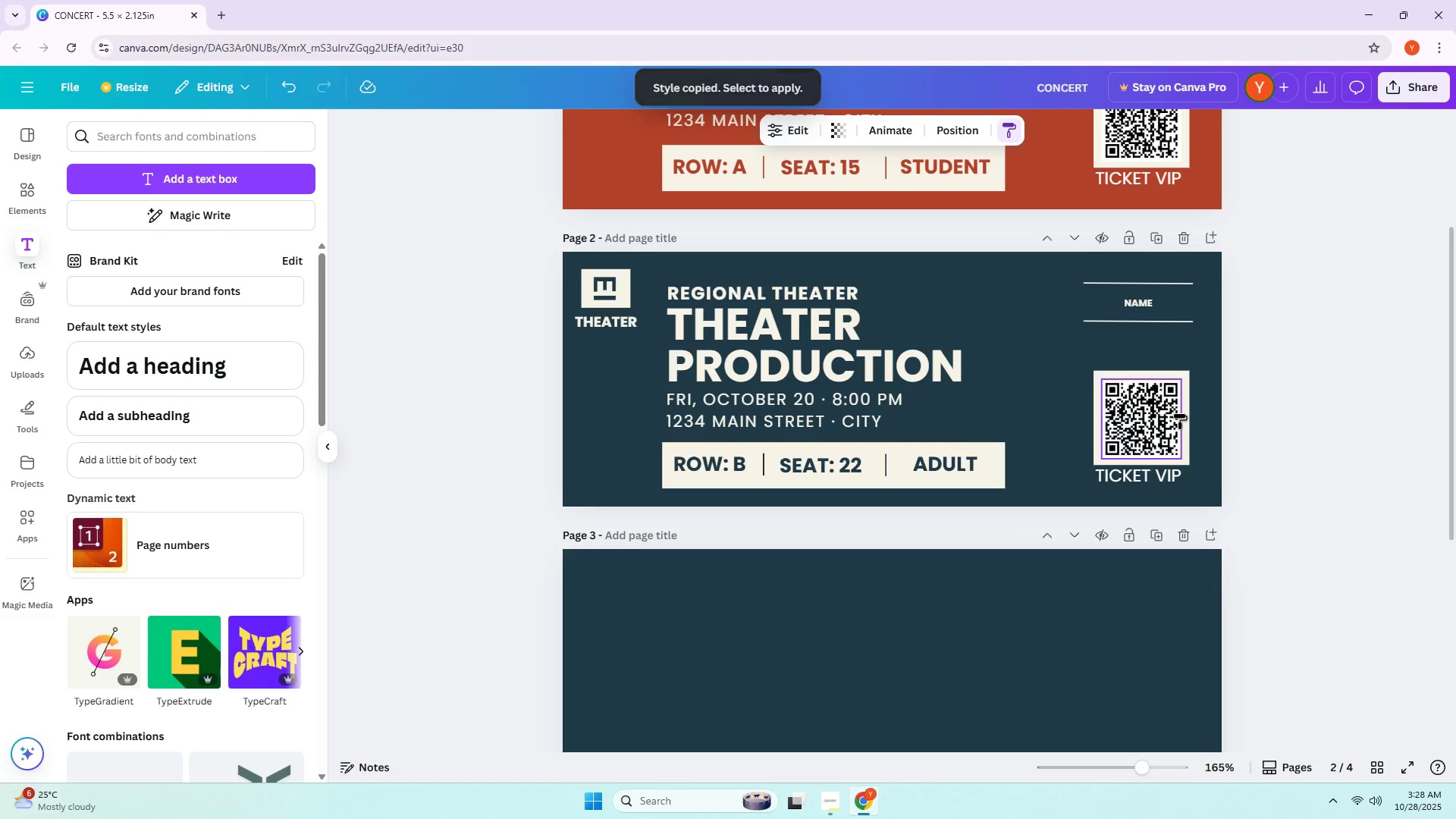 
left_click([1185, 430])
 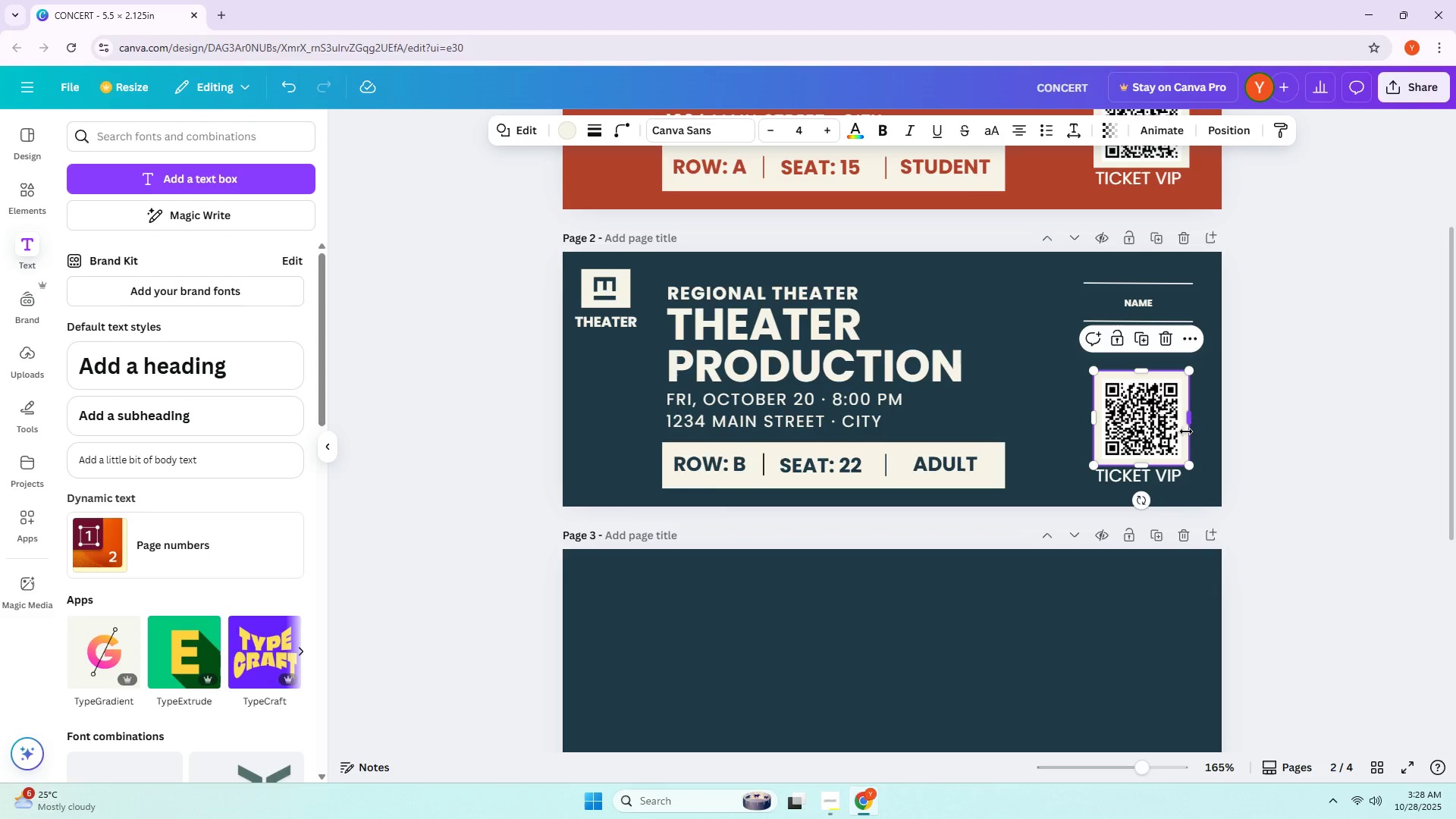 
left_click([1250, 428])
 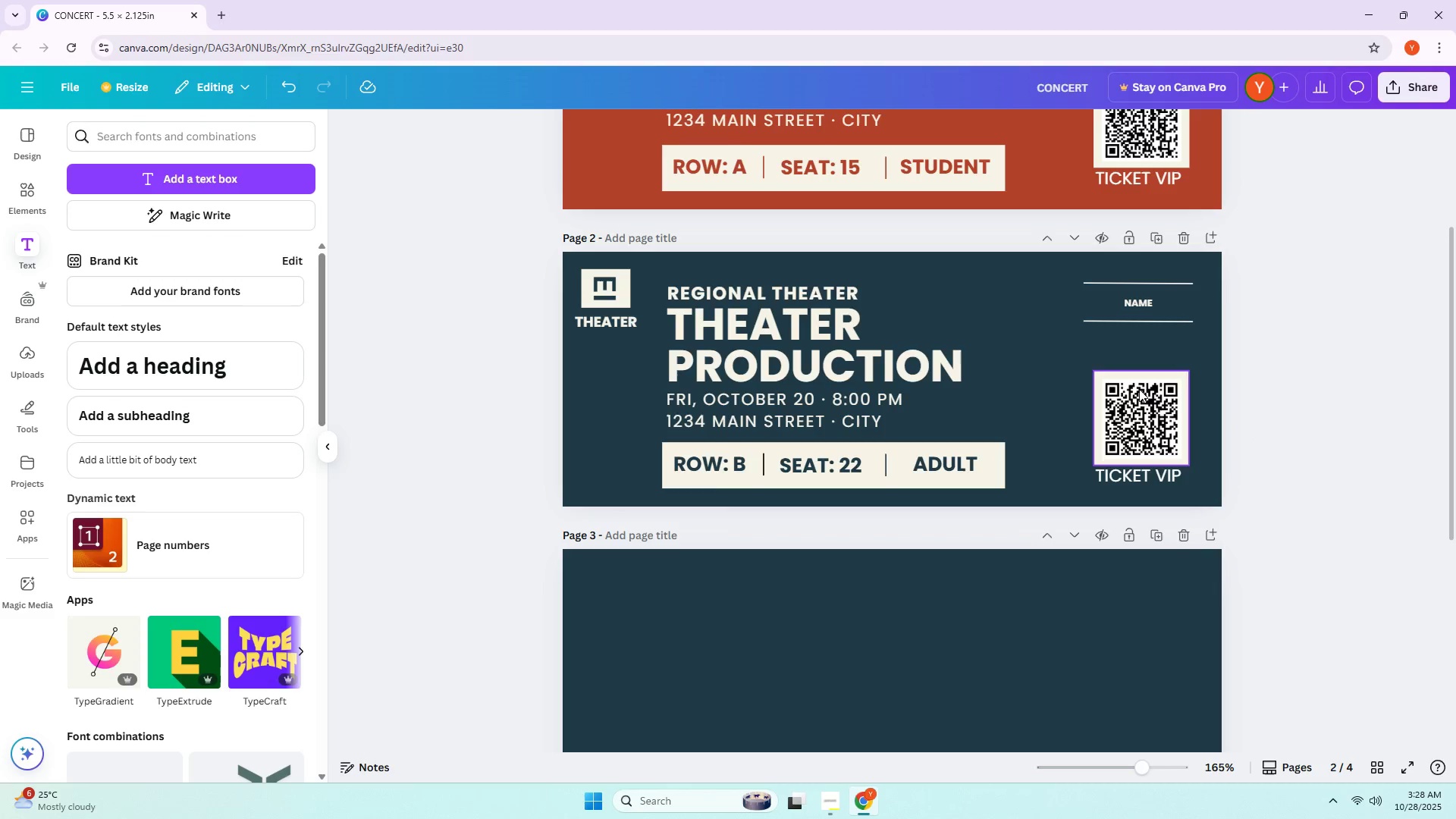 
left_click([1139, 400])
 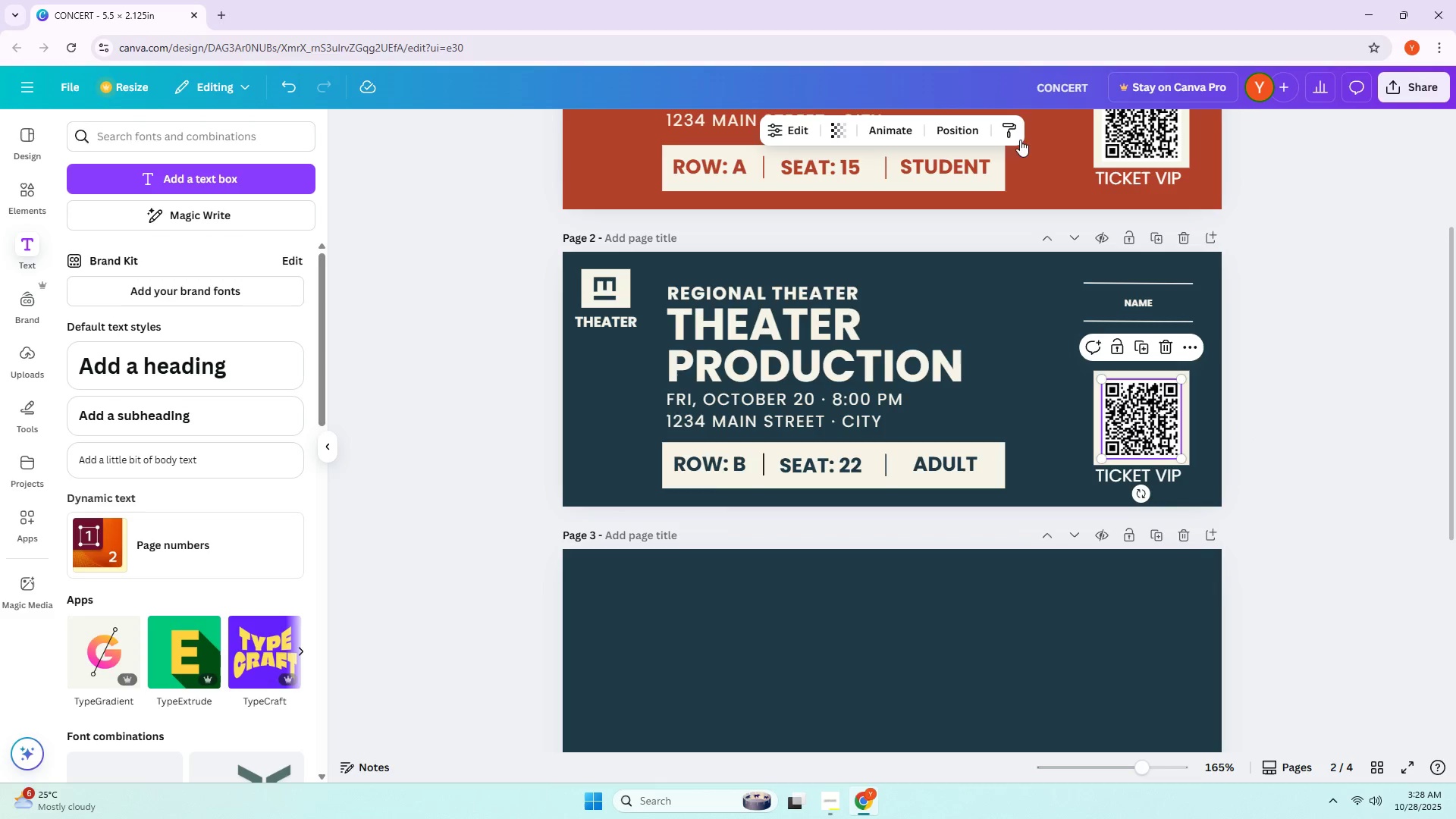 
left_click([1009, 133])
 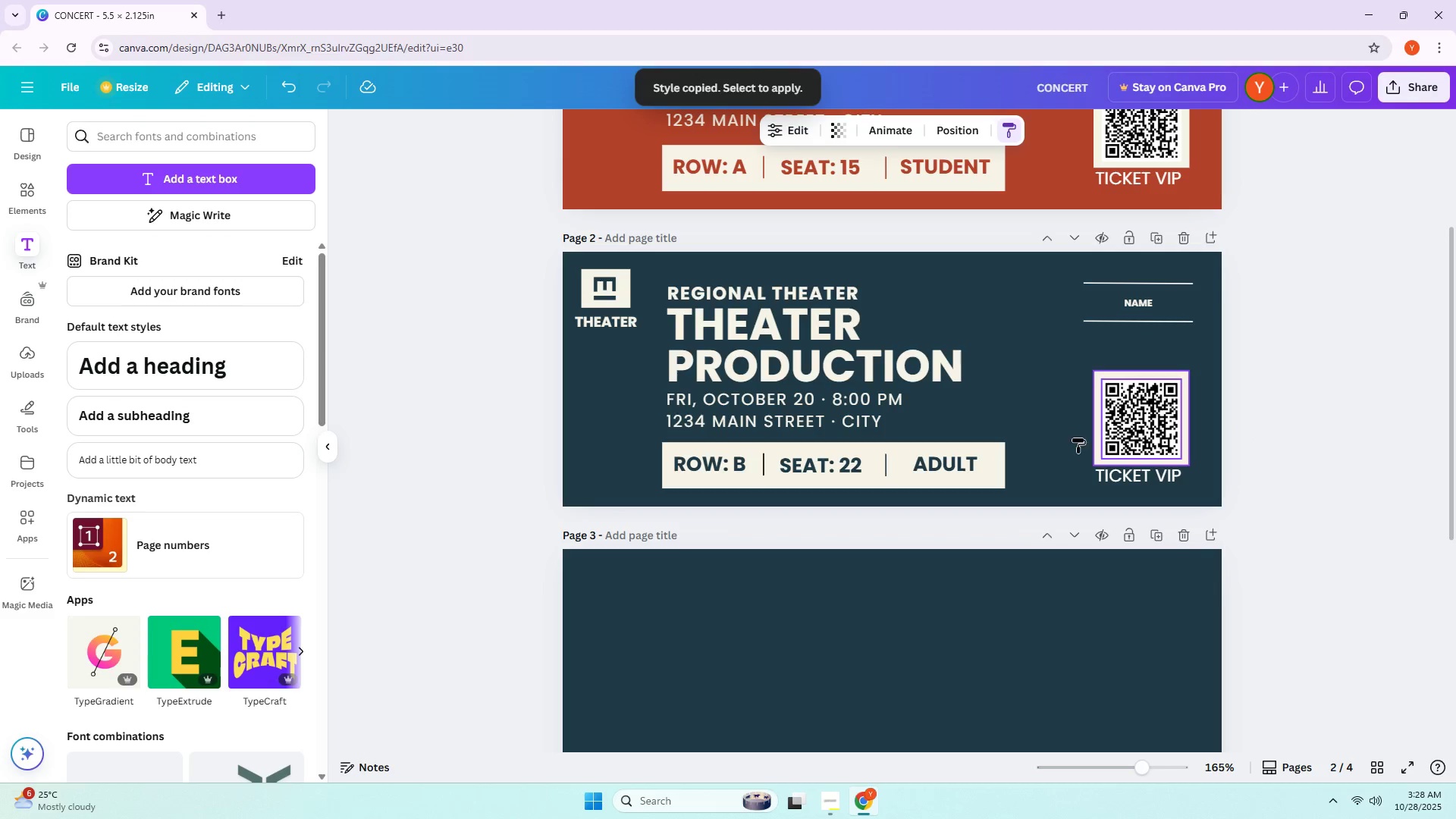 
left_click([981, 472])
 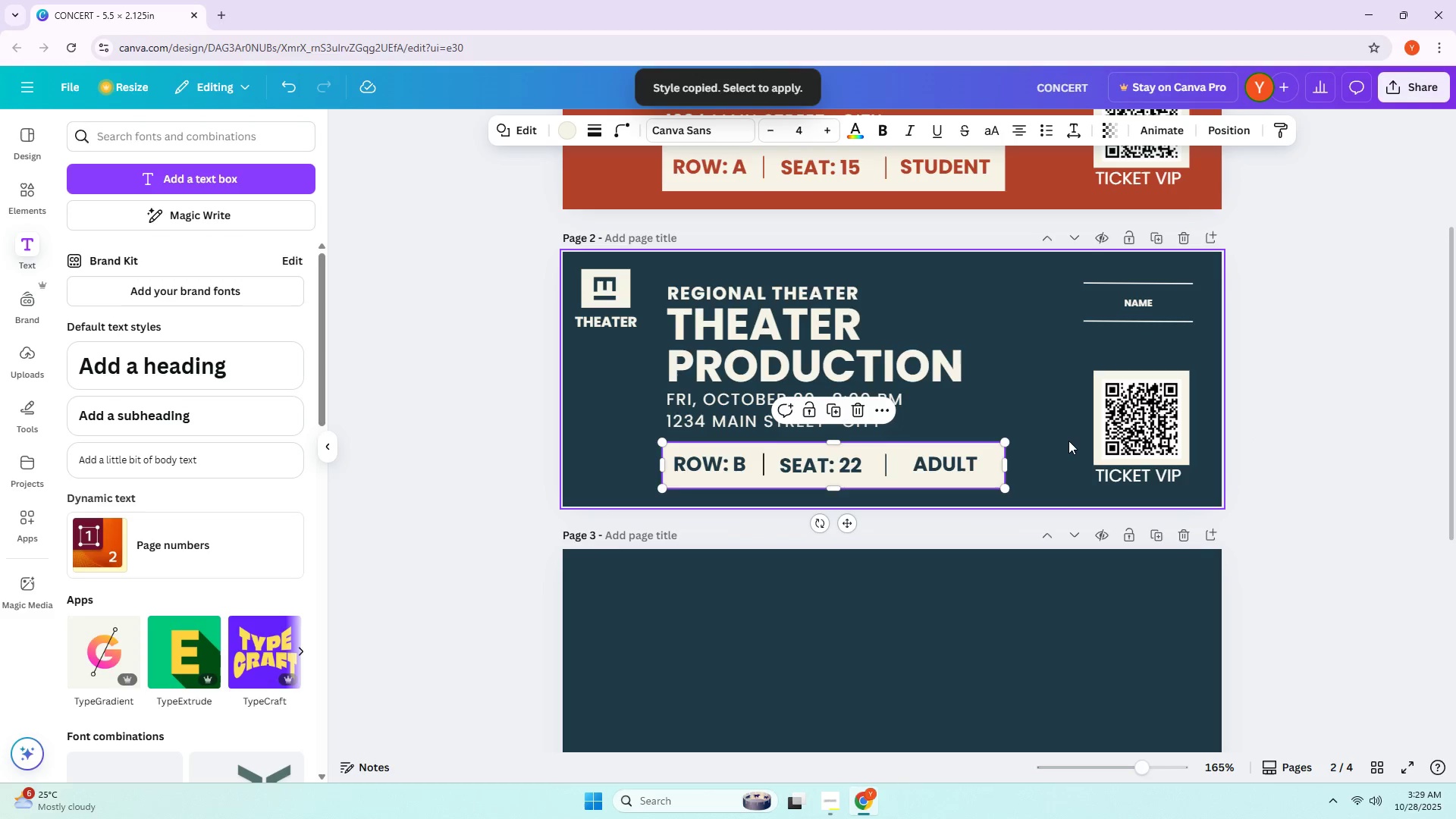 
left_click([1068, 441])
 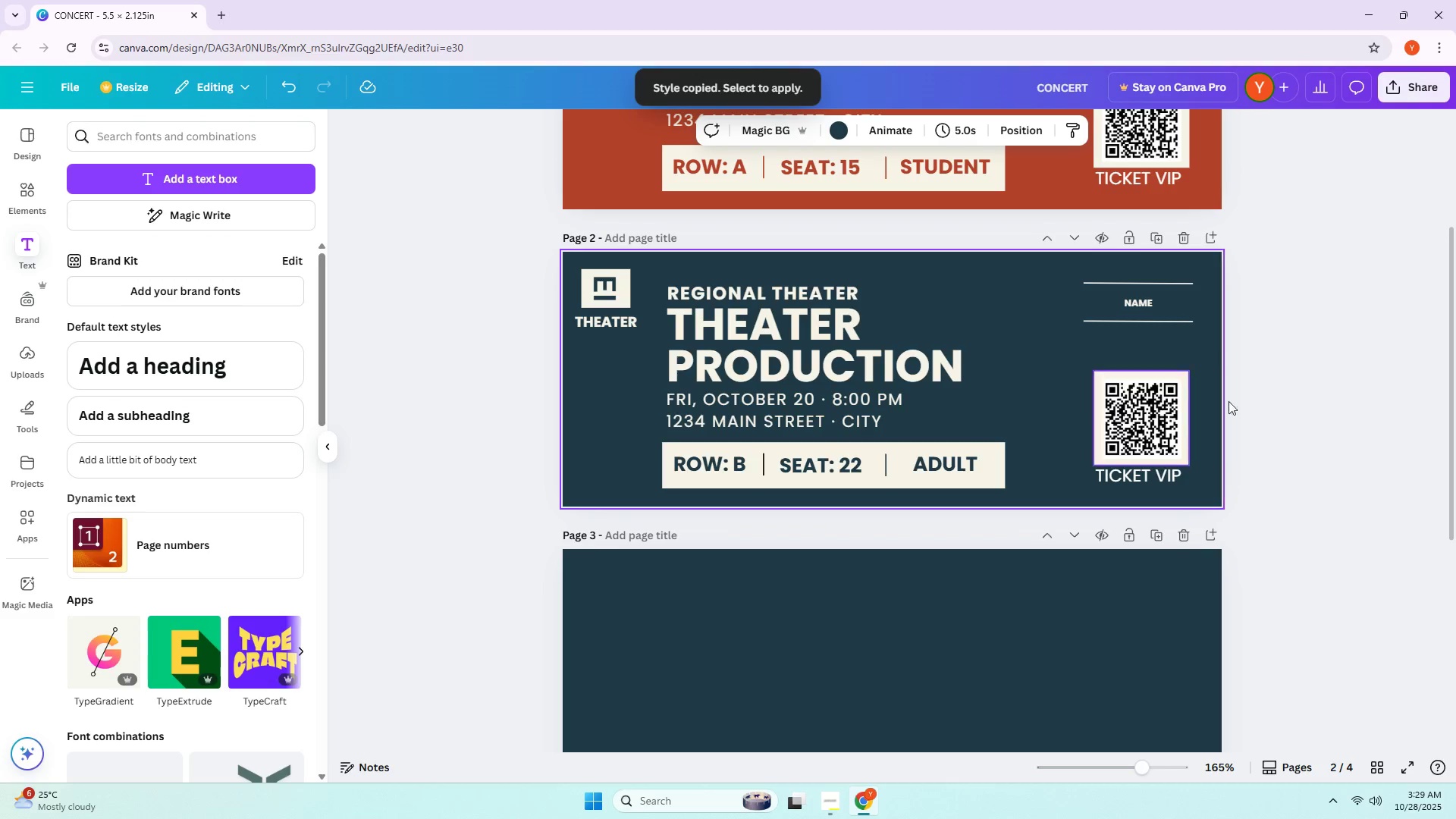 
left_click([1328, 382])
 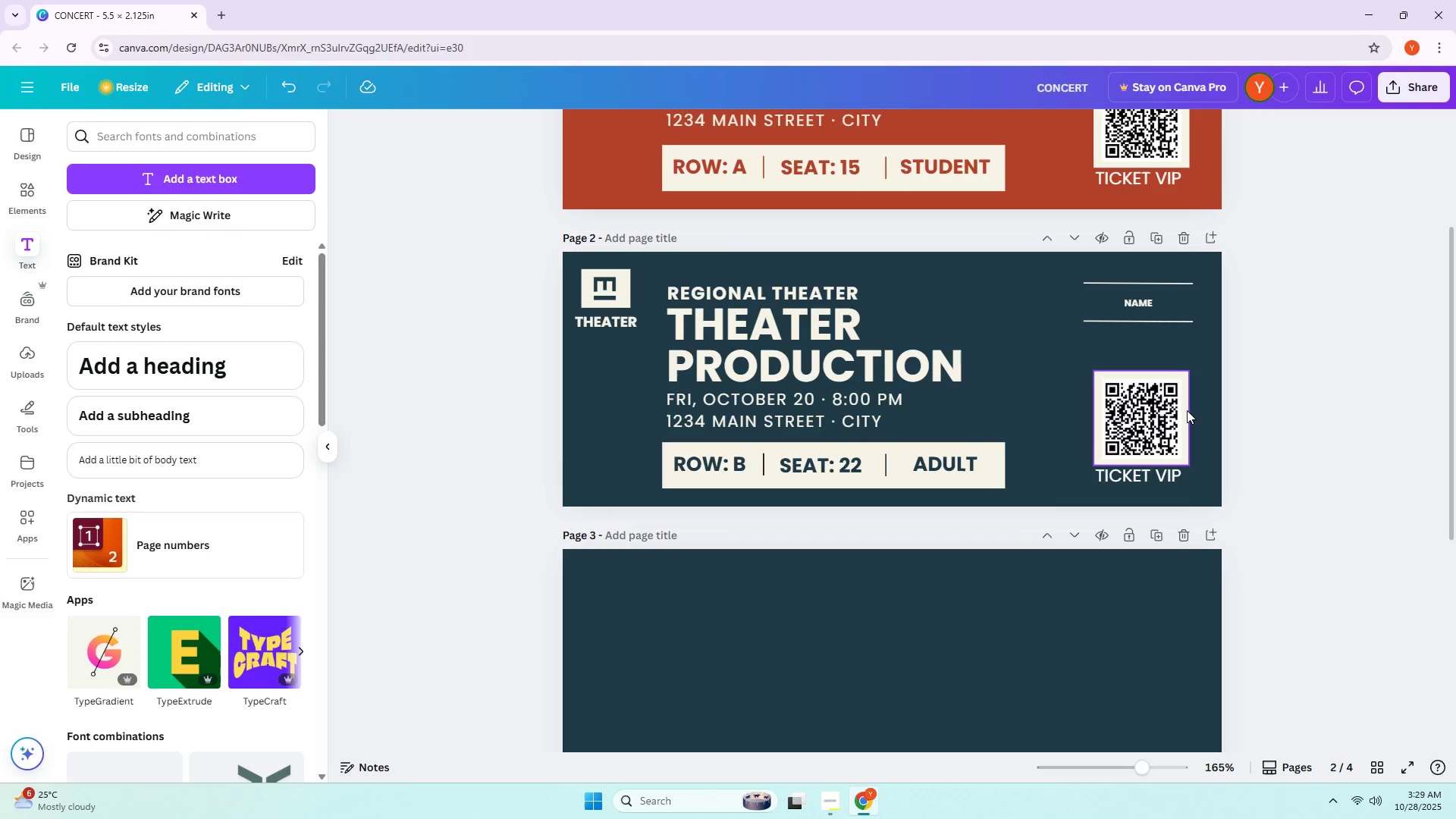 
left_click([1272, 426])
 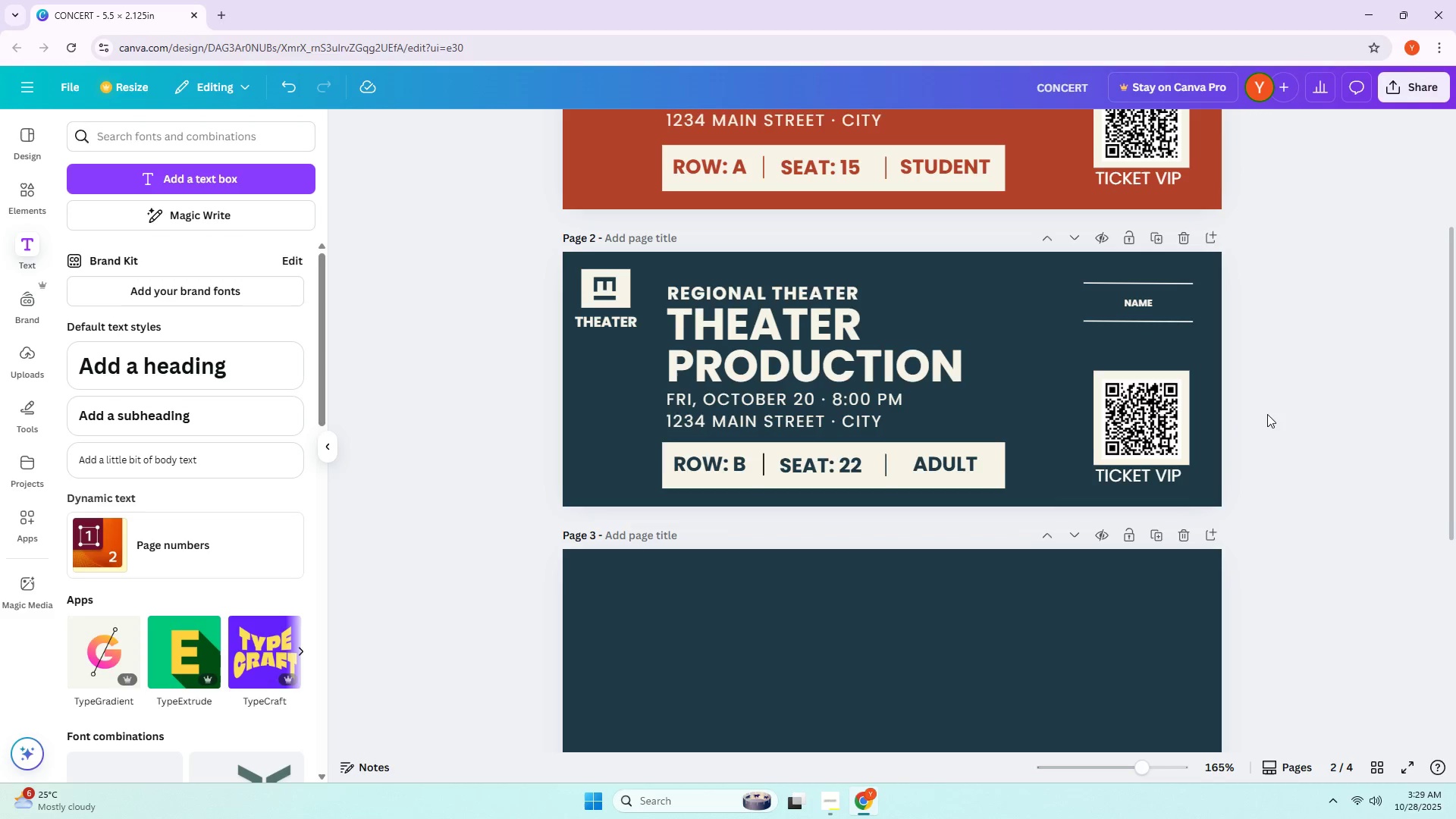 
scroll: coordinate [1267, 414], scroll_direction: up, amount: 2.0
 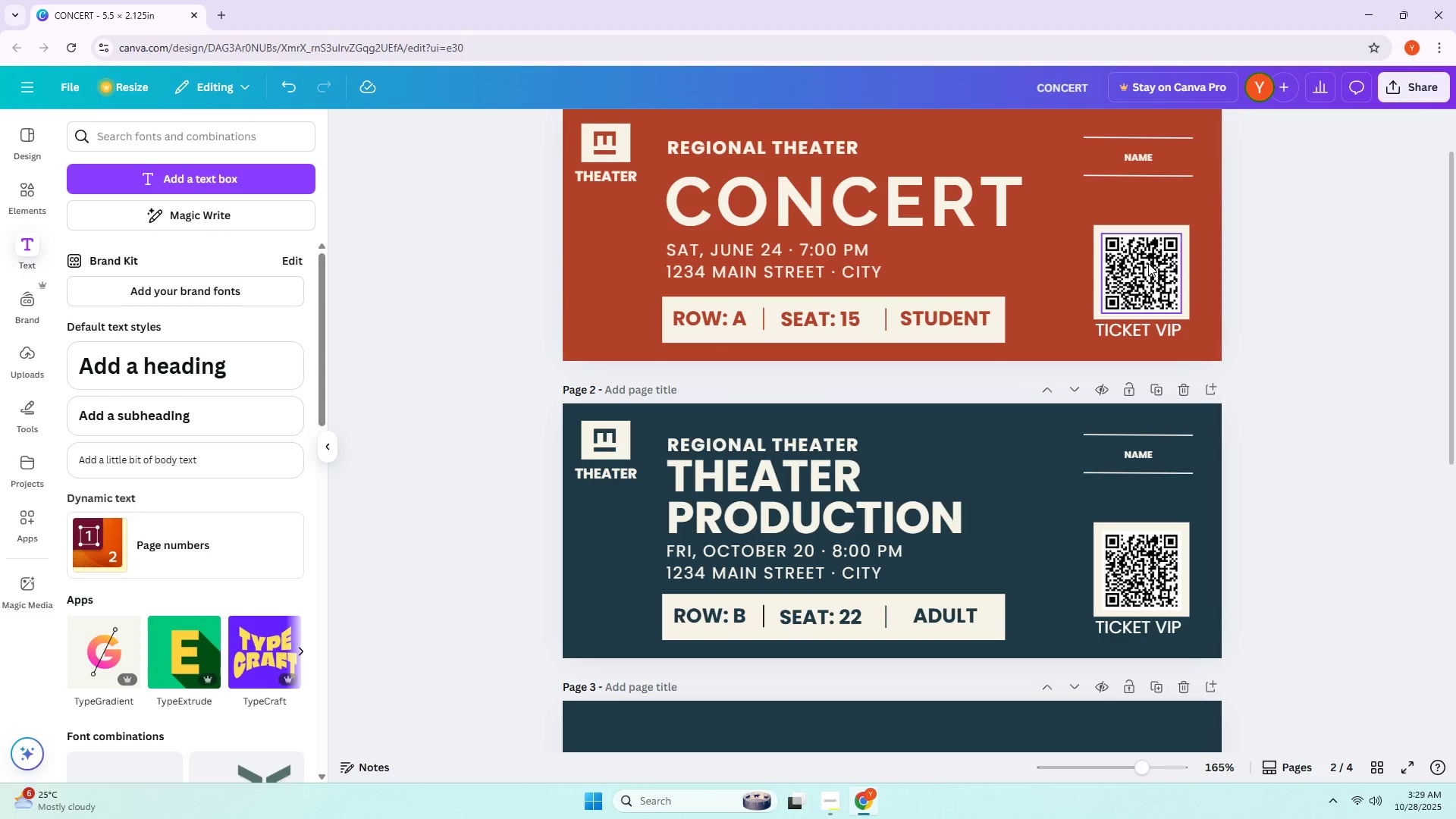 
left_click([1147, 262])
 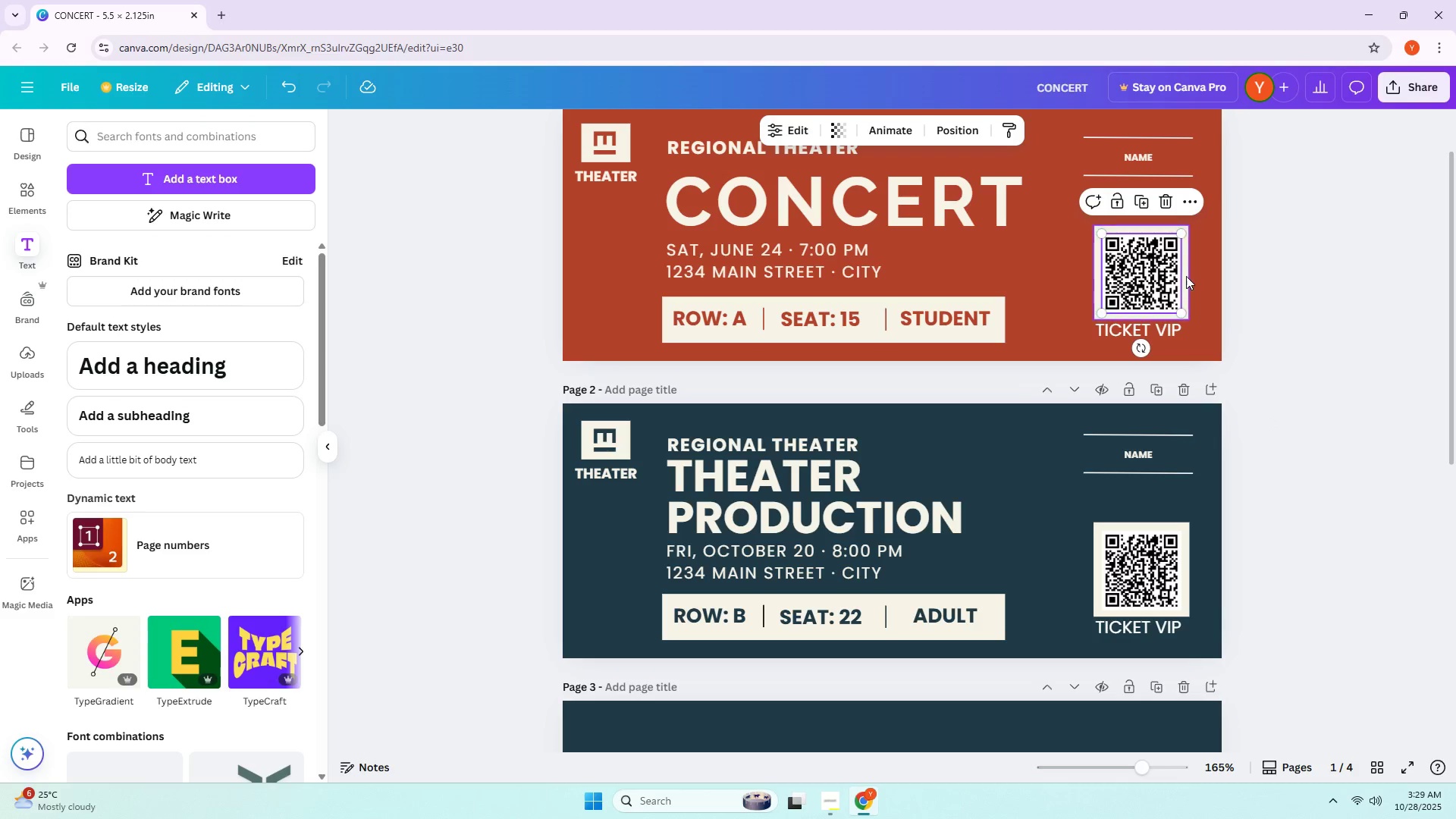 
left_click([1186, 276])
 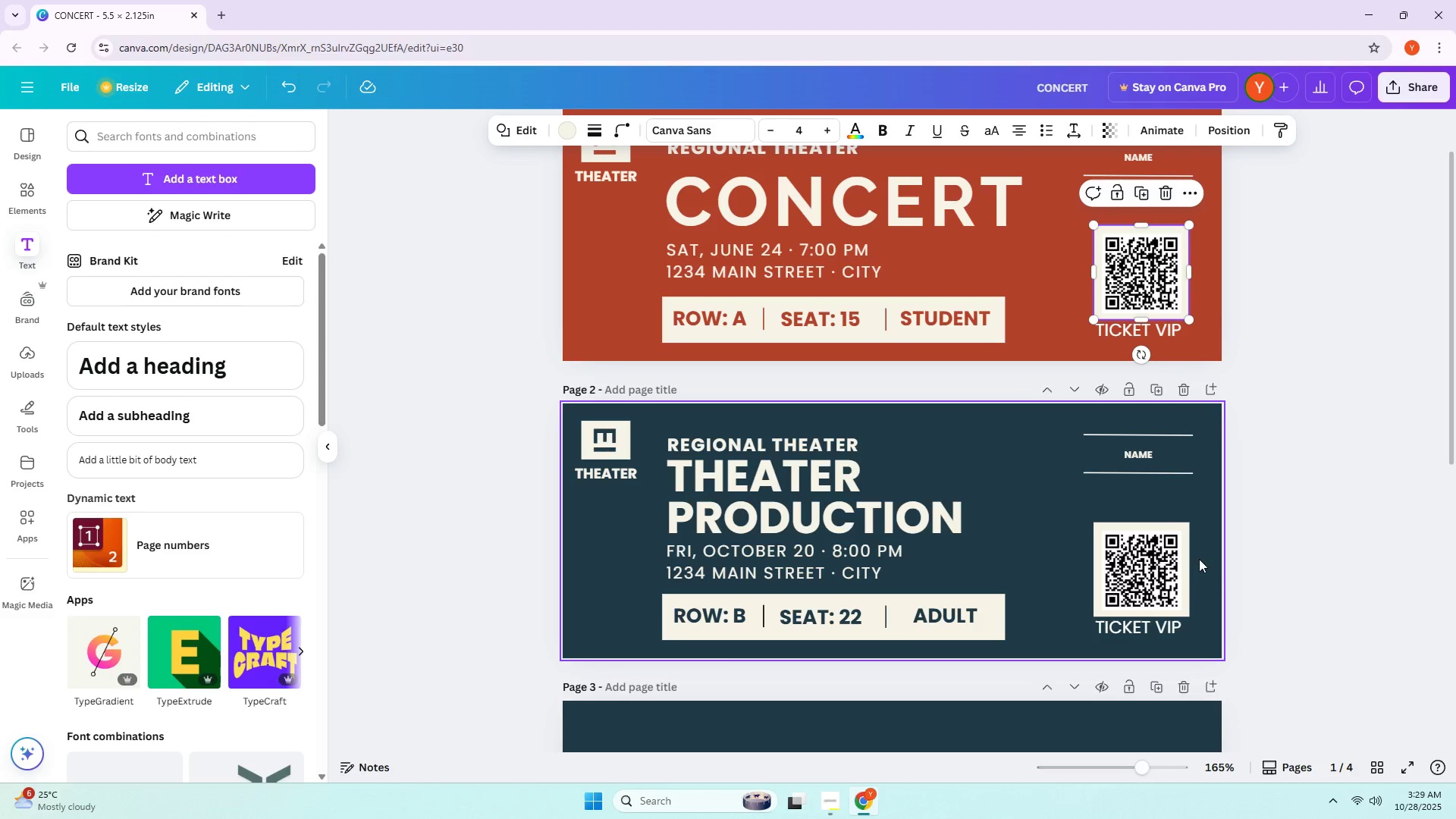 
key(Delete)
 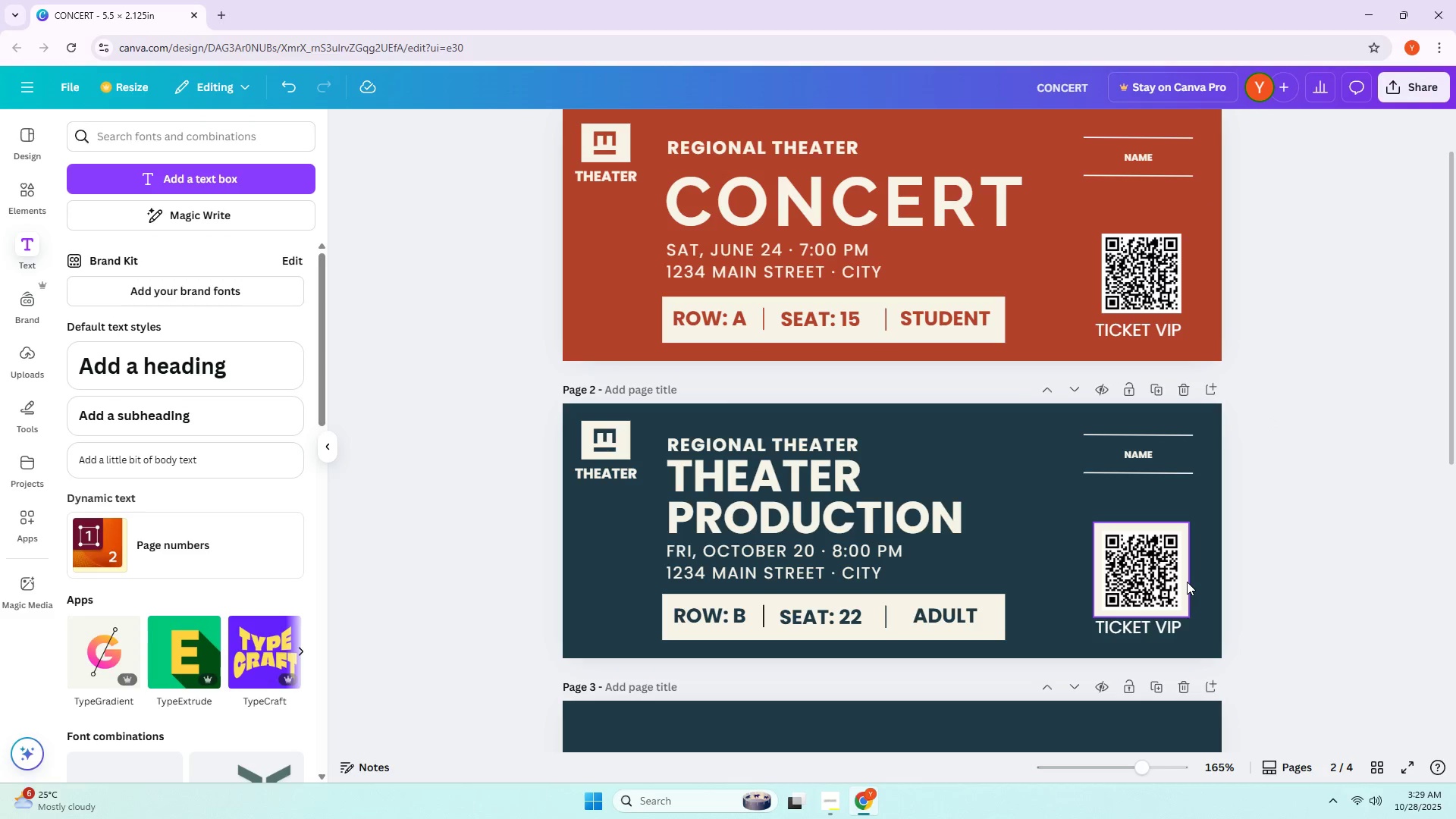 
left_click([1187, 583])
 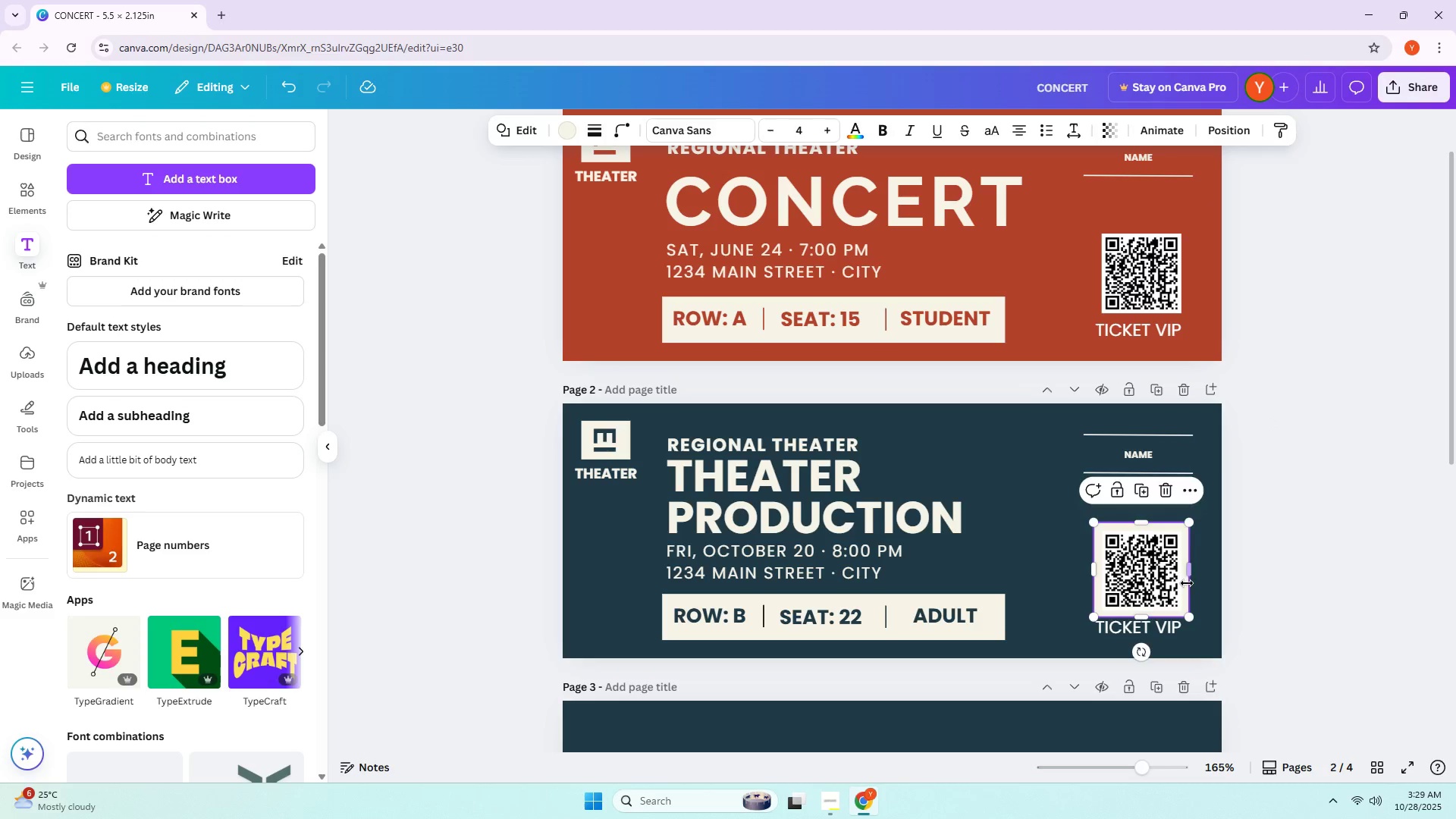 
key(Delete)
 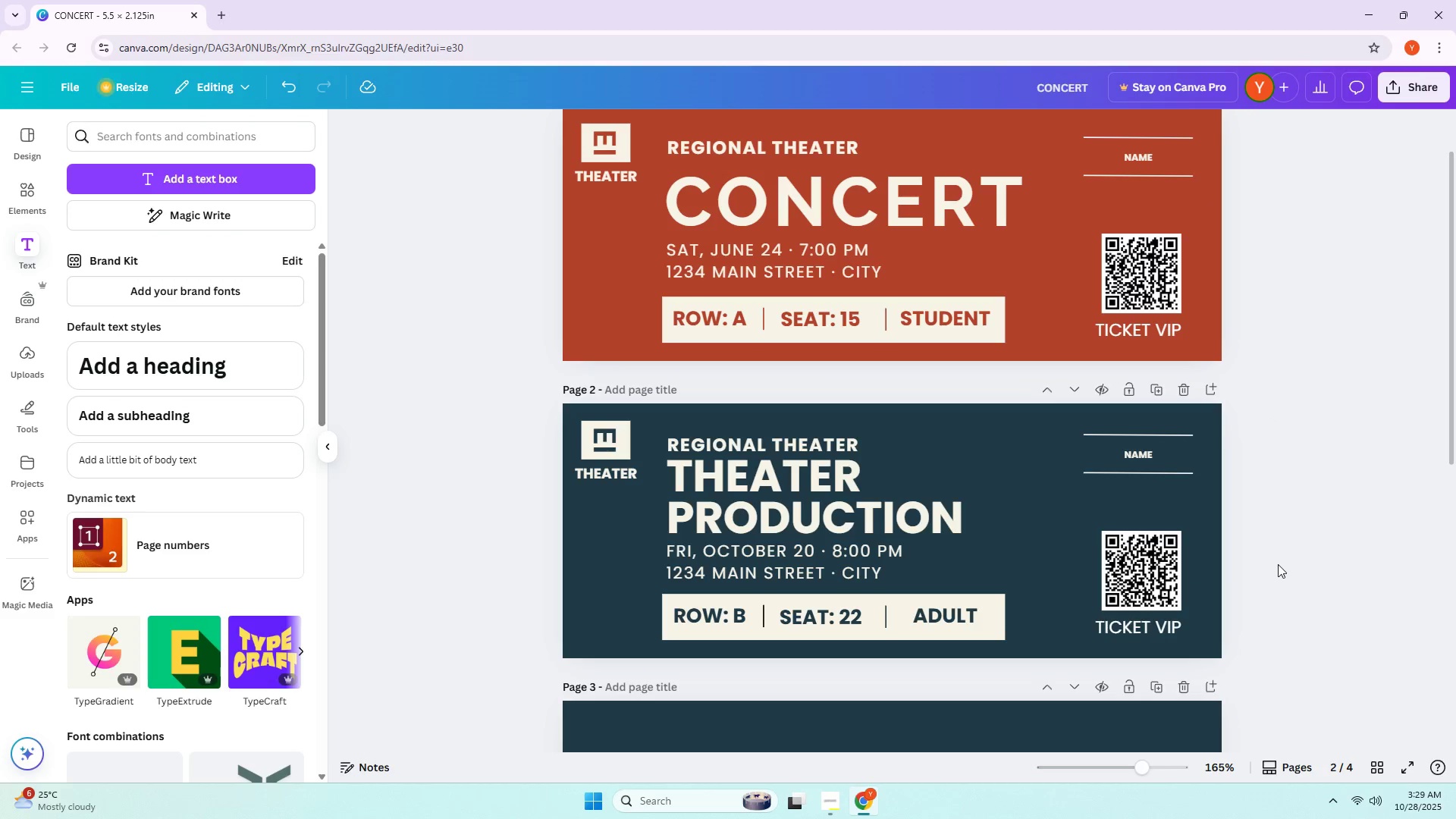 
left_click([1282, 560])
 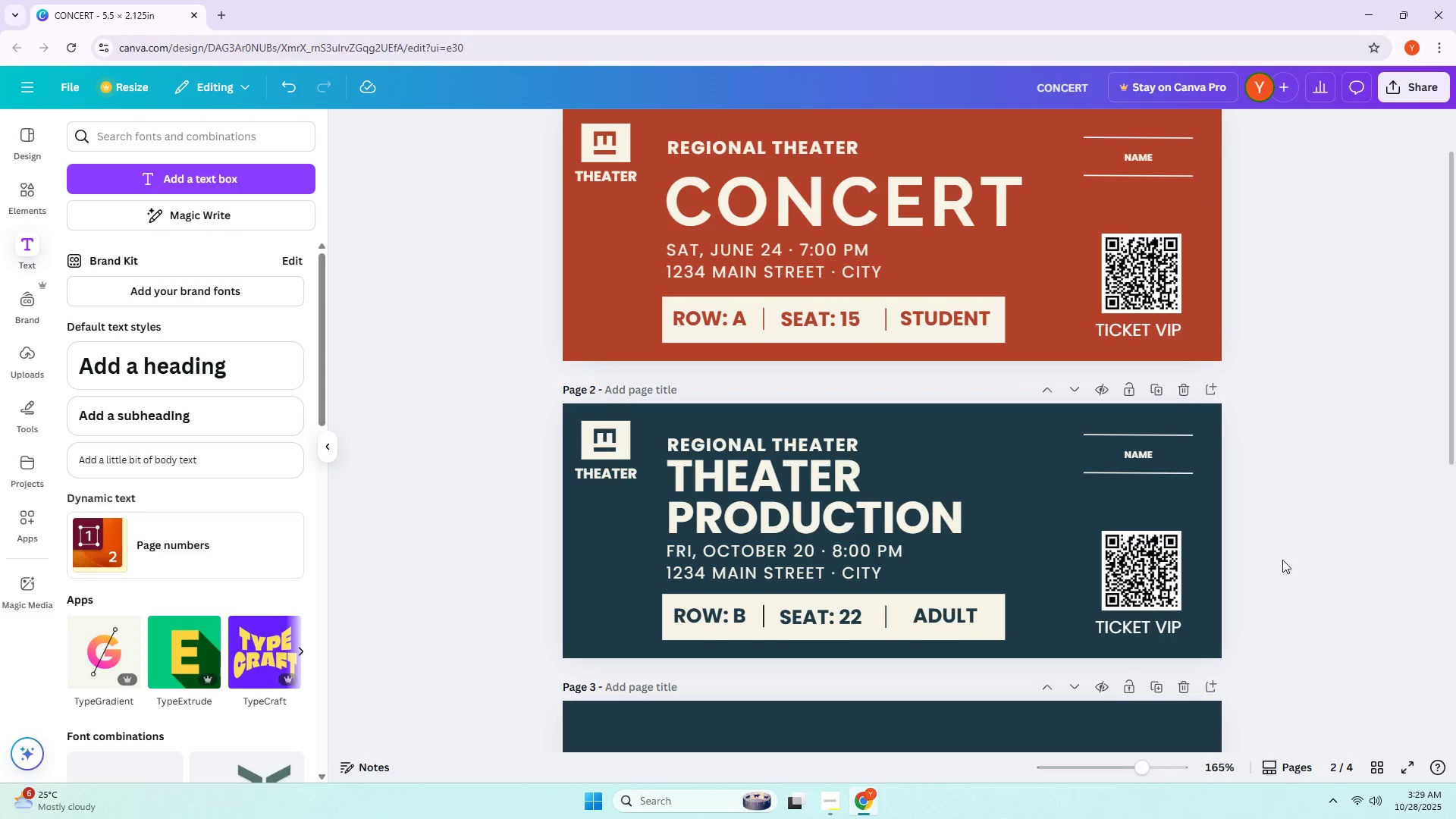 
scroll: coordinate [1273, 550], scroll_direction: down, amount: 4.0
 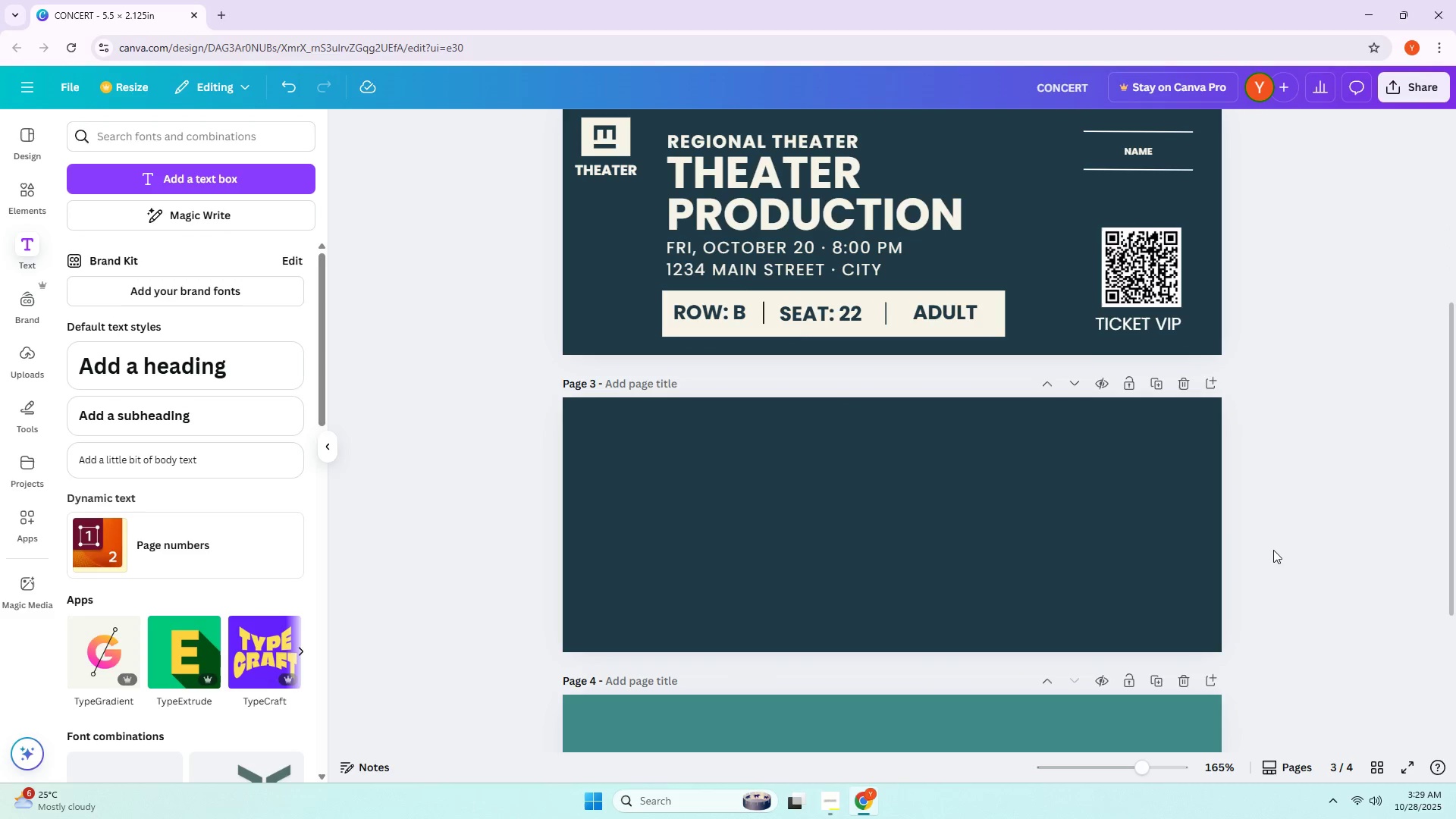 
scroll: coordinate [1273, 550], scroll_direction: up, amount: 1.0
 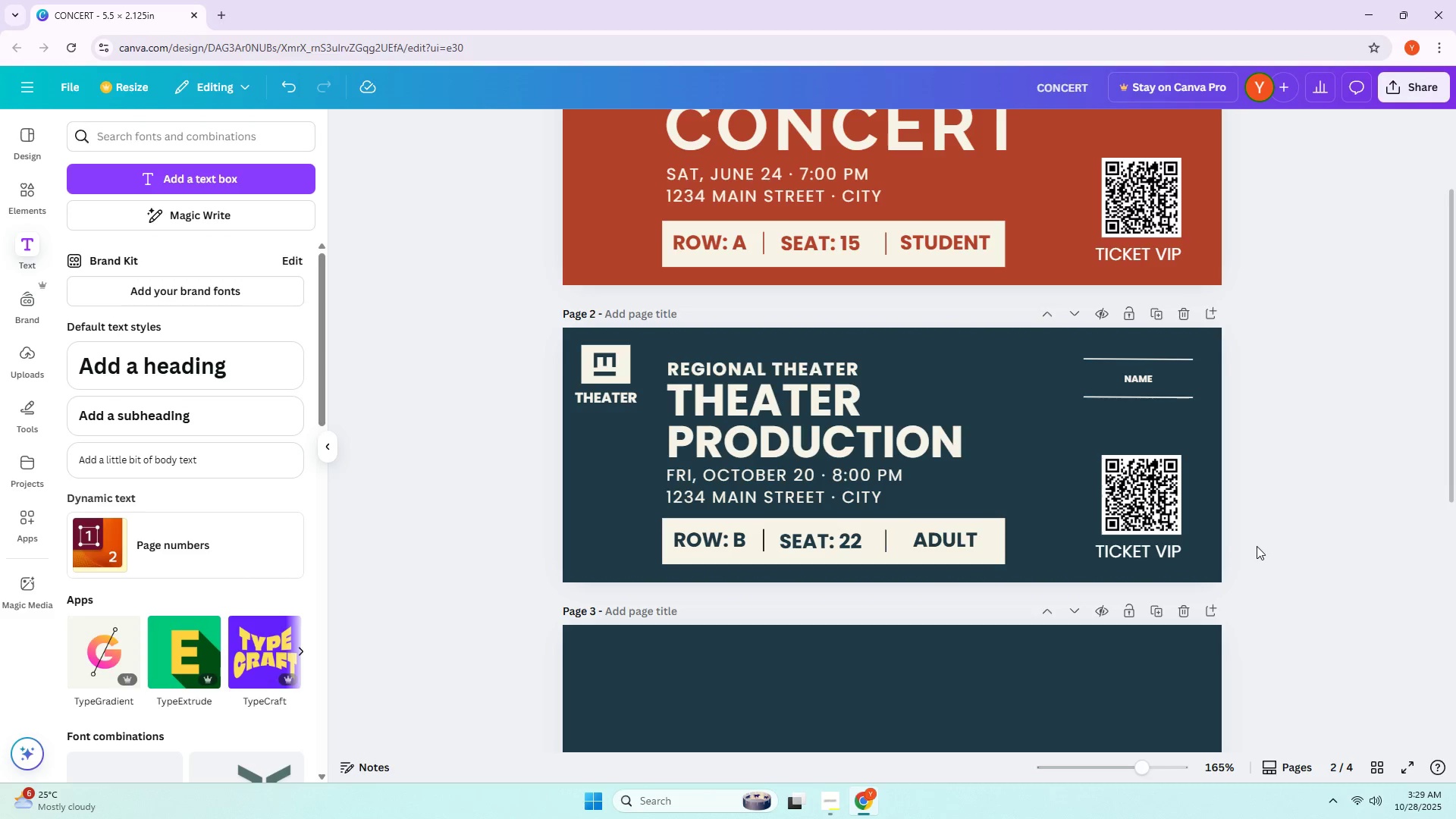 
wait(15.59)
 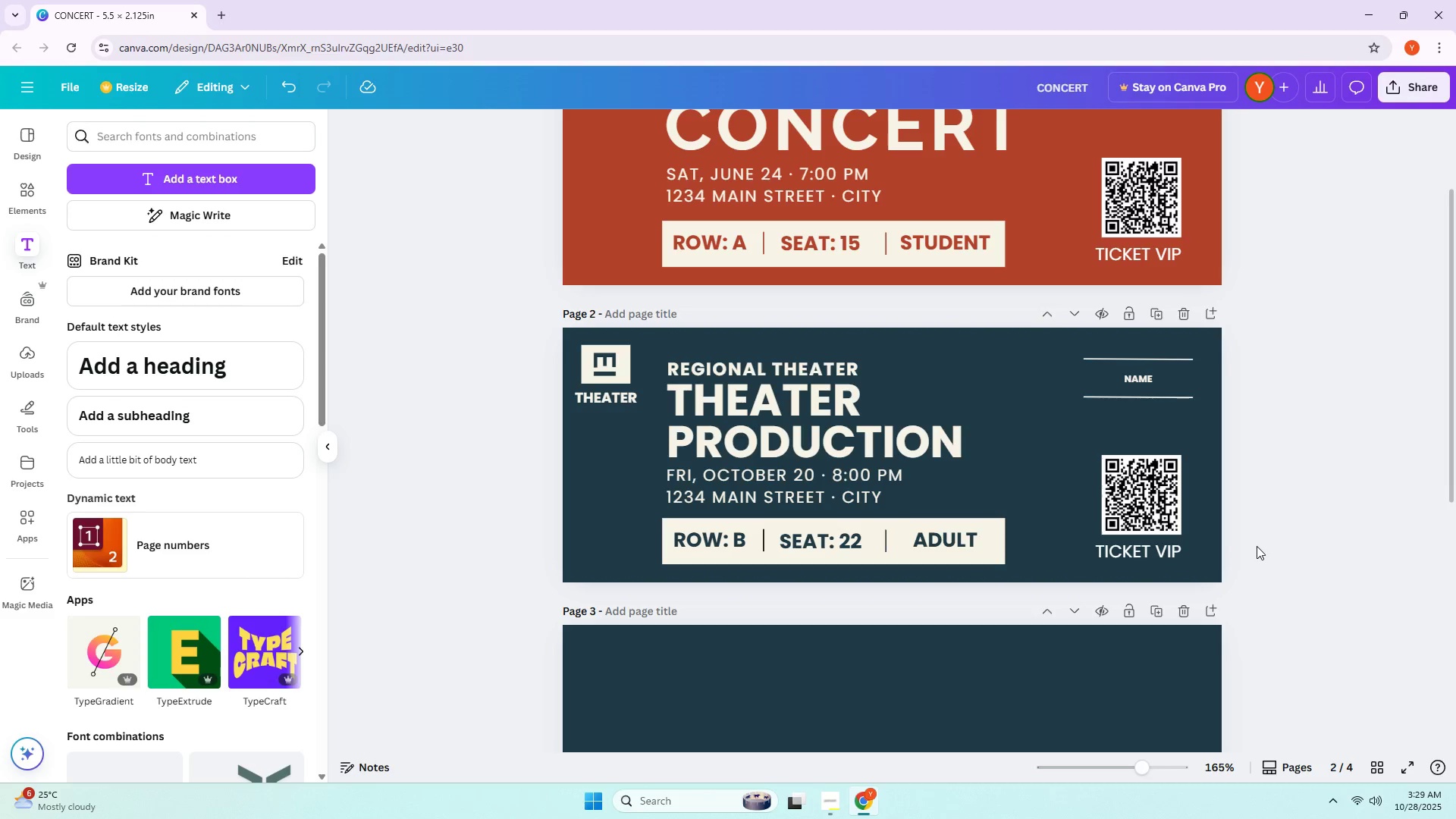 
scroll: coordinate [1154, 527], scroll_direction: down, amount: 2.0
 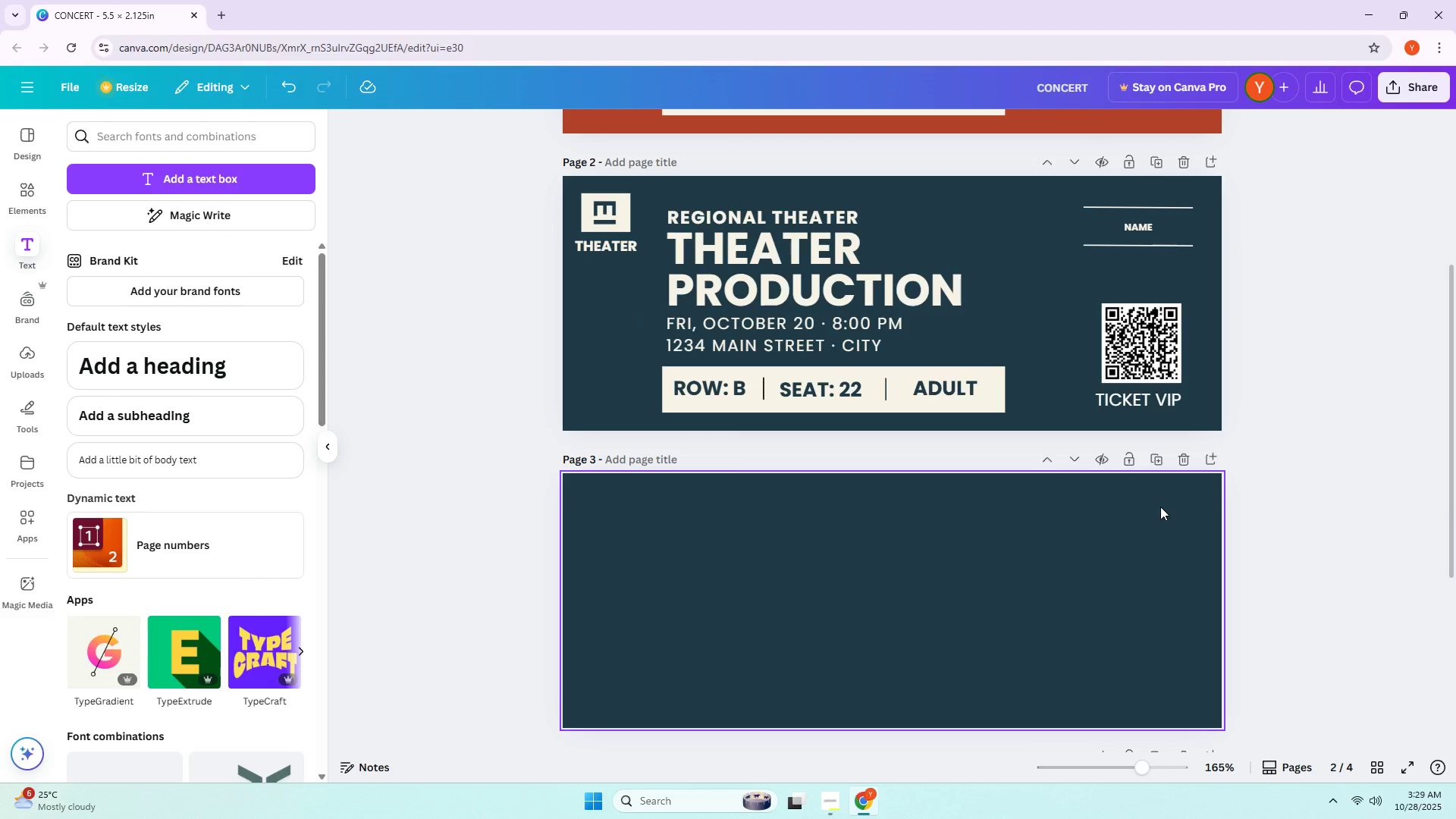 
wait(5.84)
 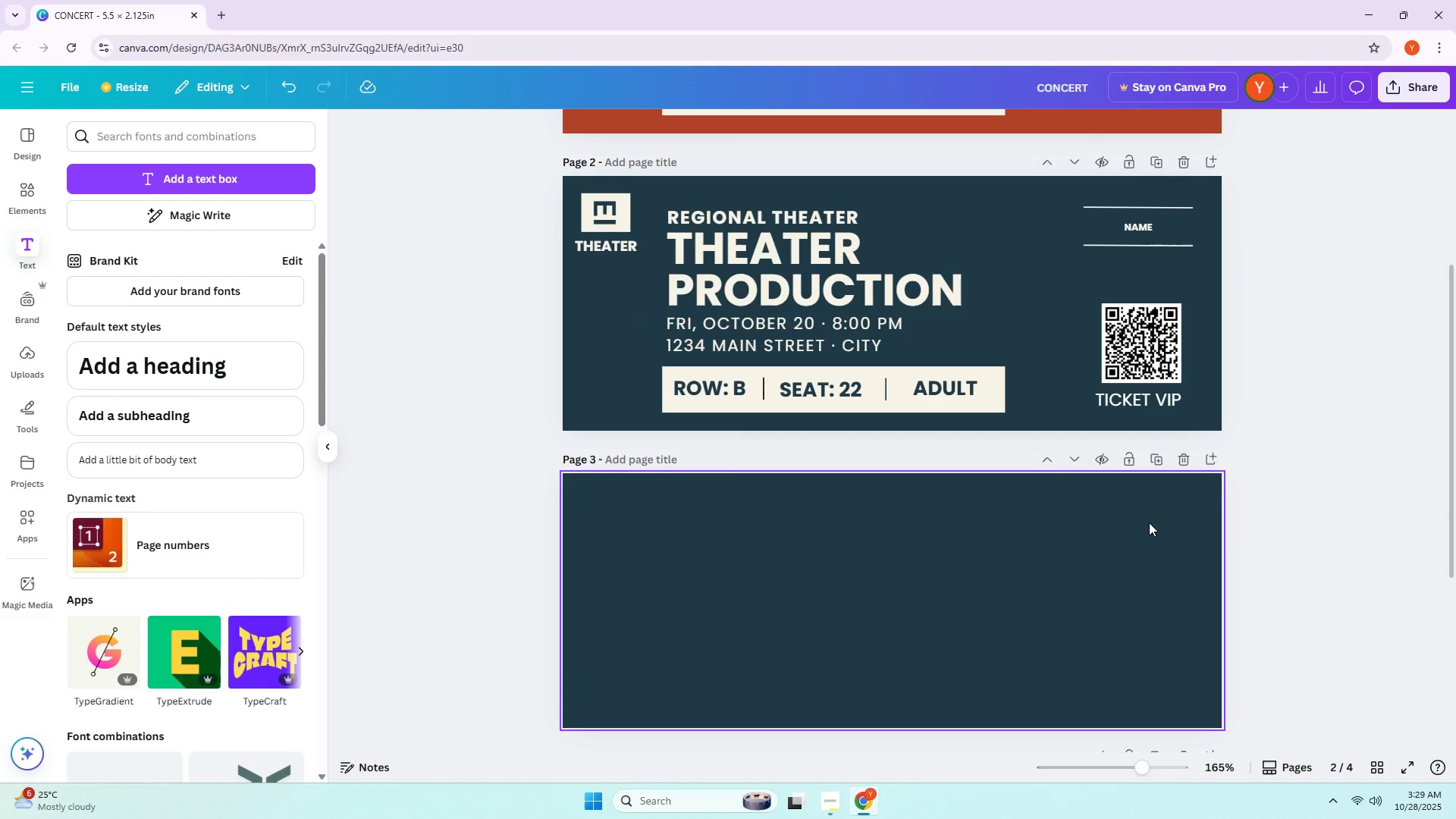 
left_click([1302, 469])
 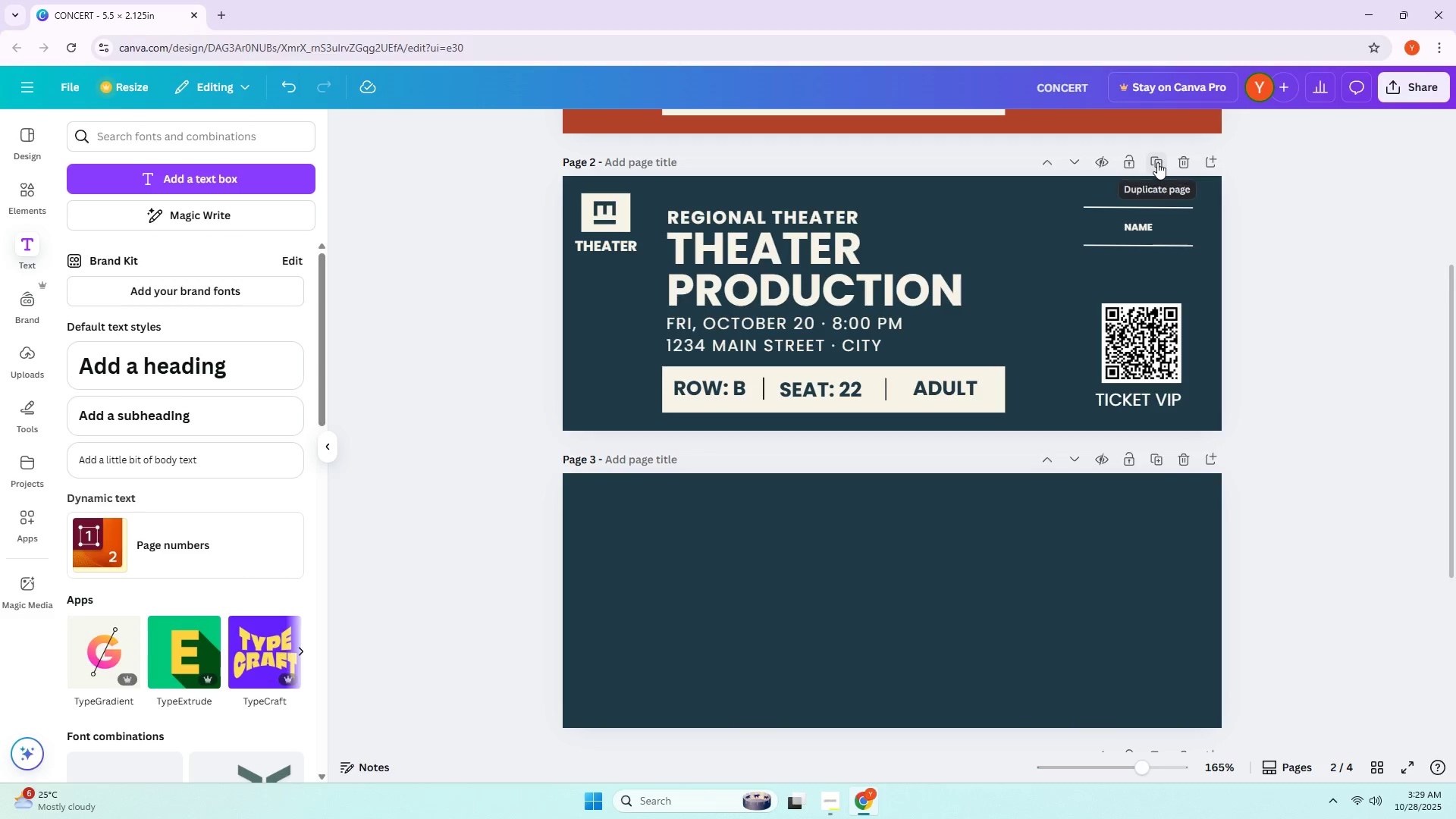 
left_click([1157, 162])
 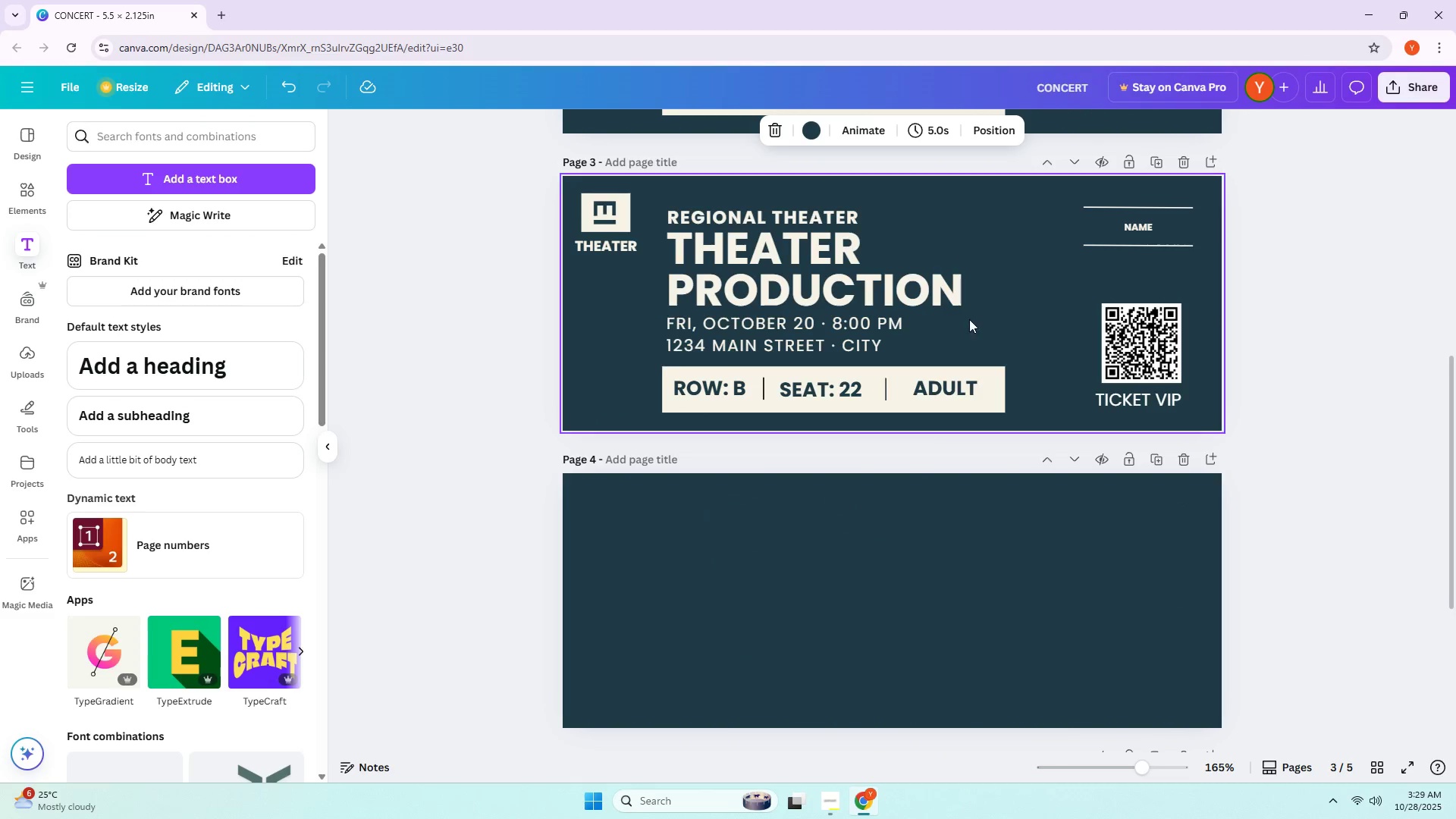 
double_click([1005, 255])
 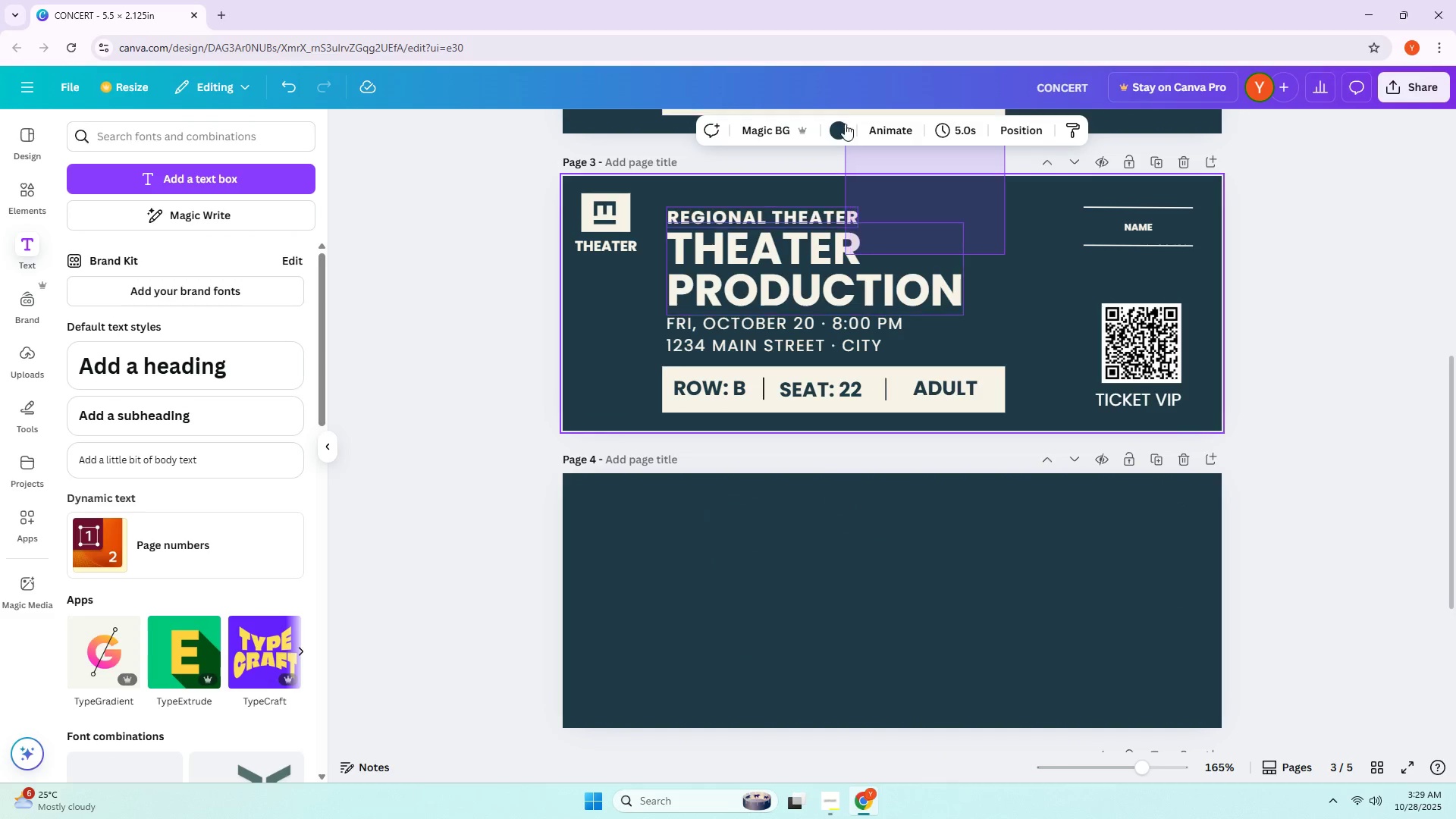 
left_click([843, 129])
 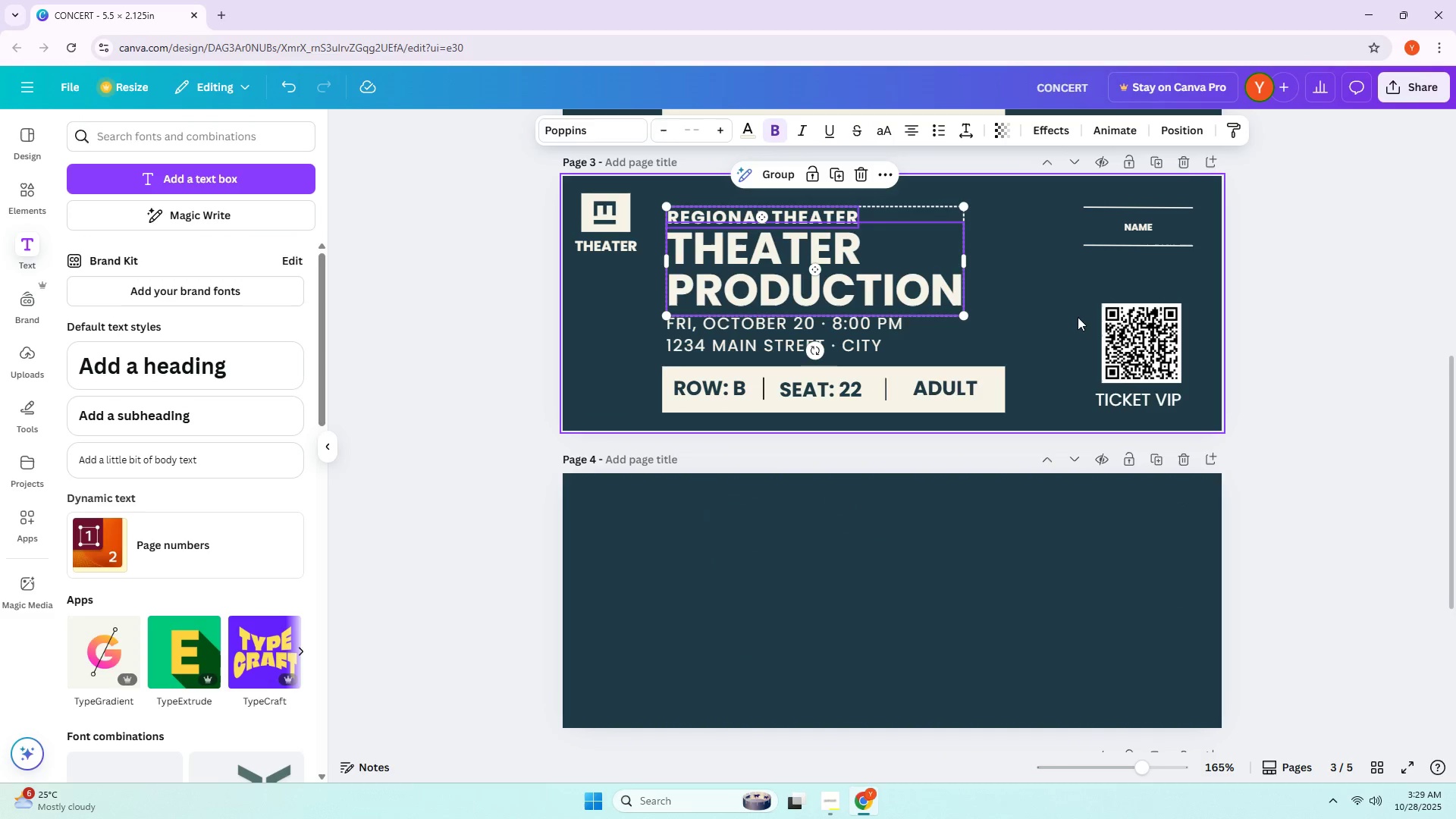 
left_click([1066, 318])
 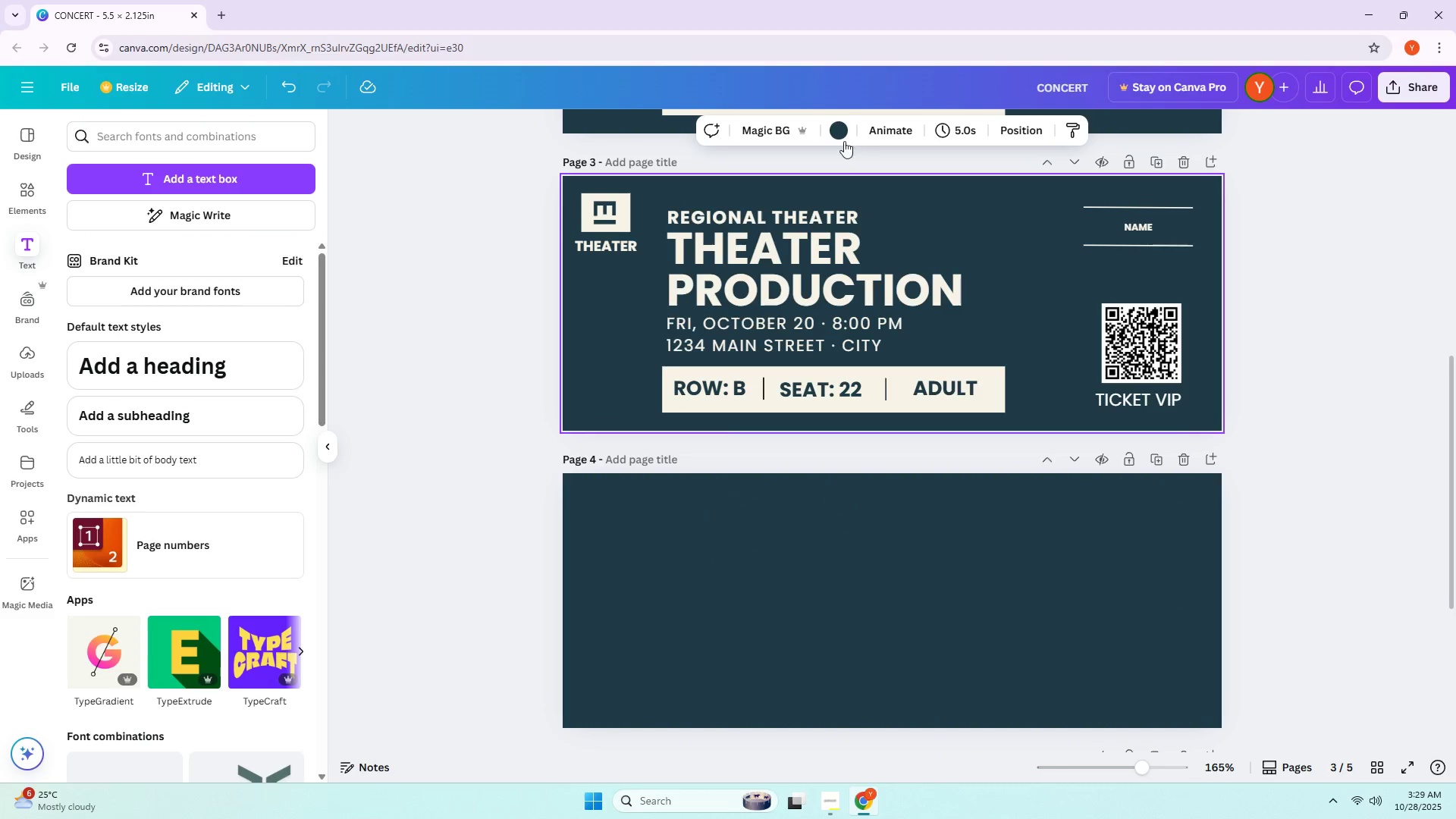 
left_click([836, 137])
 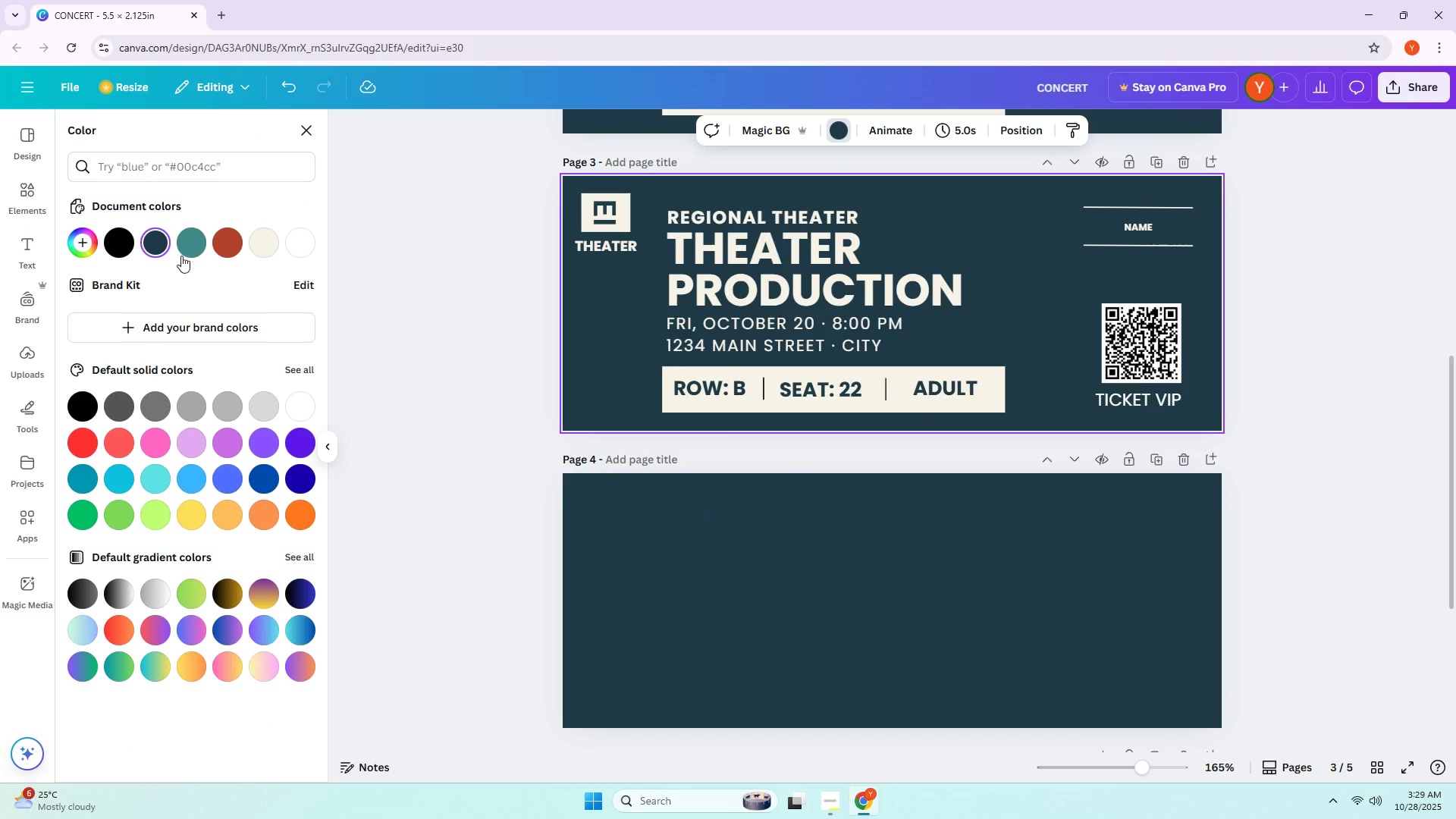 
left_click([190, 249])
 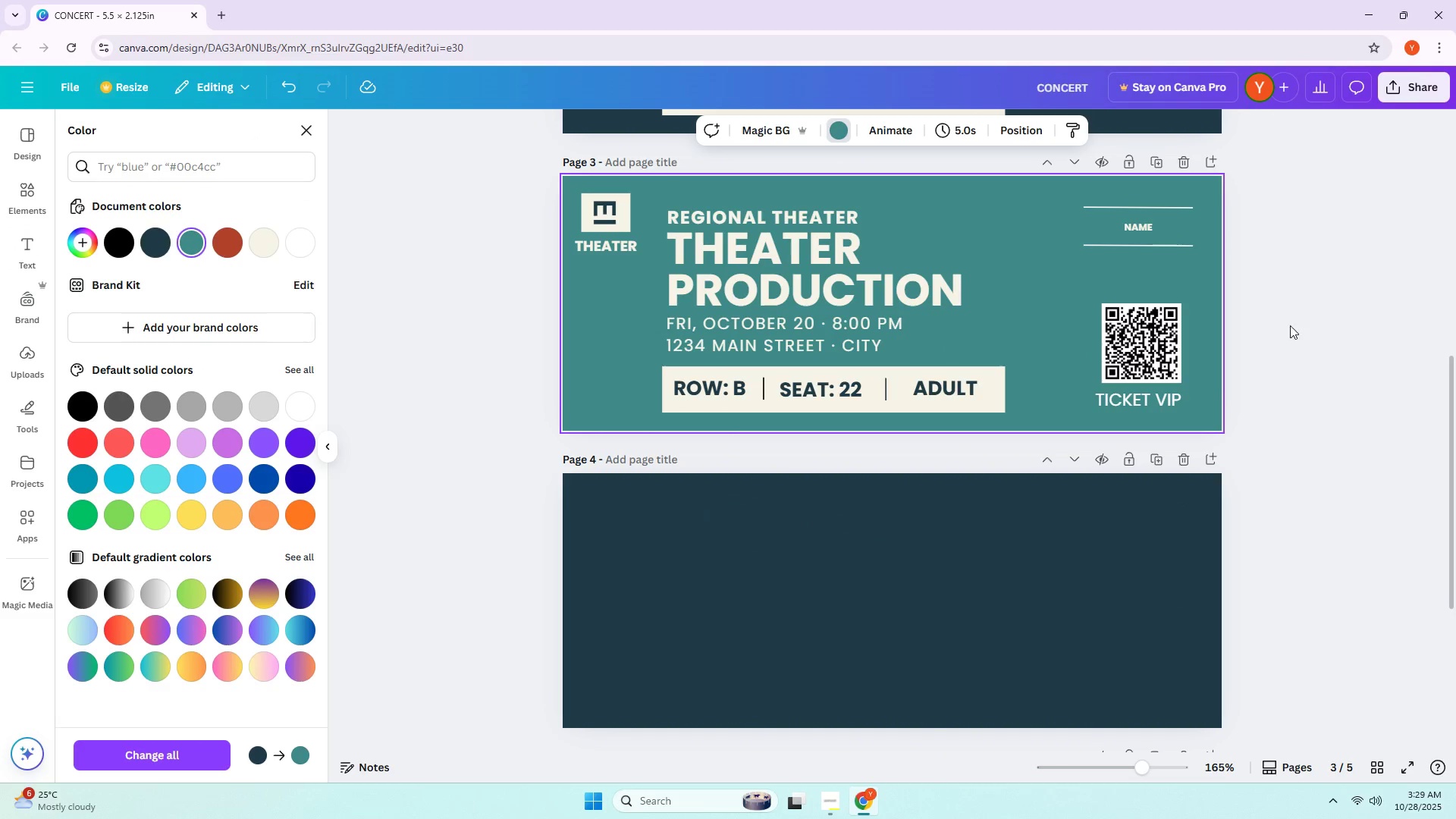 
left_click([1311, 327])
 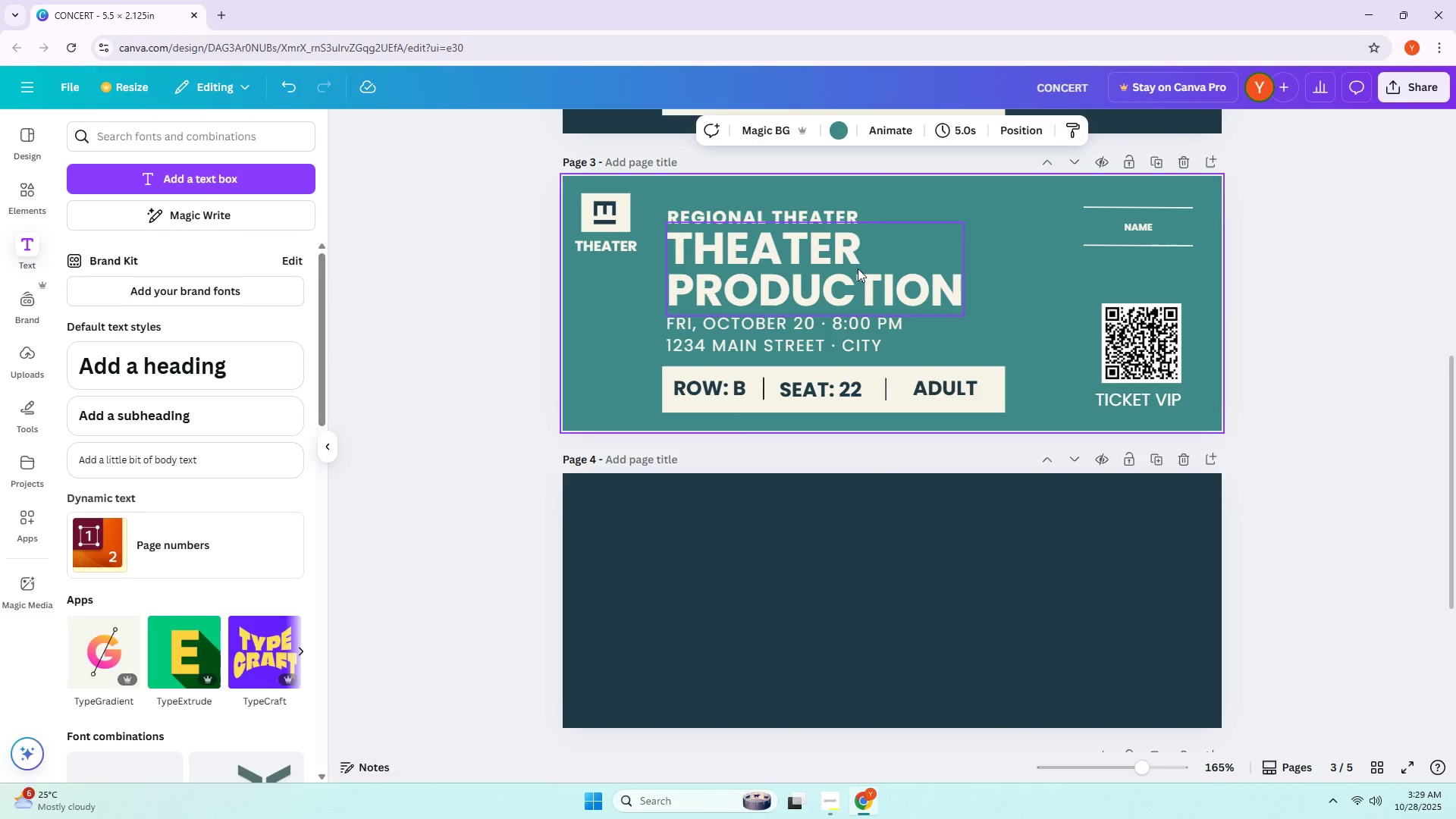 
double_click([858, 268])
 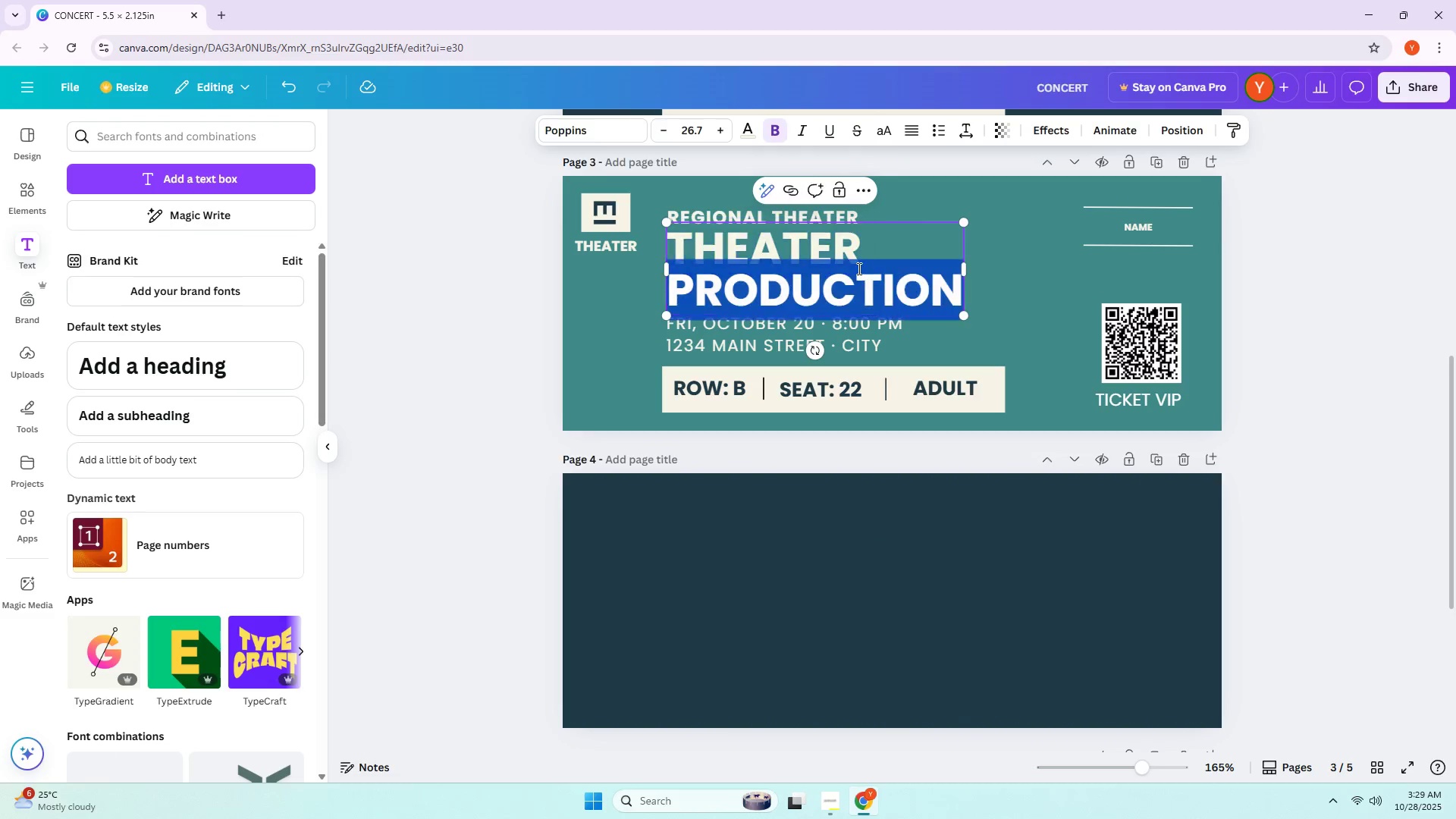 
triple_click([858, 268])
 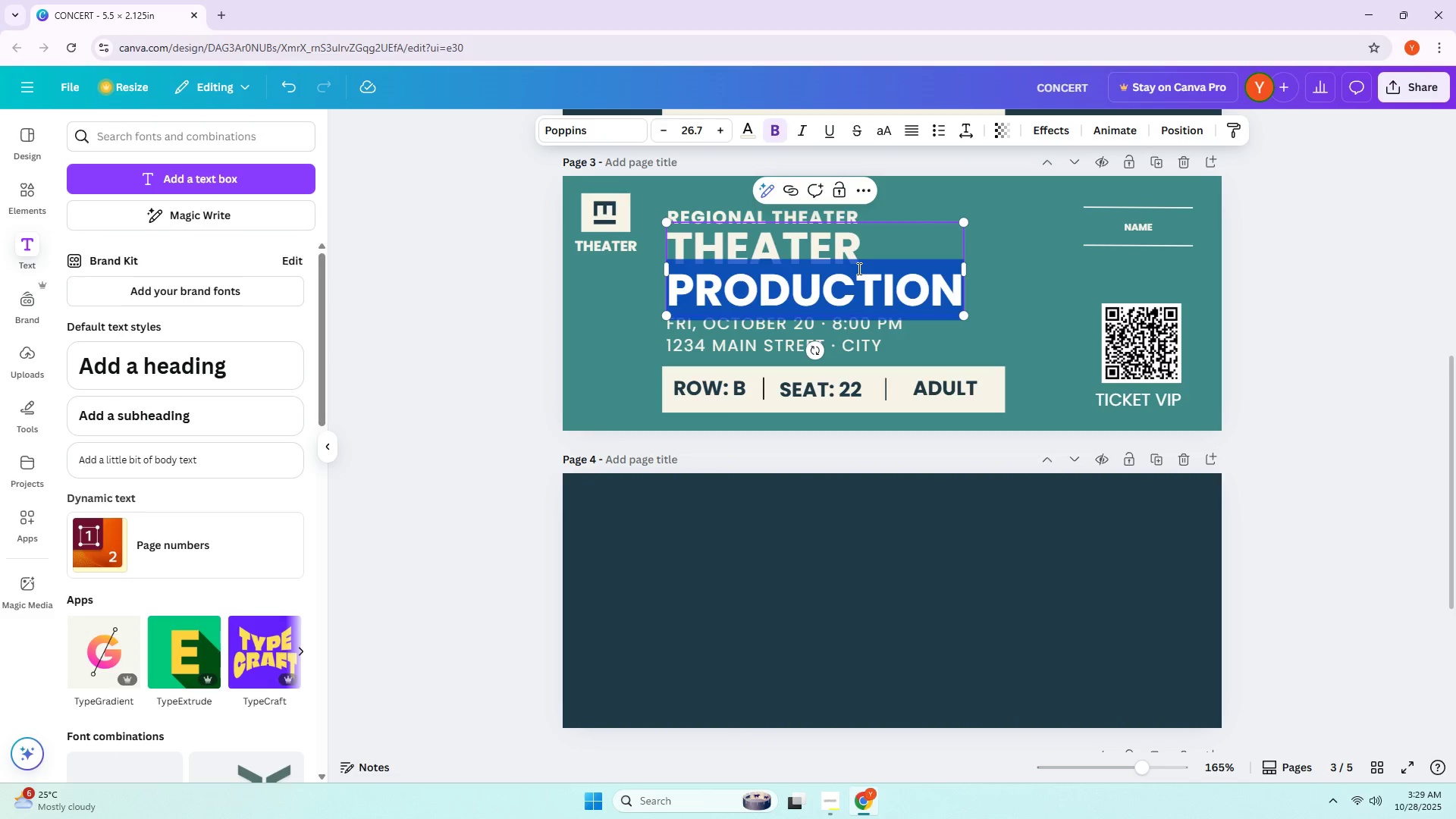 
triple_click([858, 268])
 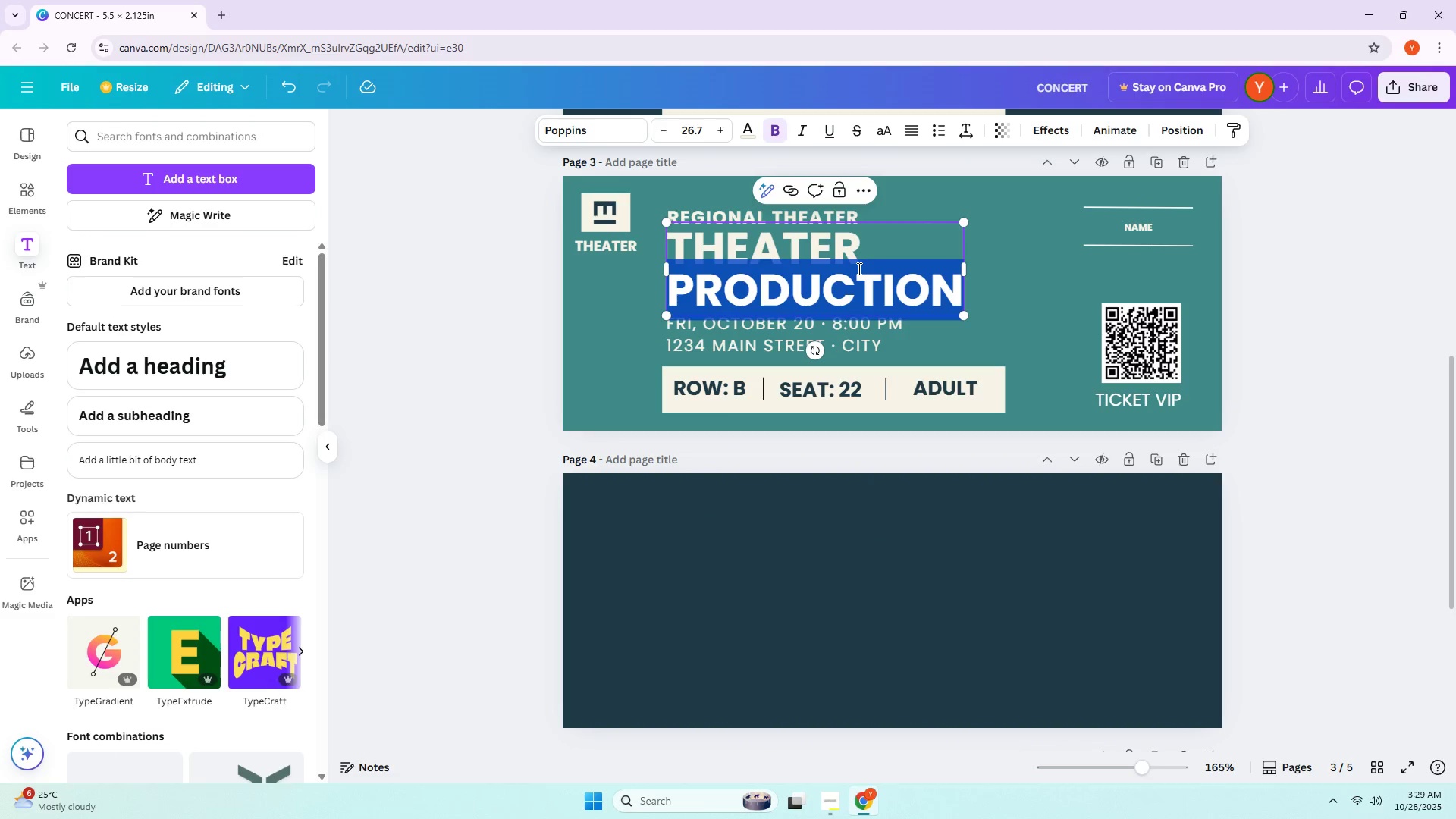 
left_click([858, 268])
 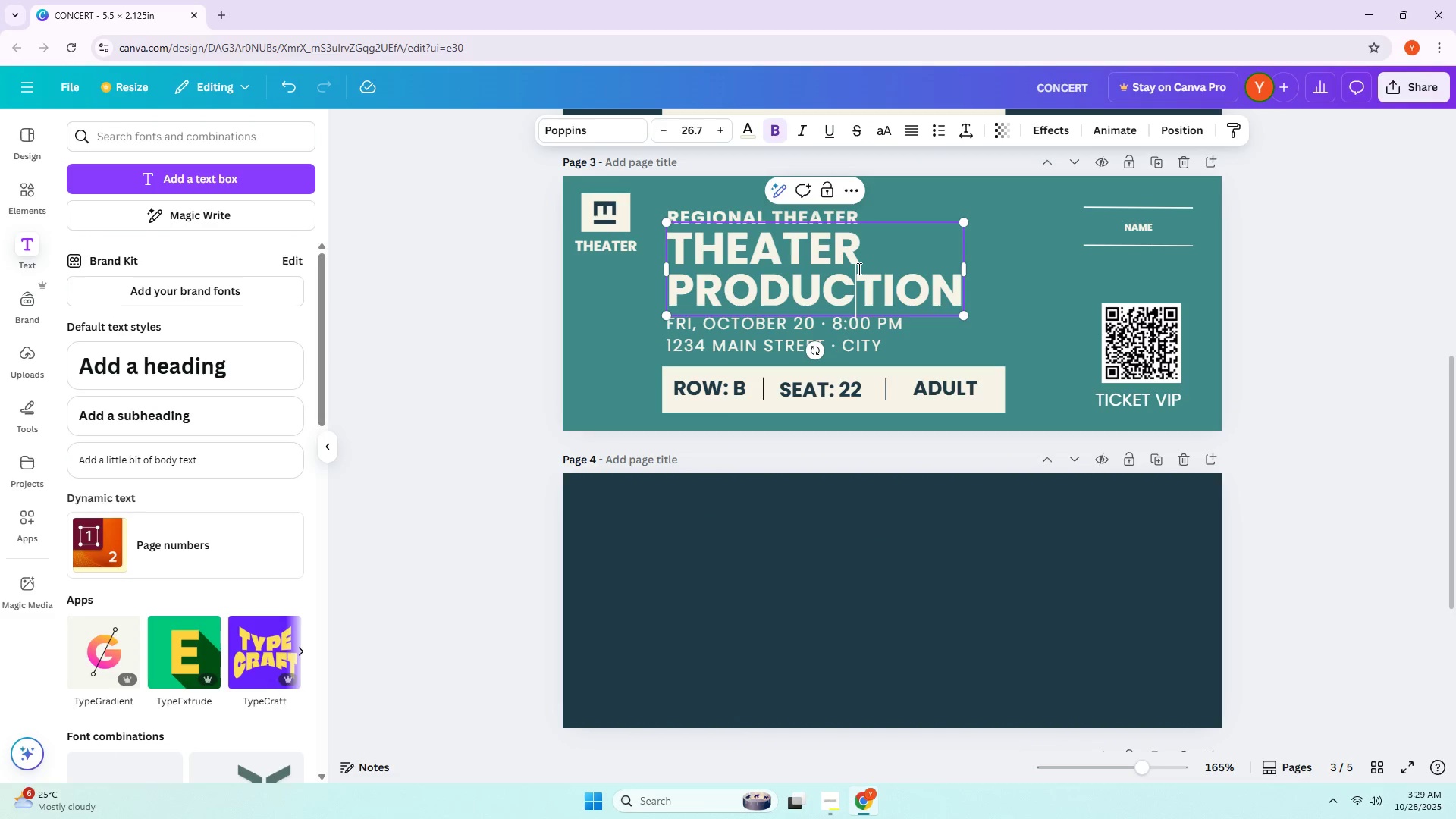 
key(Control+ControlLeft)
 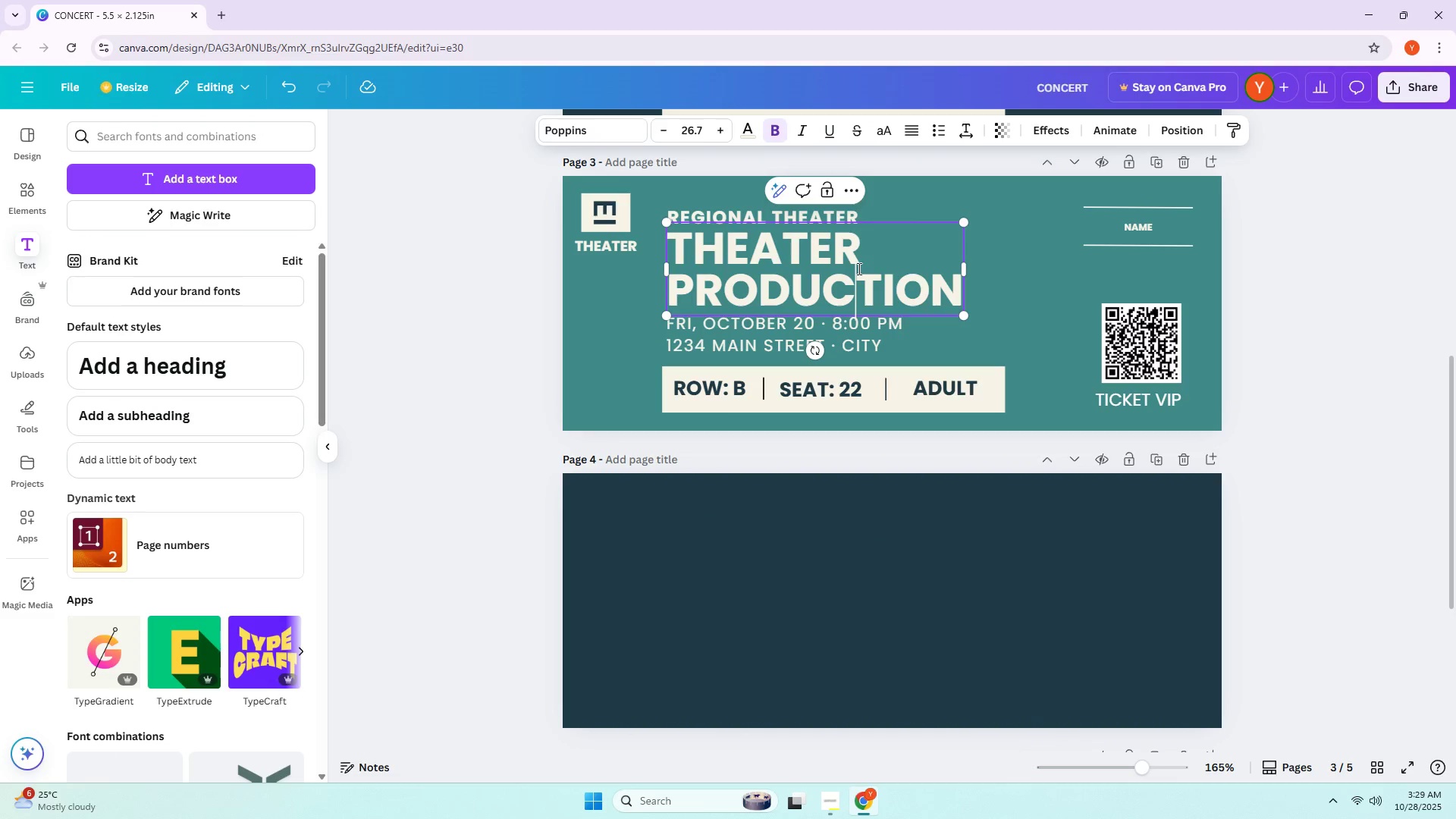 
key(Control+A)
 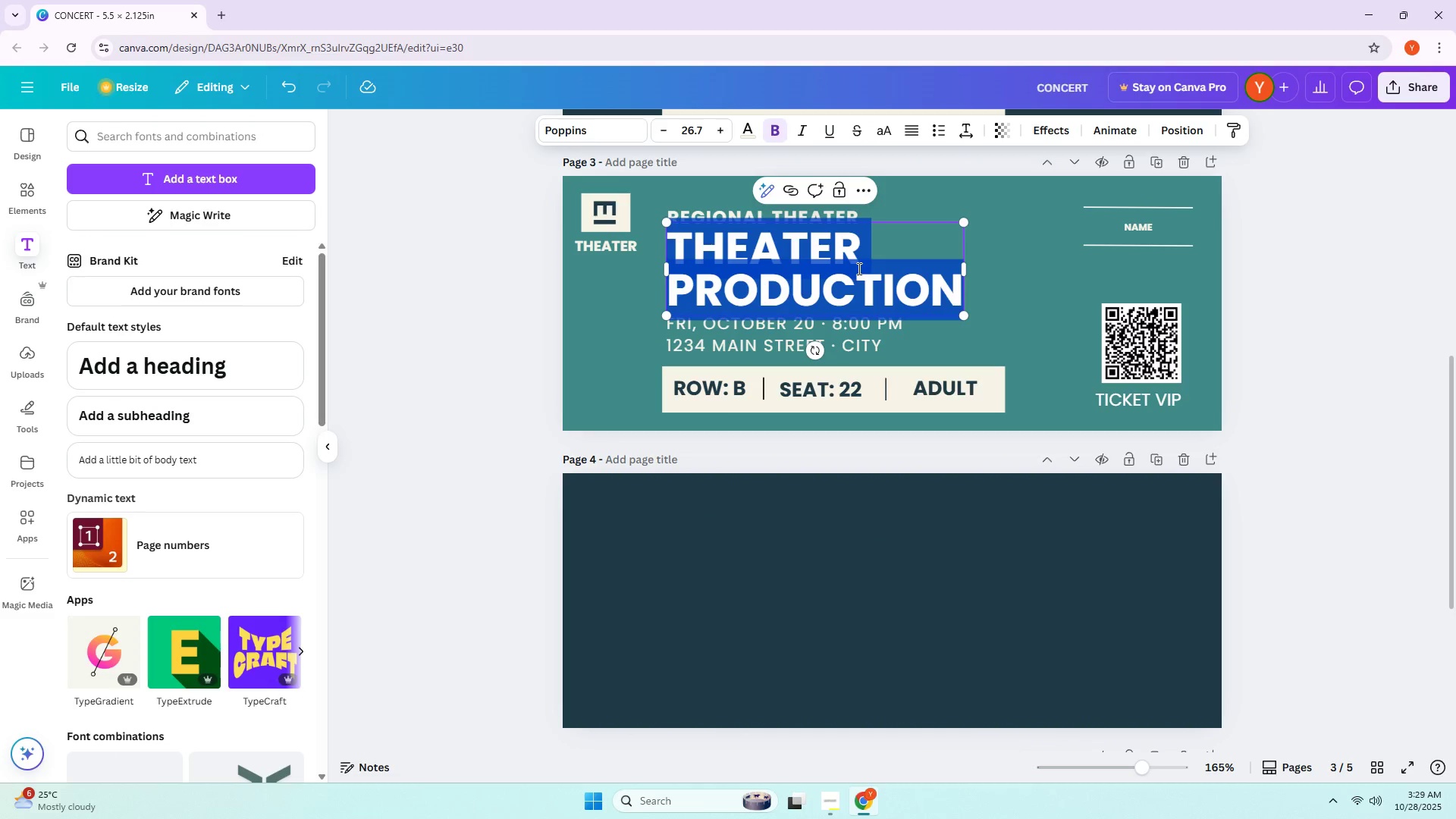 
type(WORKSHOP)
 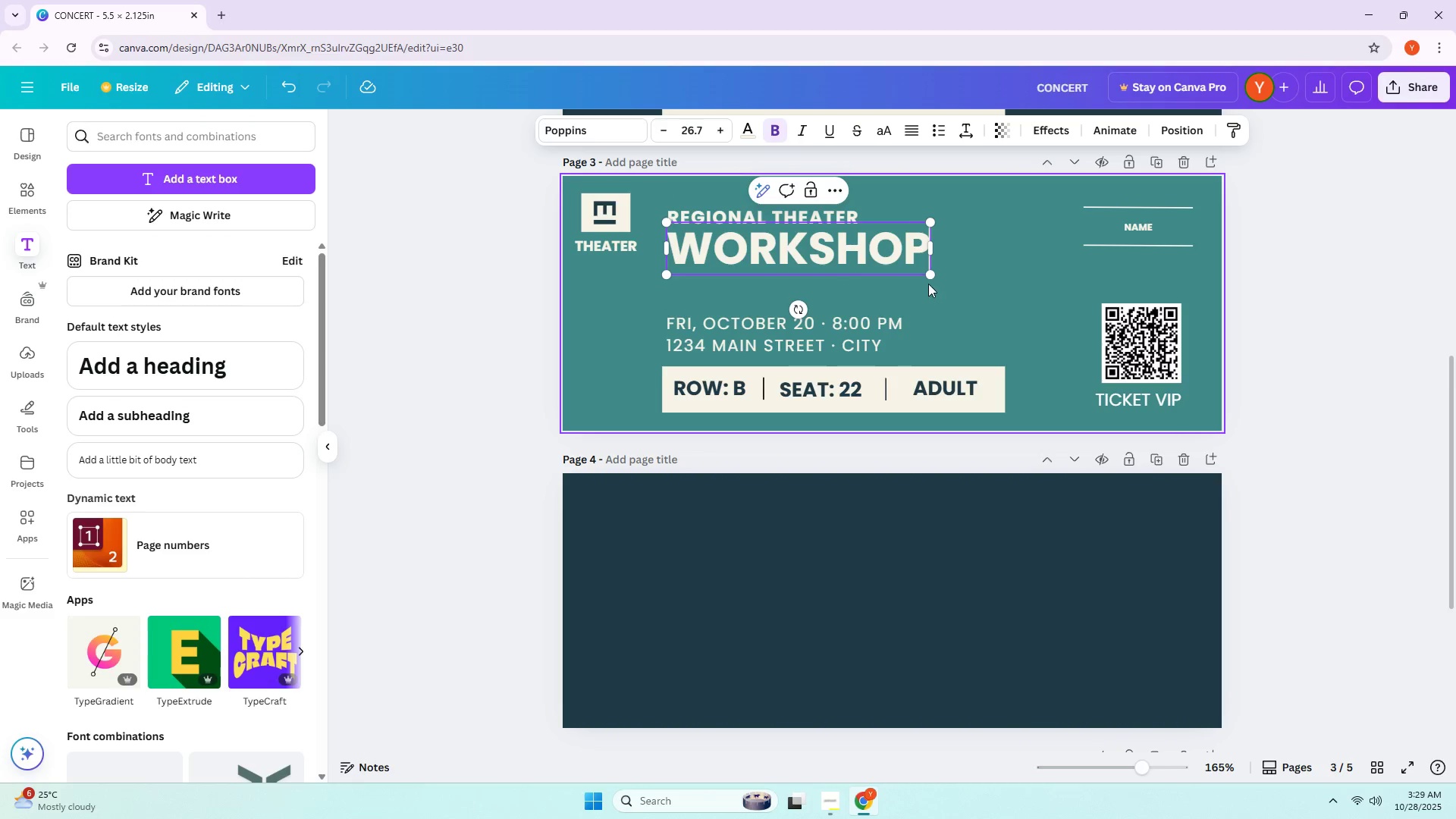 
left_click_drag(start_coordinate=[926, 277], to_coordinate=[1061, 335])
 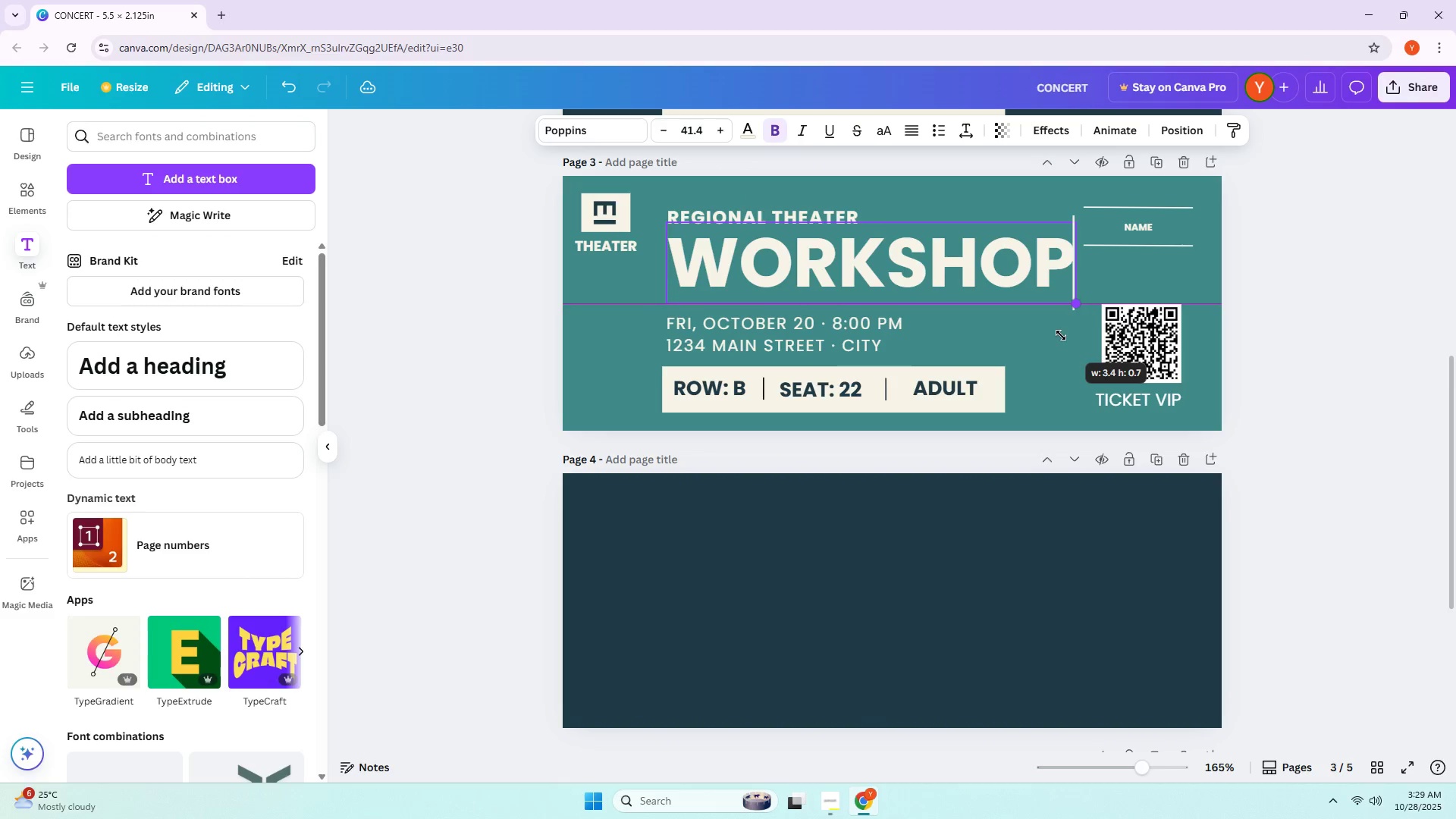 
left_click_drag(start_coordinate=[1061, 335], to_coordinate=[1031, 324])
 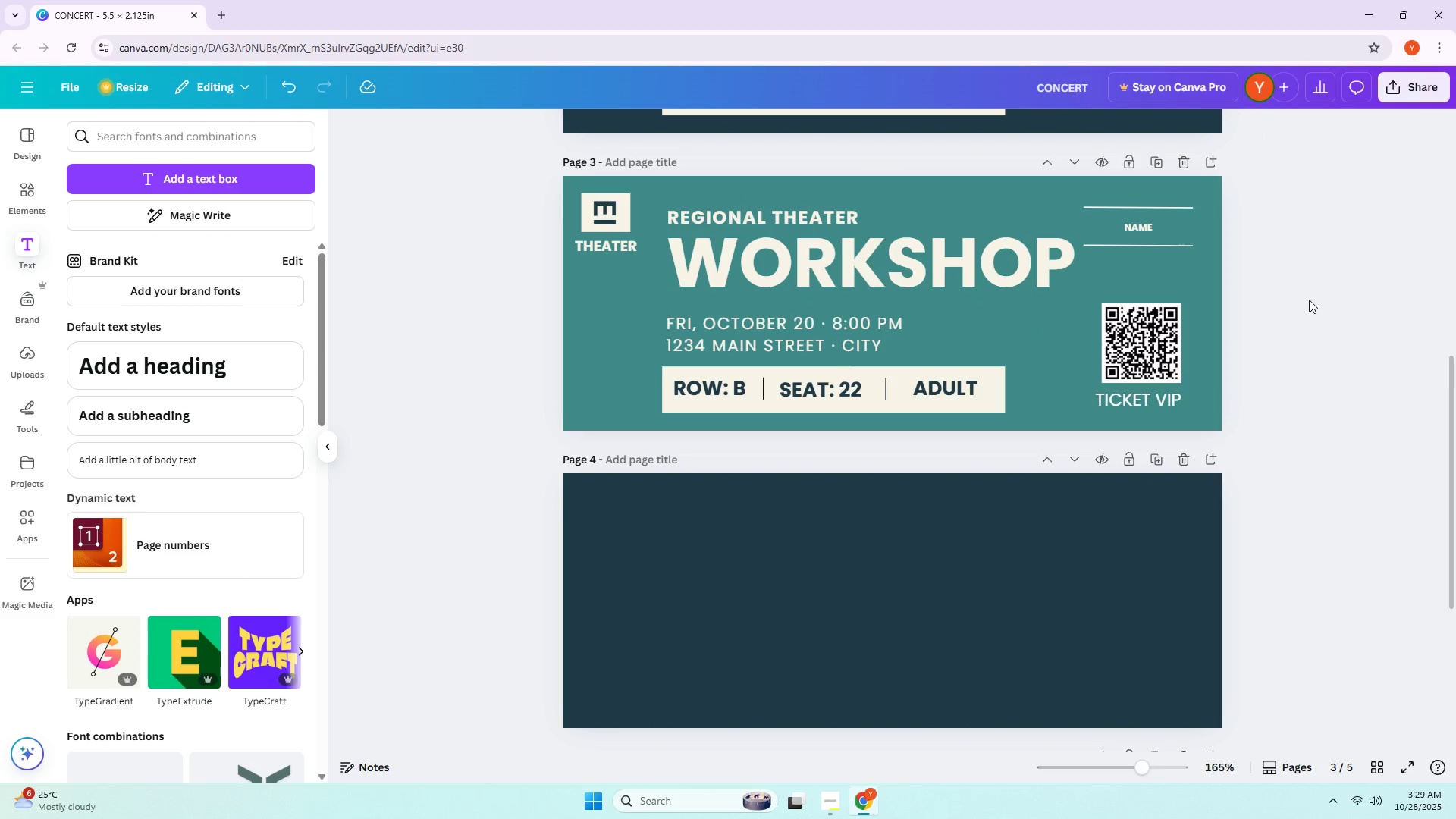 
left_click_drag(start_coordinate=[927, 269], to_coordinate=[921, 281])
 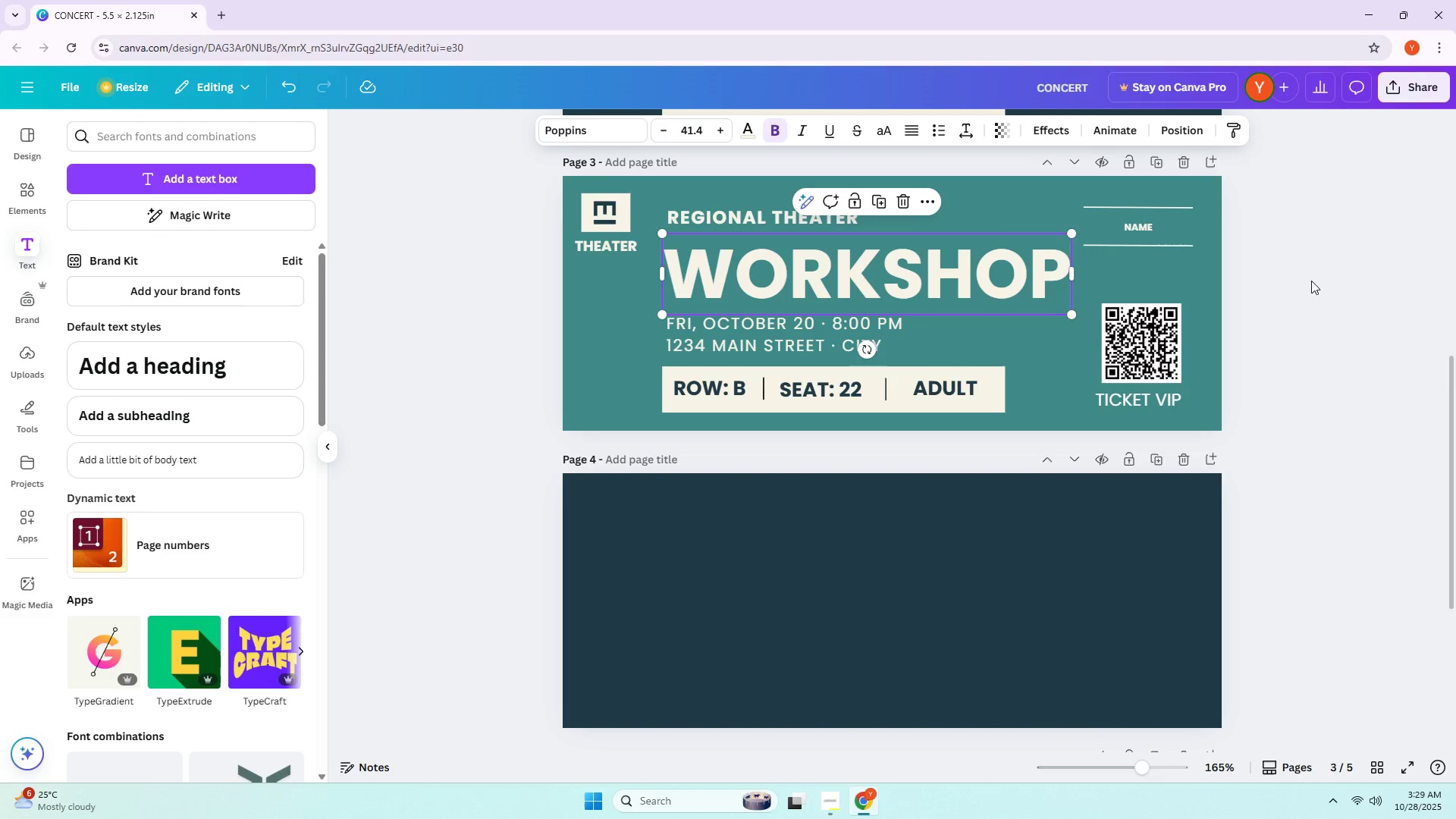 
left_click([1311, 281])
 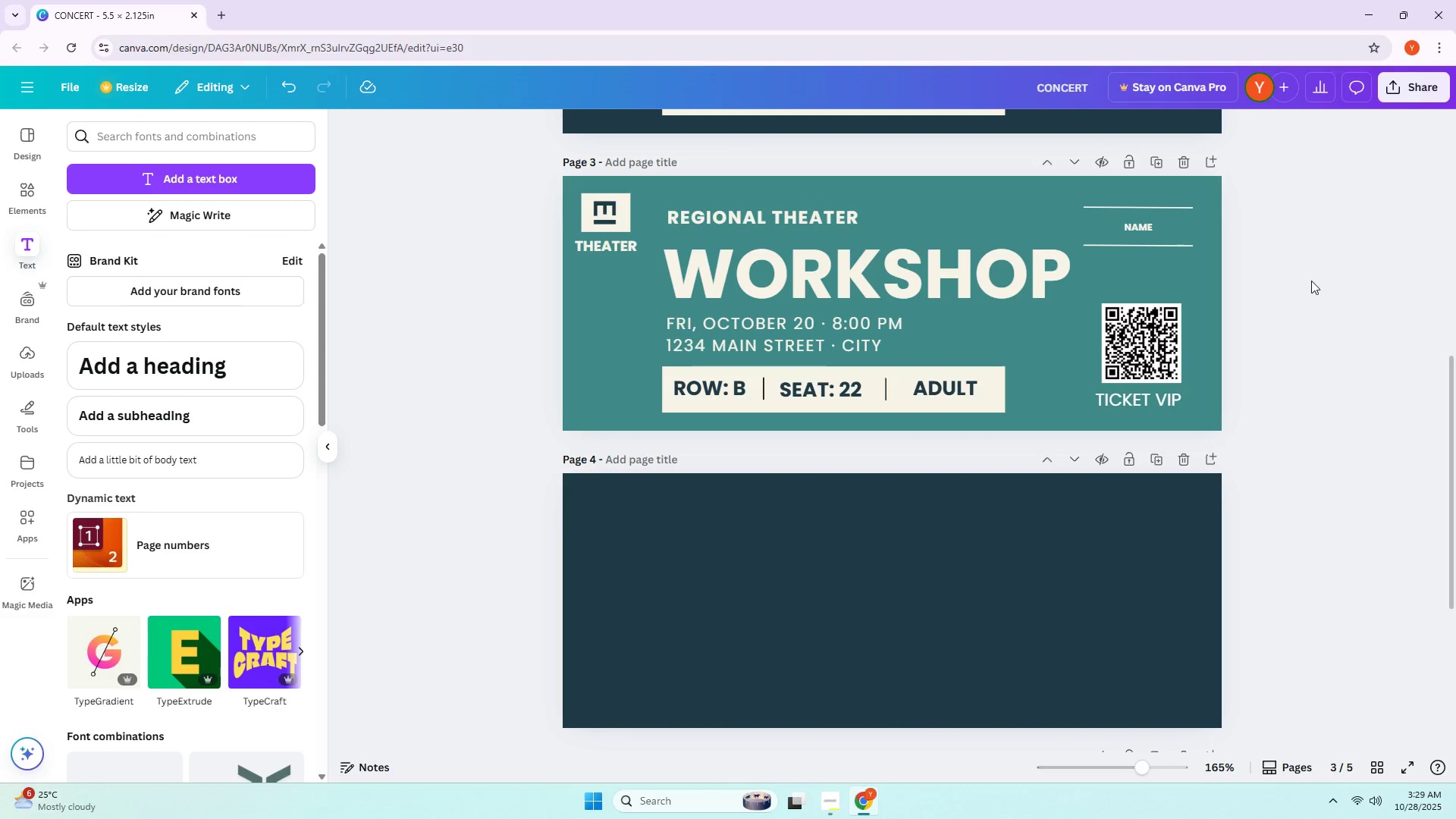 
scroll: coordinate [1311, 281], scroll_direction: up, amount: 2.0
 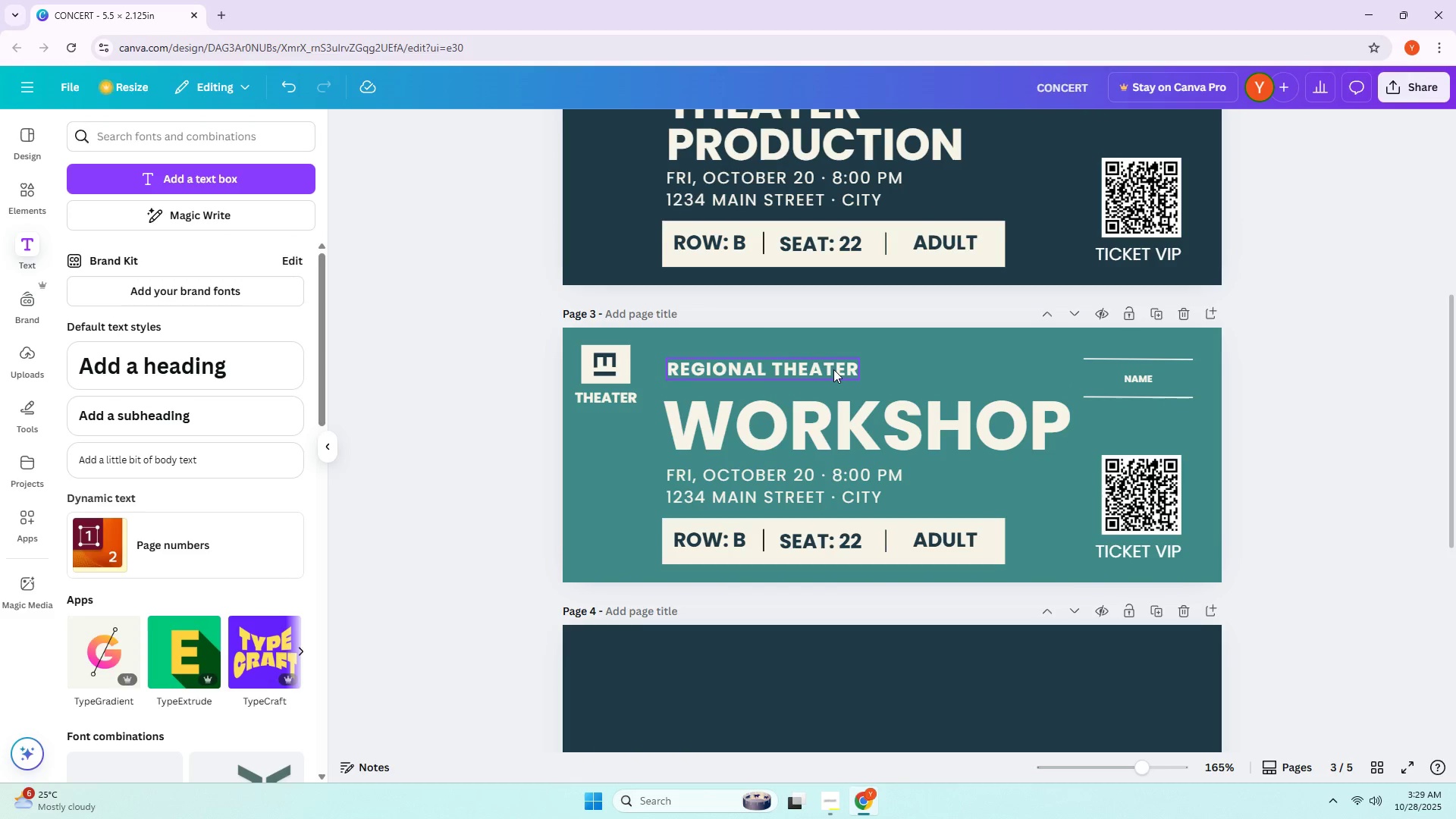 
left_click_drag(start_coordinate=[843, 424], to_coordinate=[836, 422])
 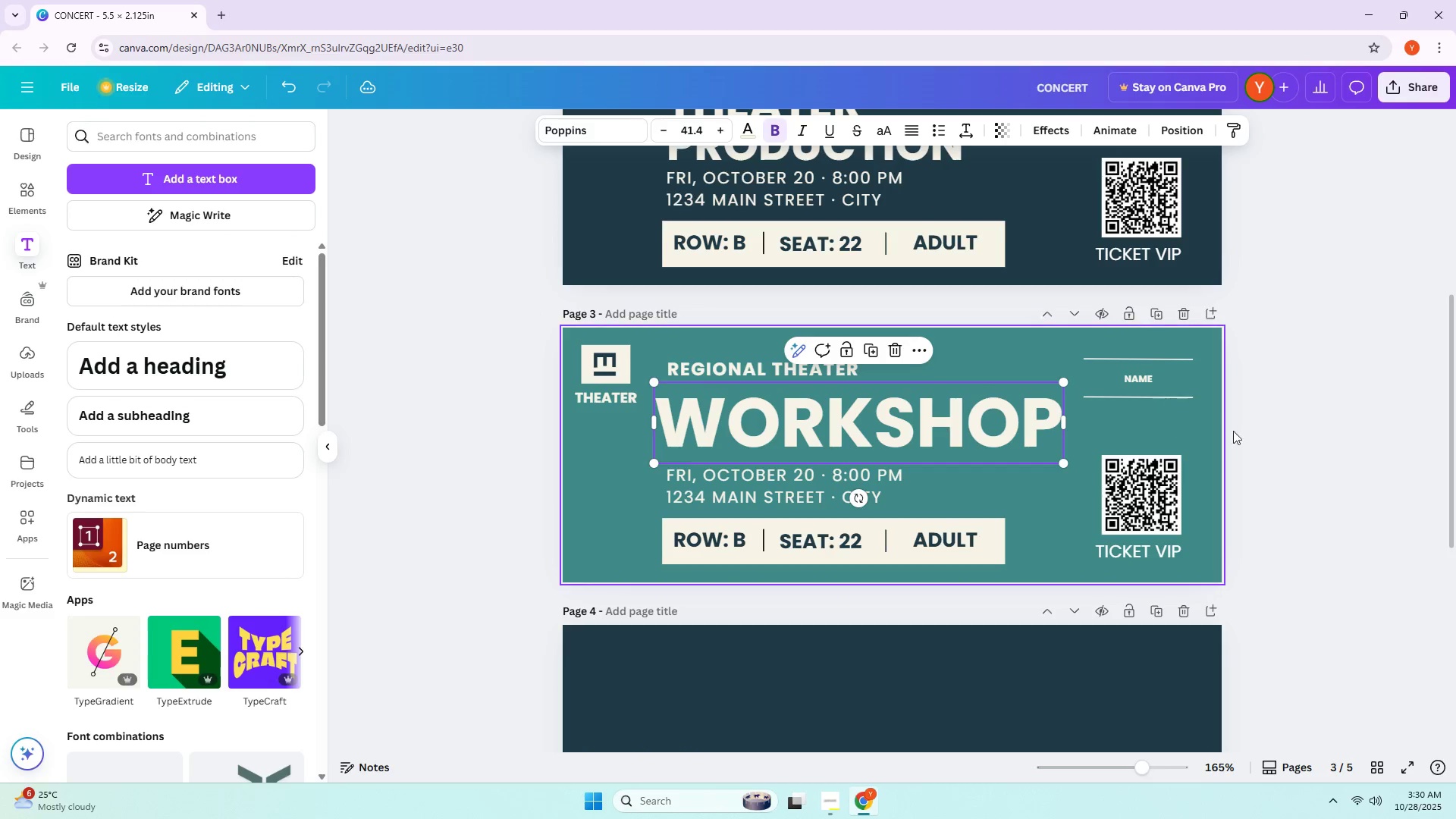 
left_click([1267, 431])
 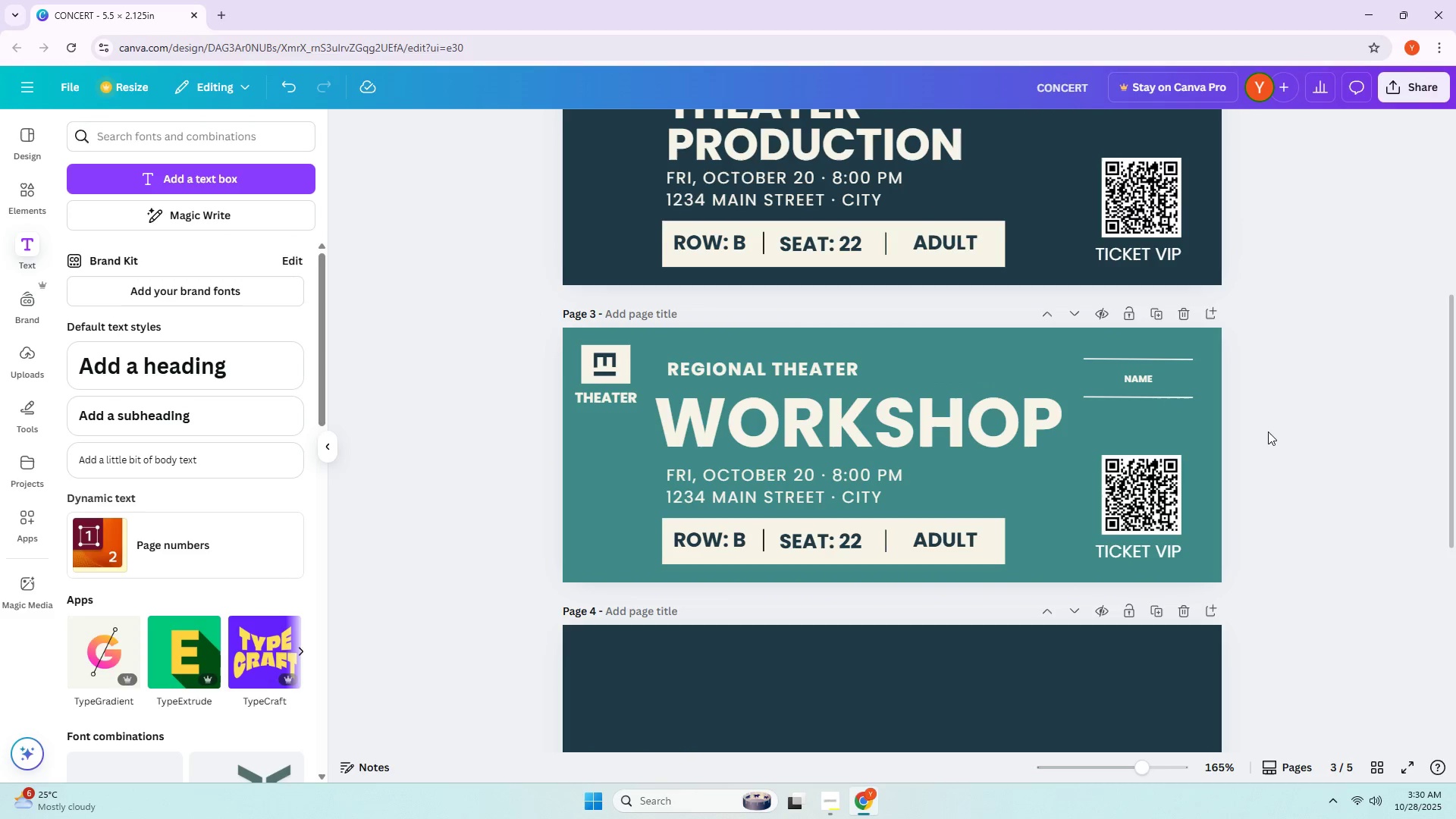 
left_click([969, 419])
 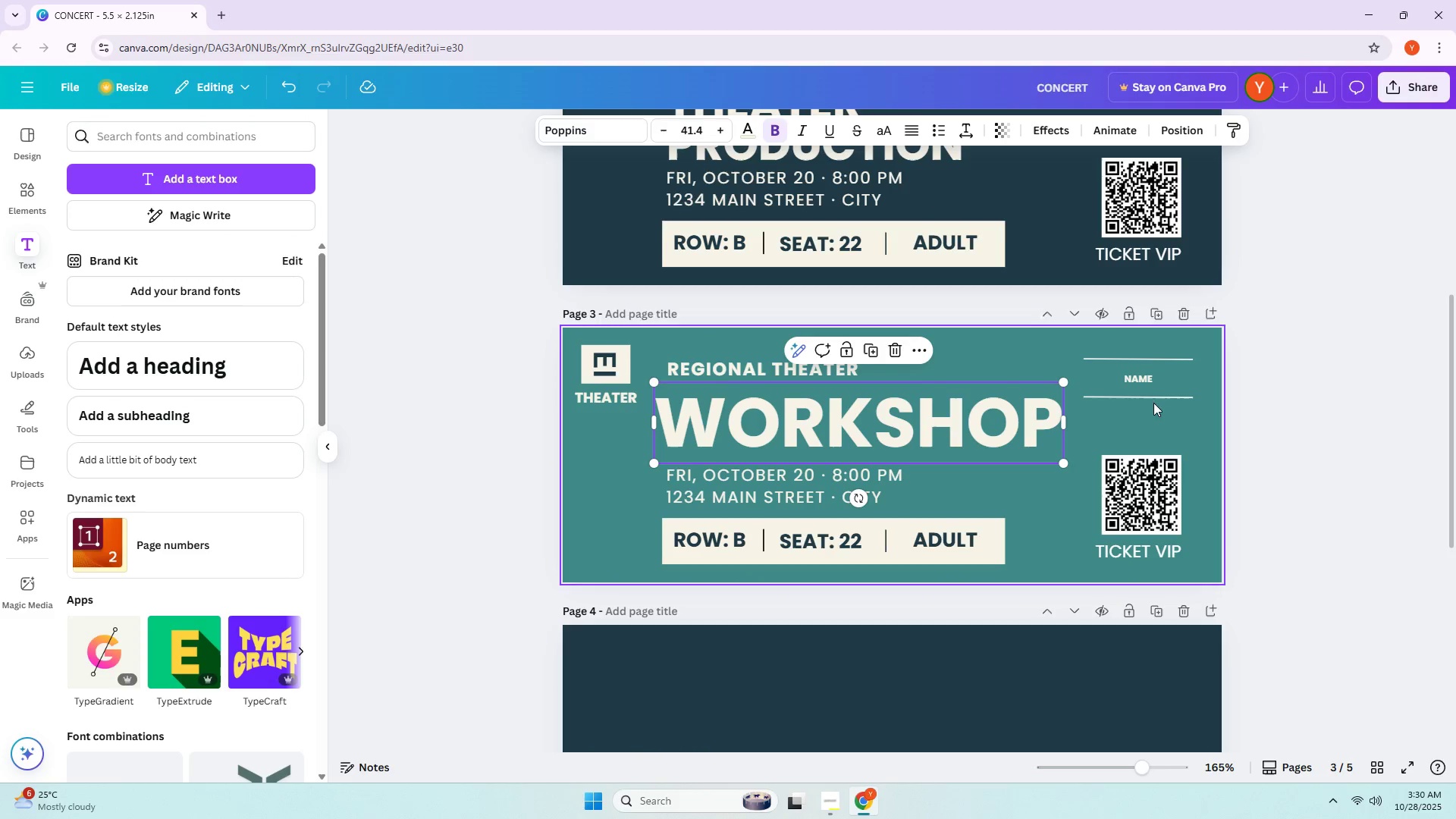 
left_click([1346, 401])
 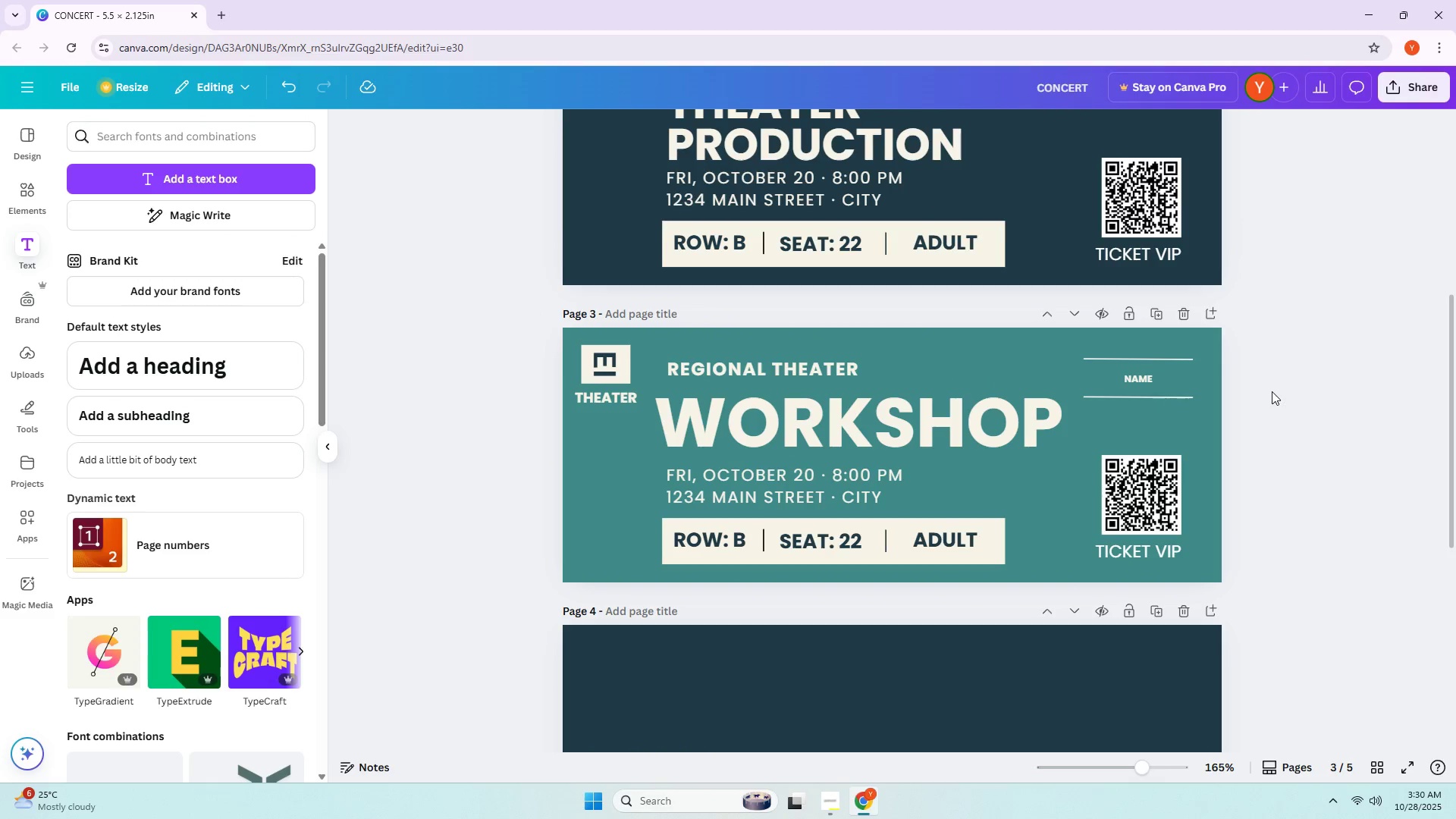 
left_click([989, 424])
 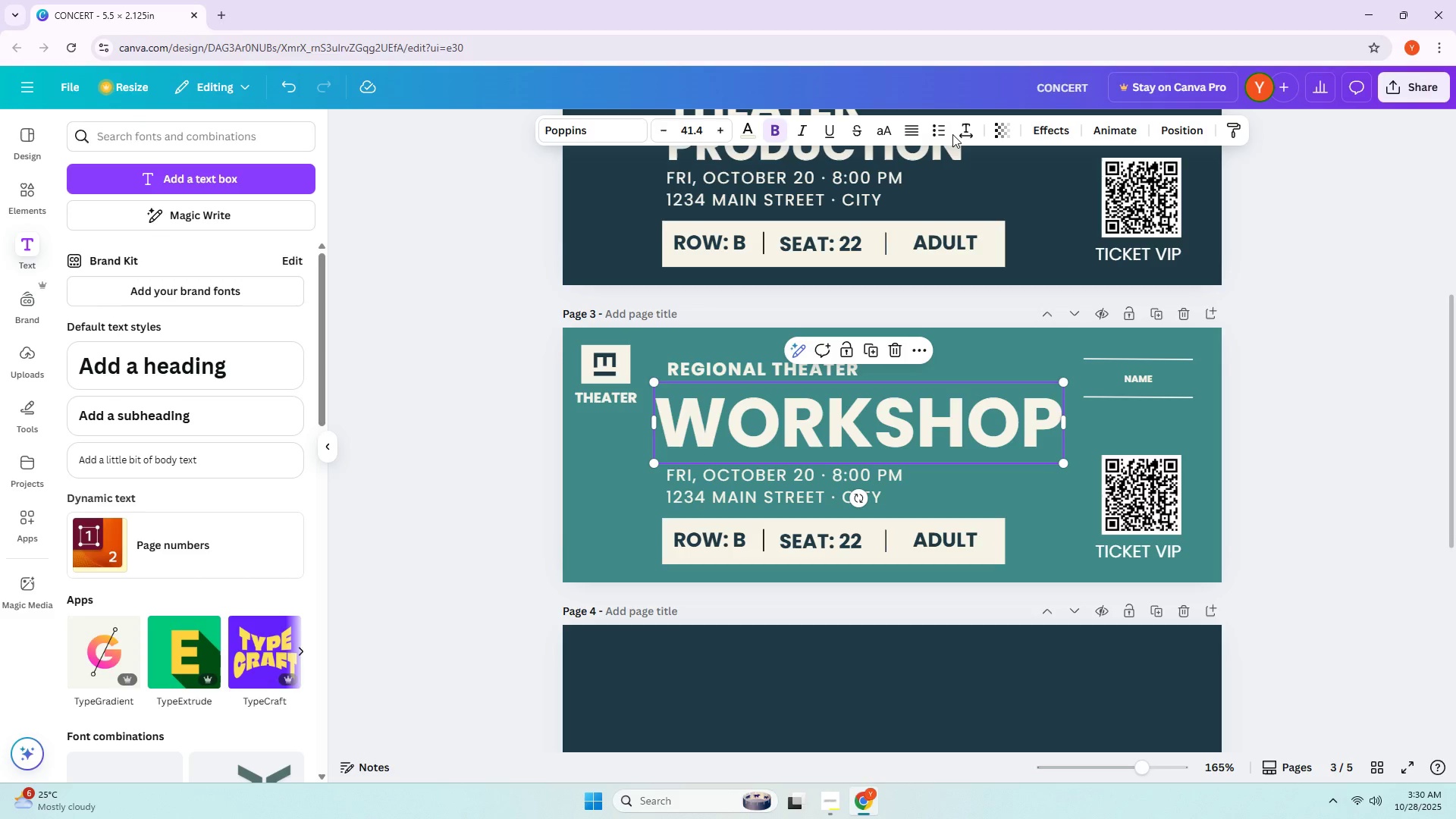 
double_click([958, 134])
 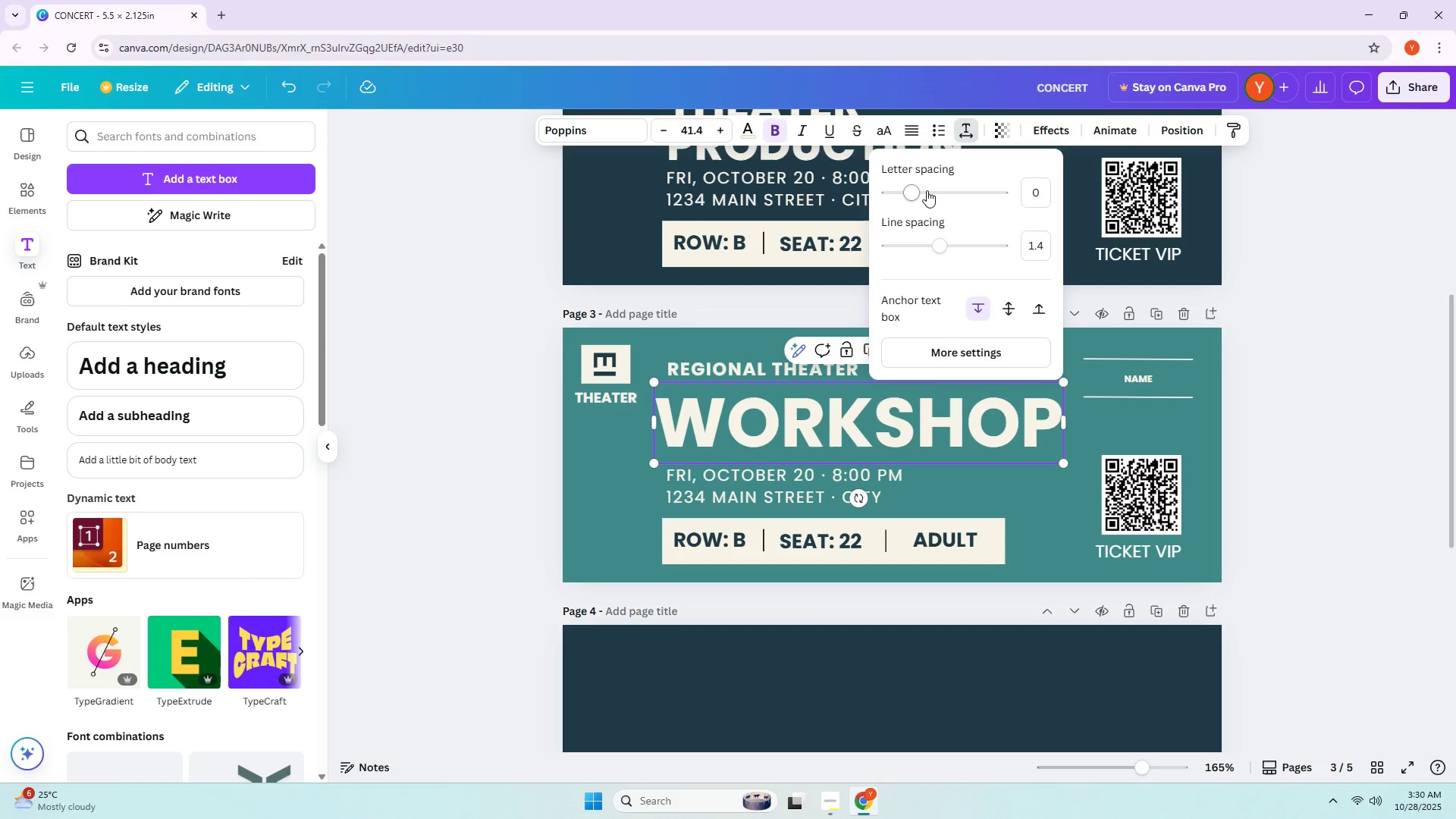 
left_click_drag(start_coordinate=[921, 192], to_coordinate=[905, 192])
 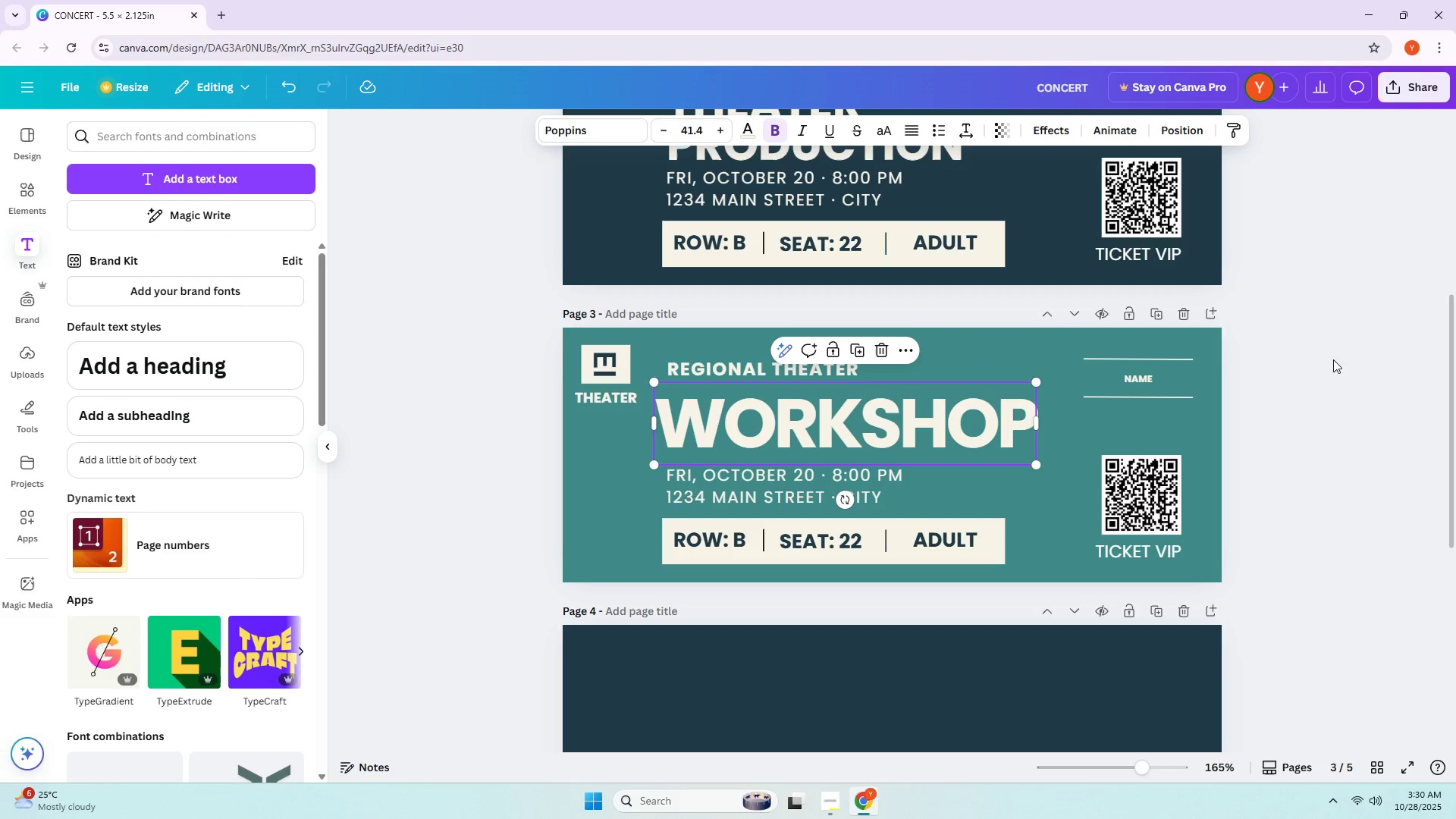 
double_click([1332, 372])
 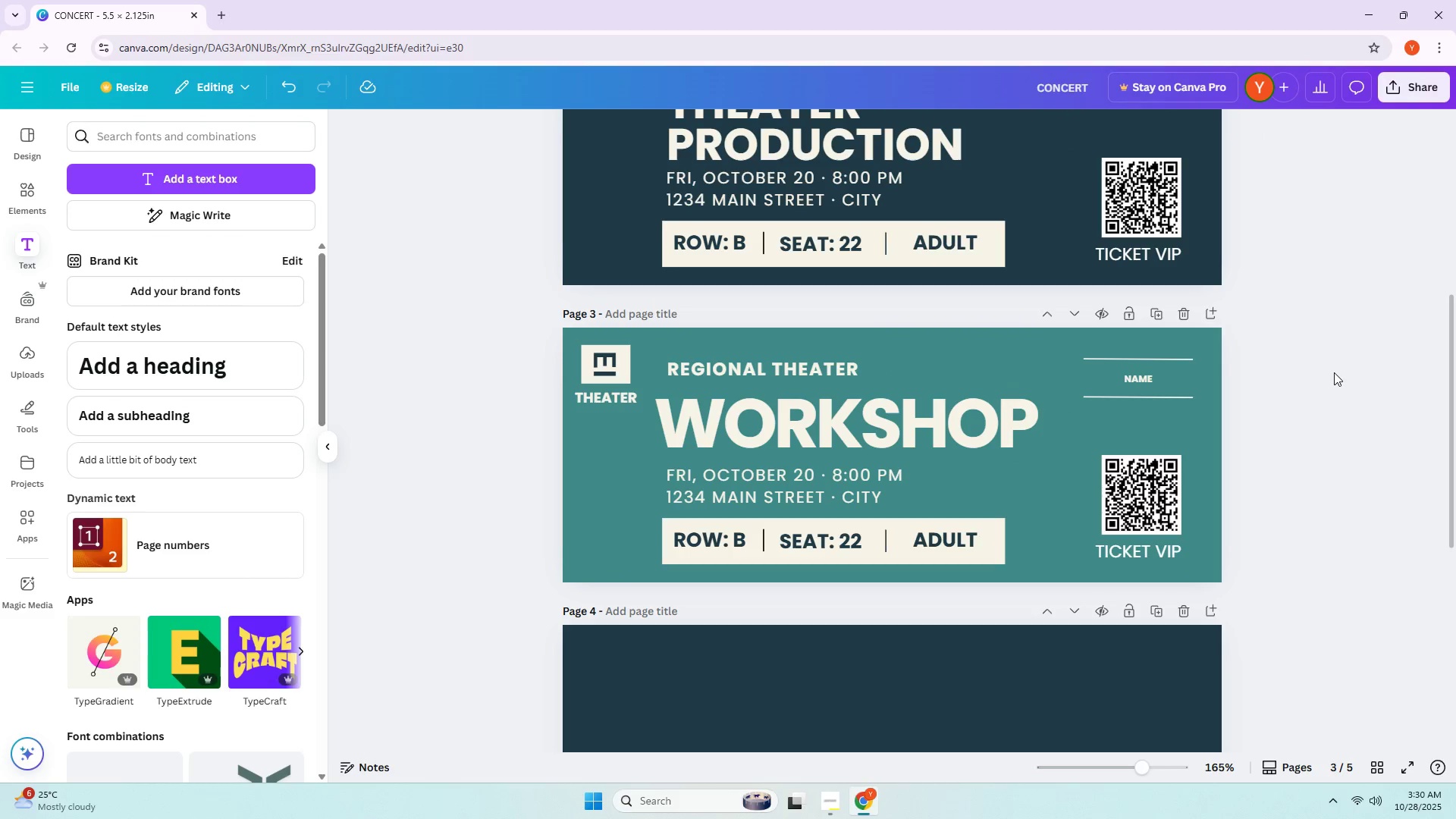 
scroll: coordinate [1335, 373], scroll_direction: down, amount: 2.0
 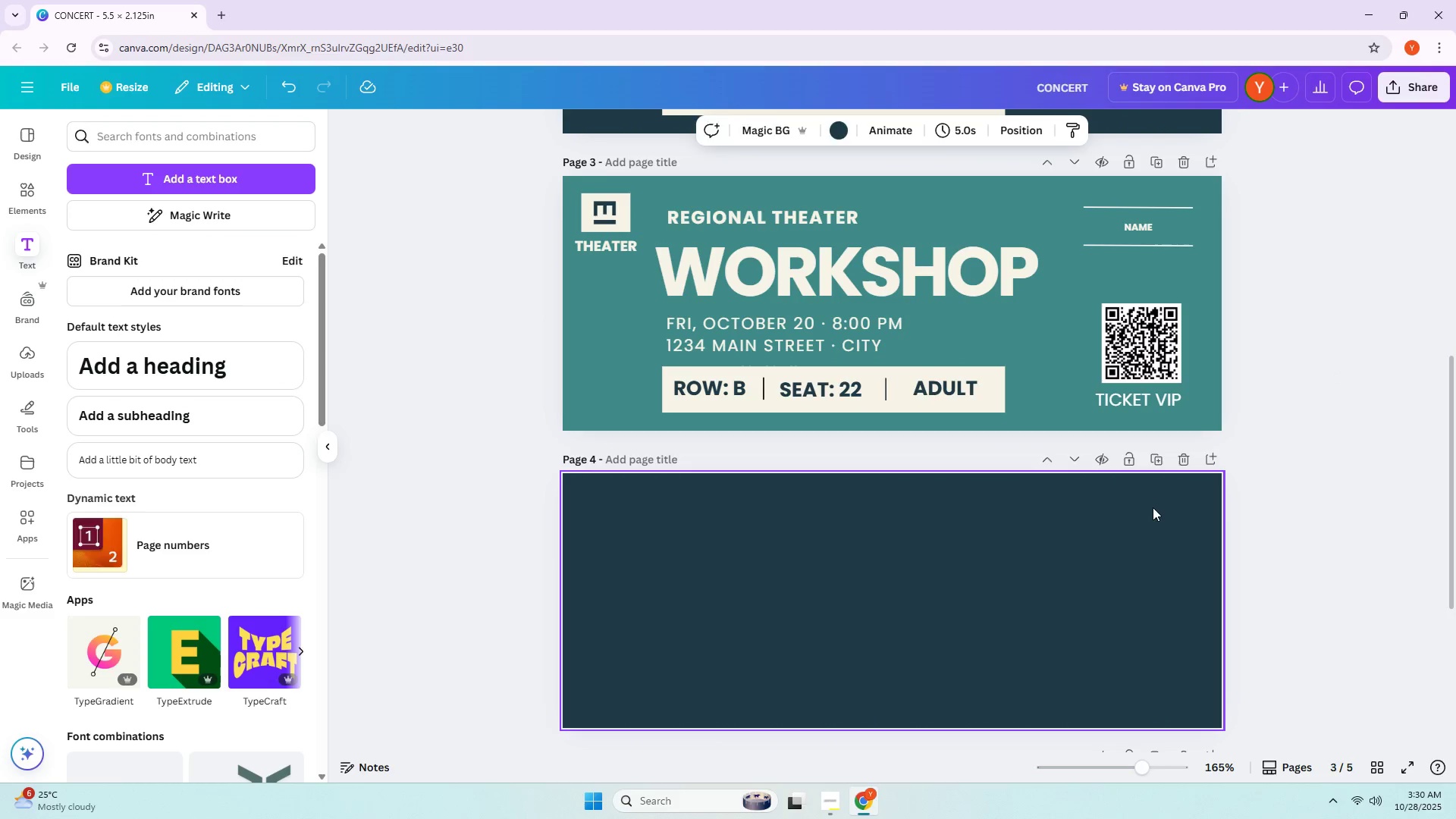 
left_click([1154, 458])
 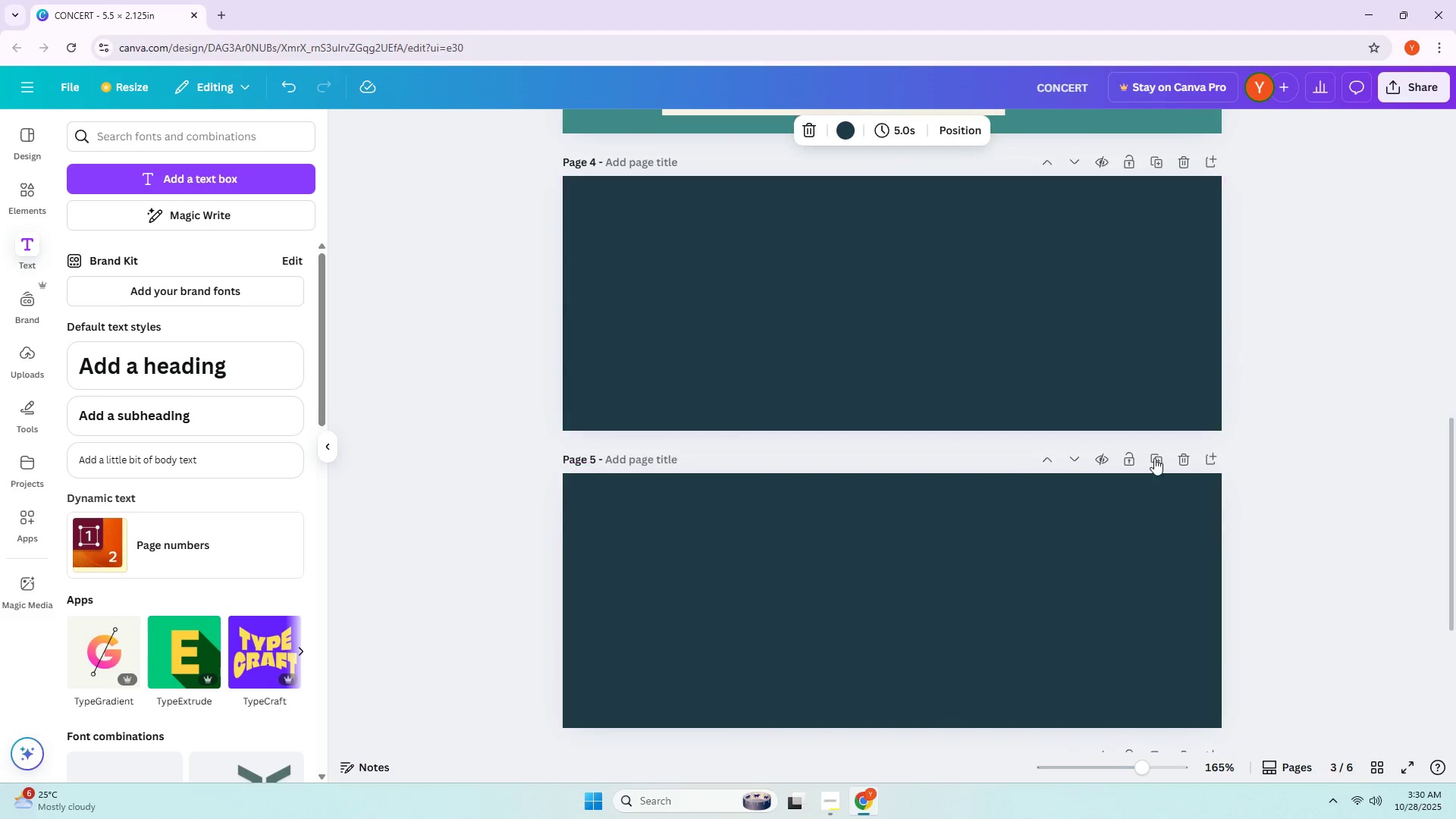 
scroll: coordinate [1183, 317], scroll_direction: up, amount: 2.0
 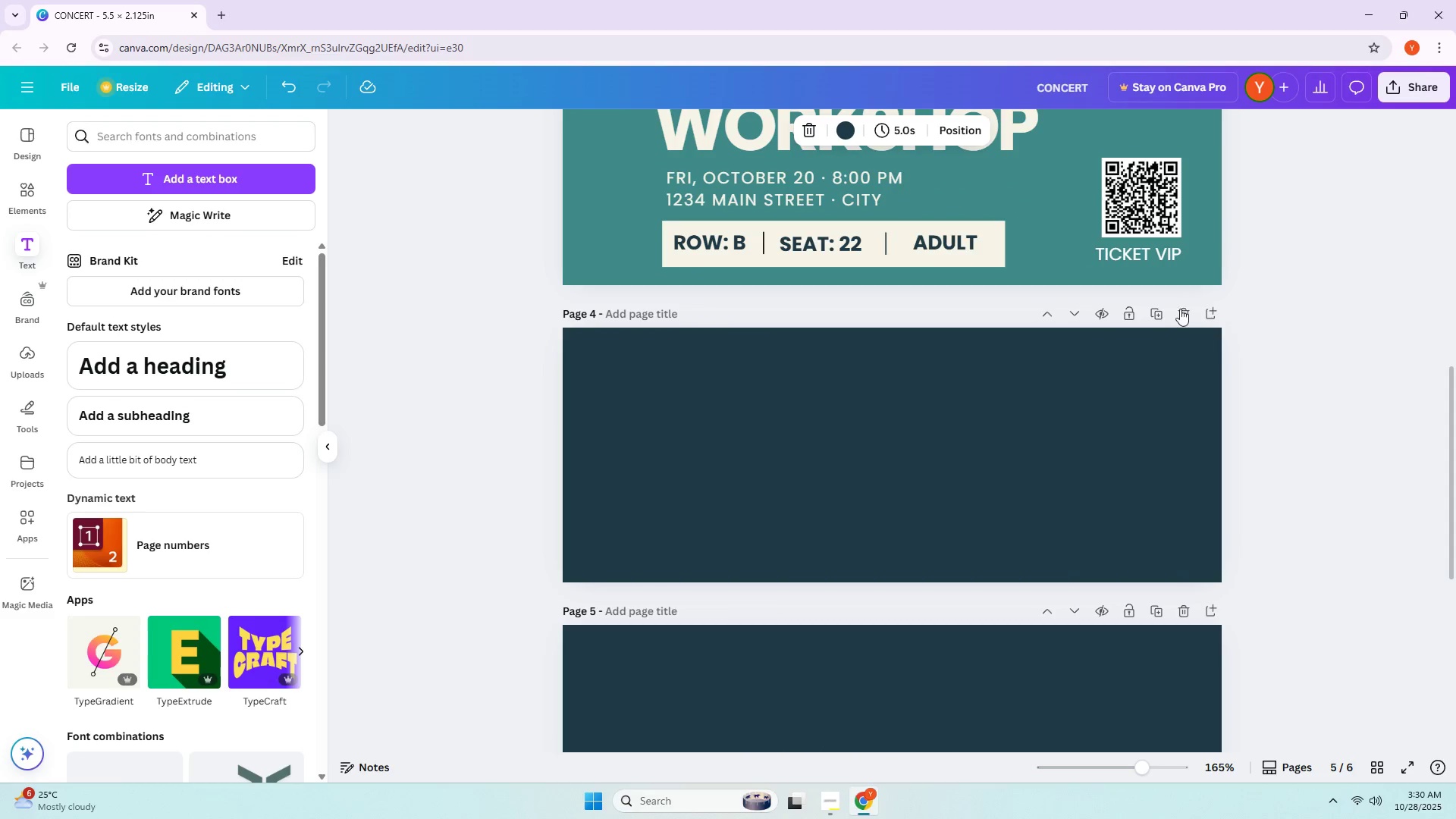 
left_click([1180, 311])
 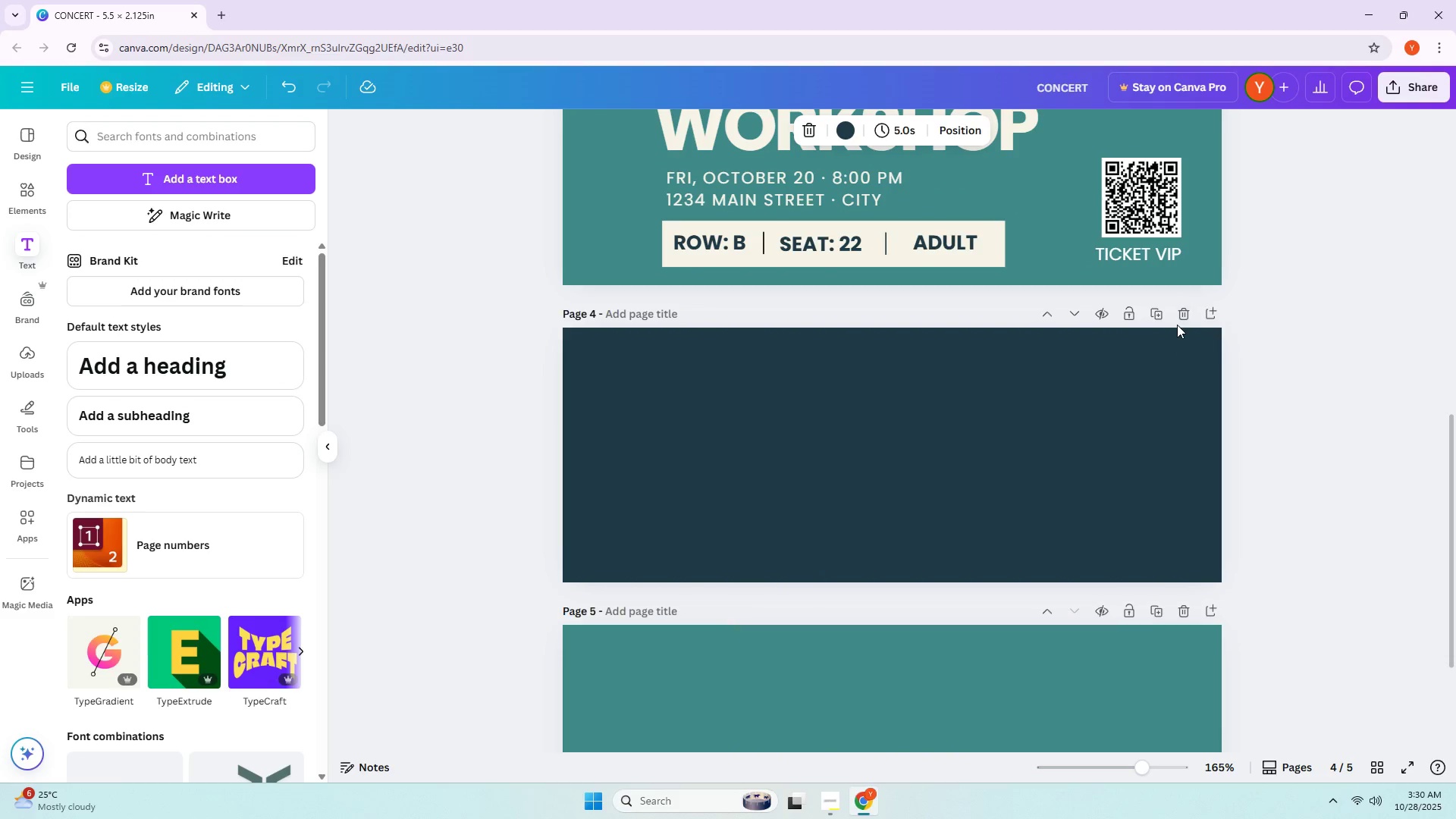 
left_click([1179, 319])
 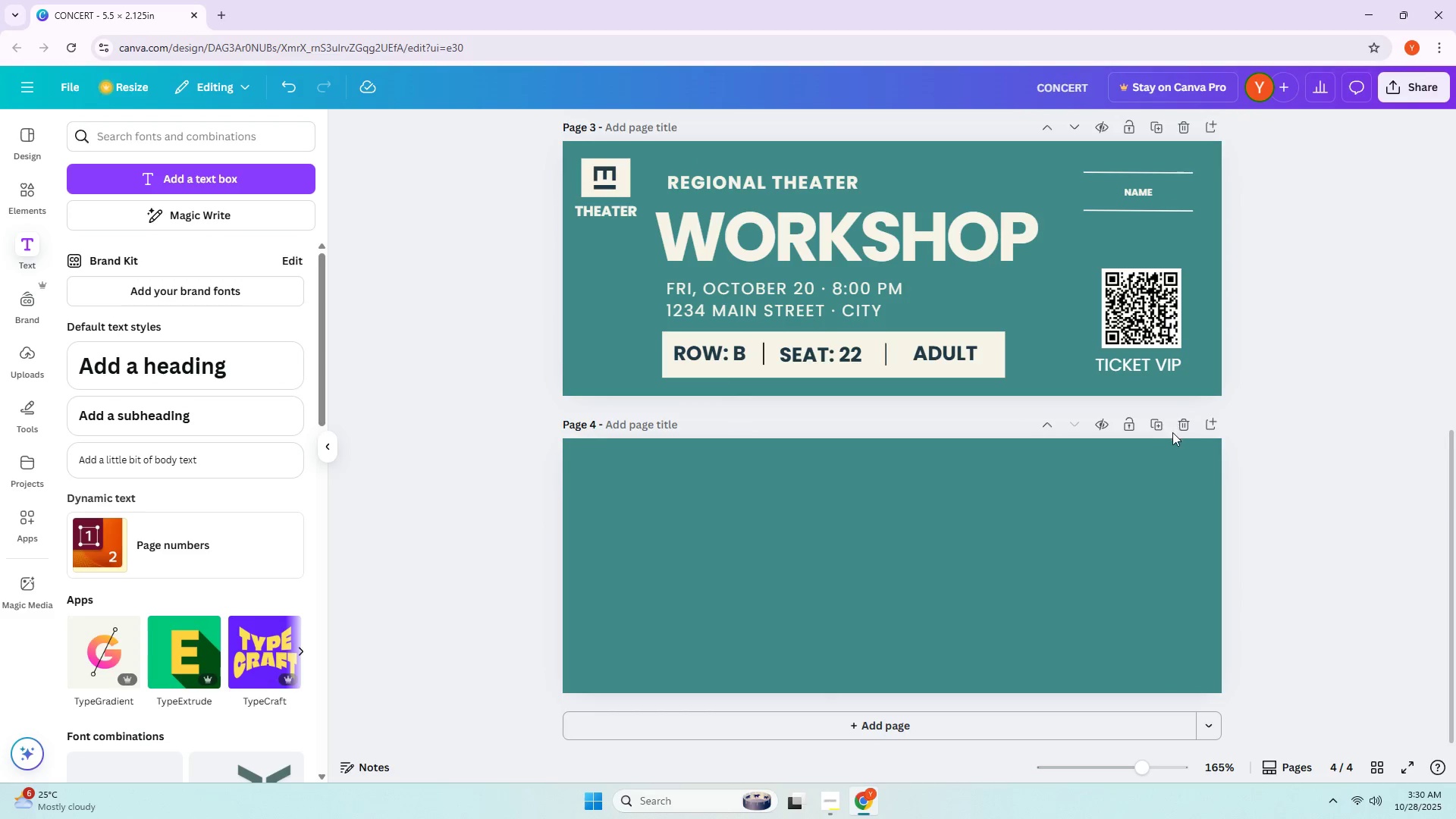 
left_click([1182, 422])
 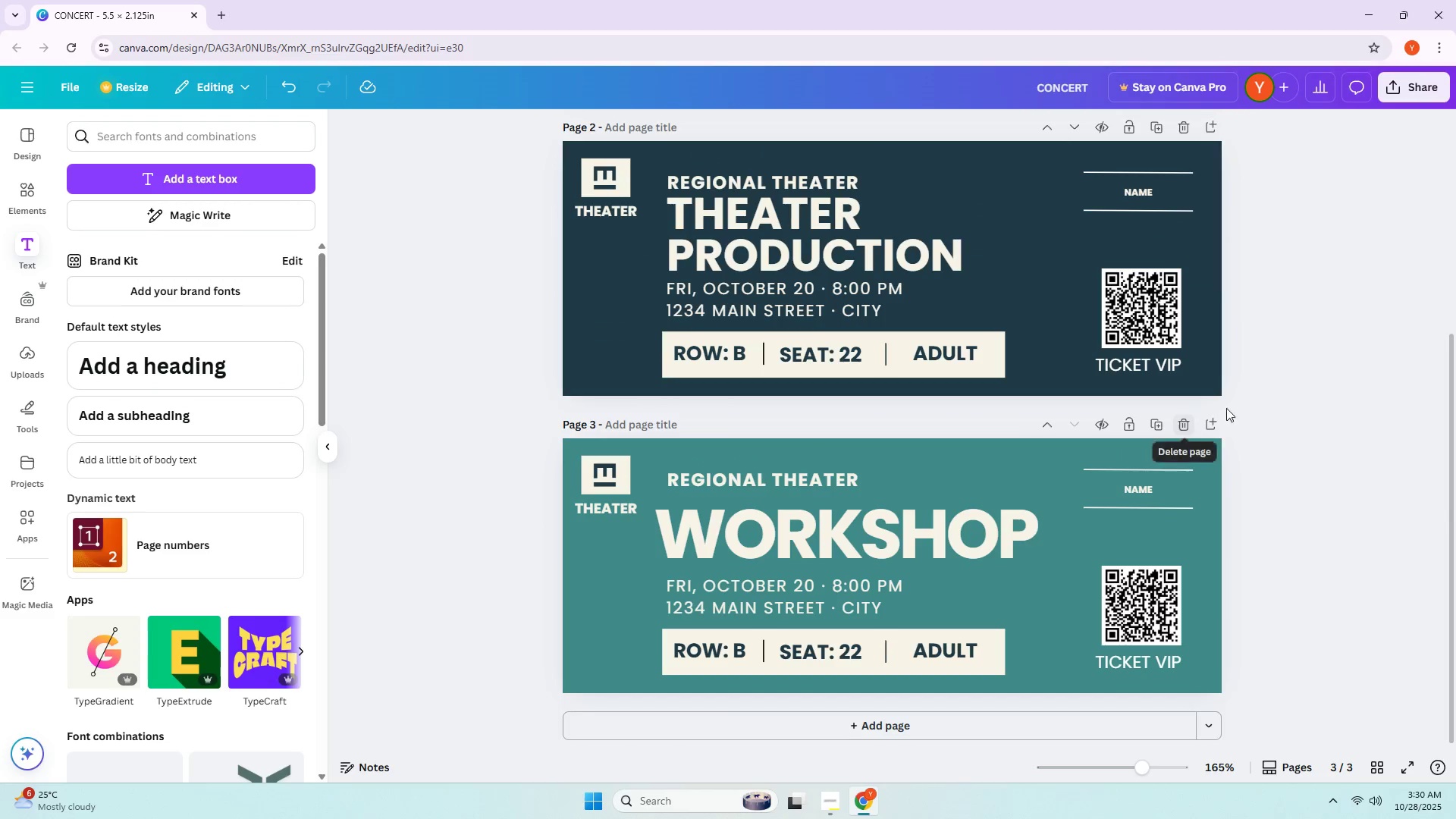 
scroll: coordinate [1267, 382], scroll_direction: up, amount: 3.0
 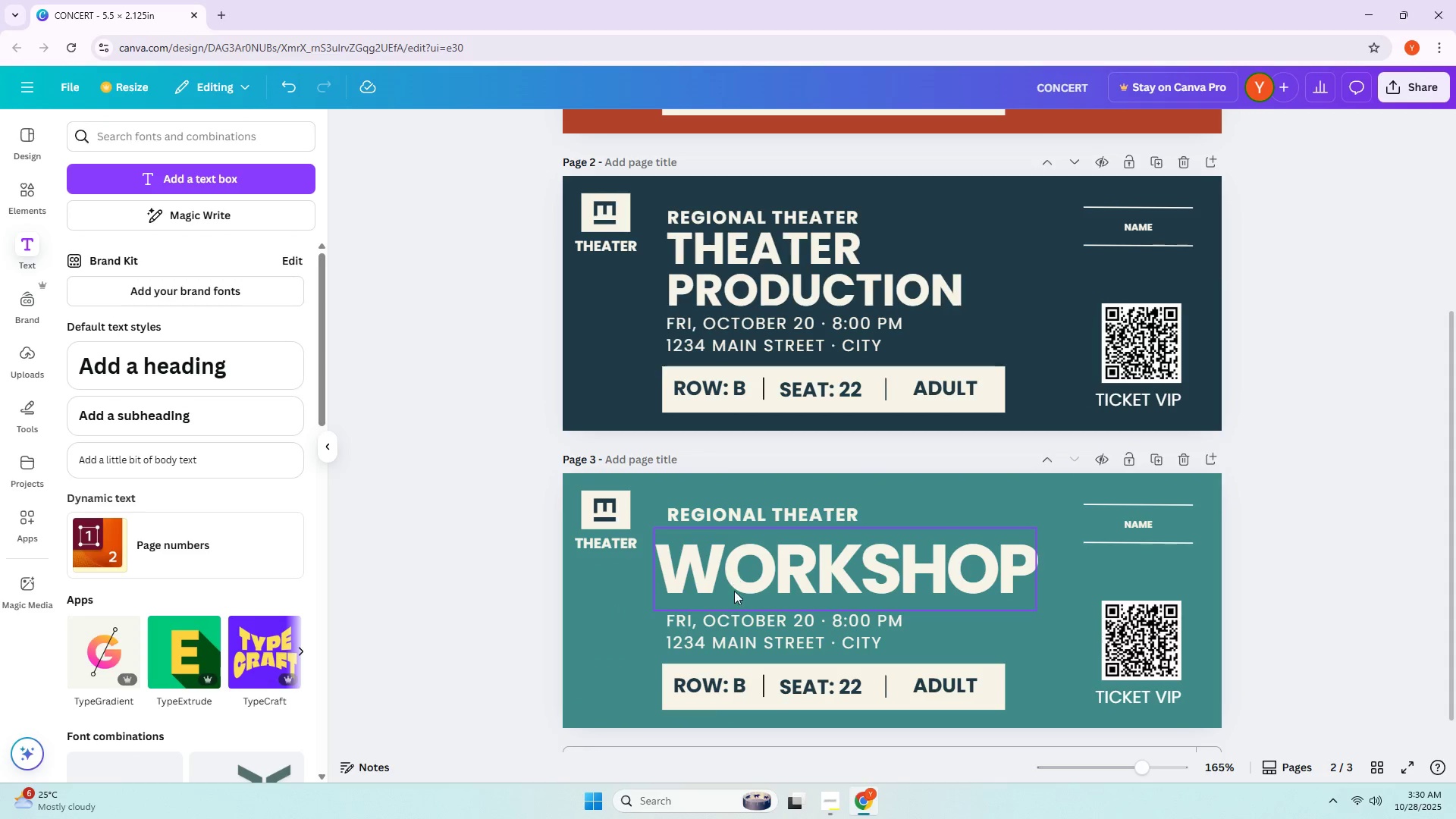 
double_click([744, 616])
 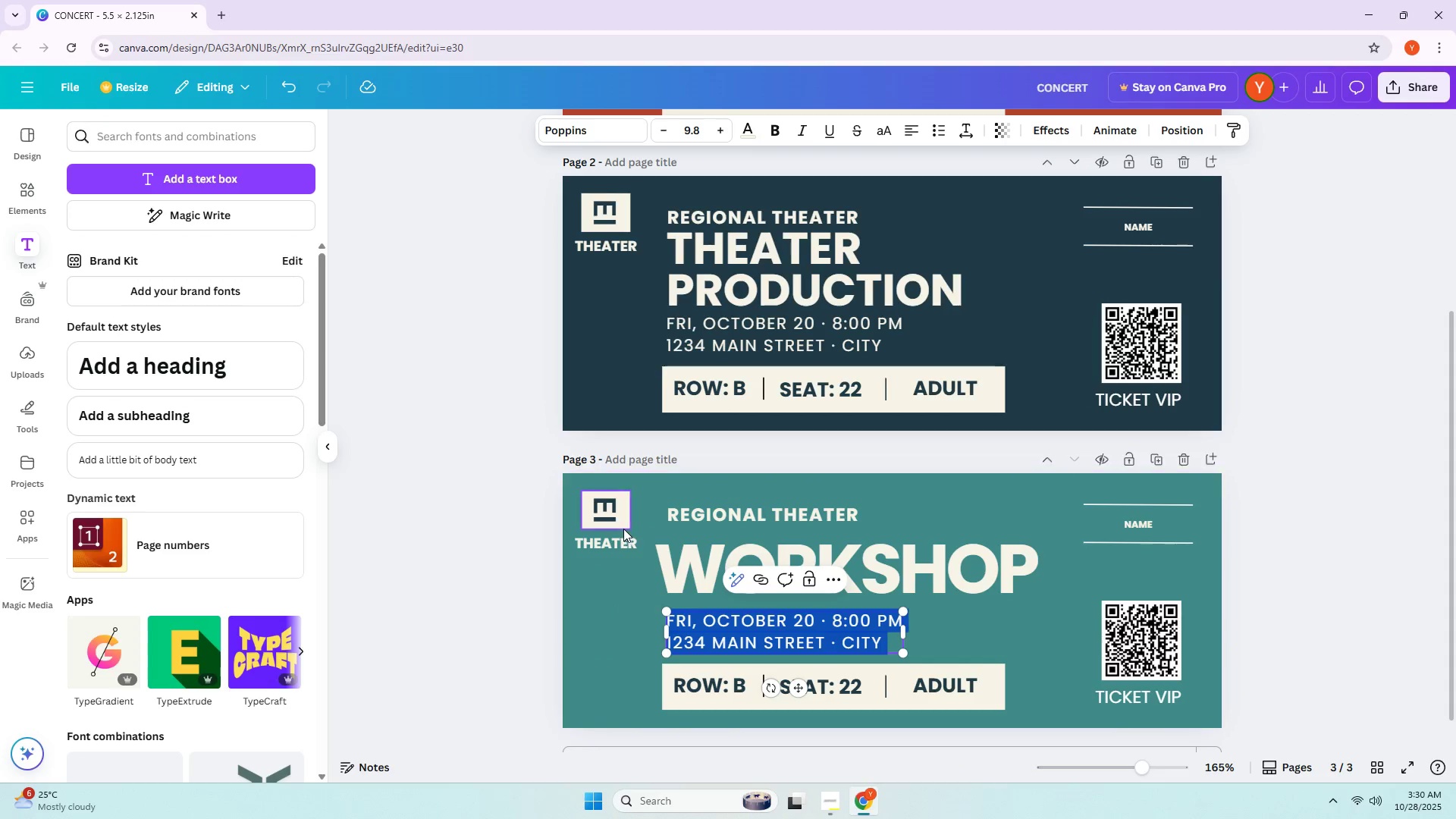 
left_click([609, 504])
 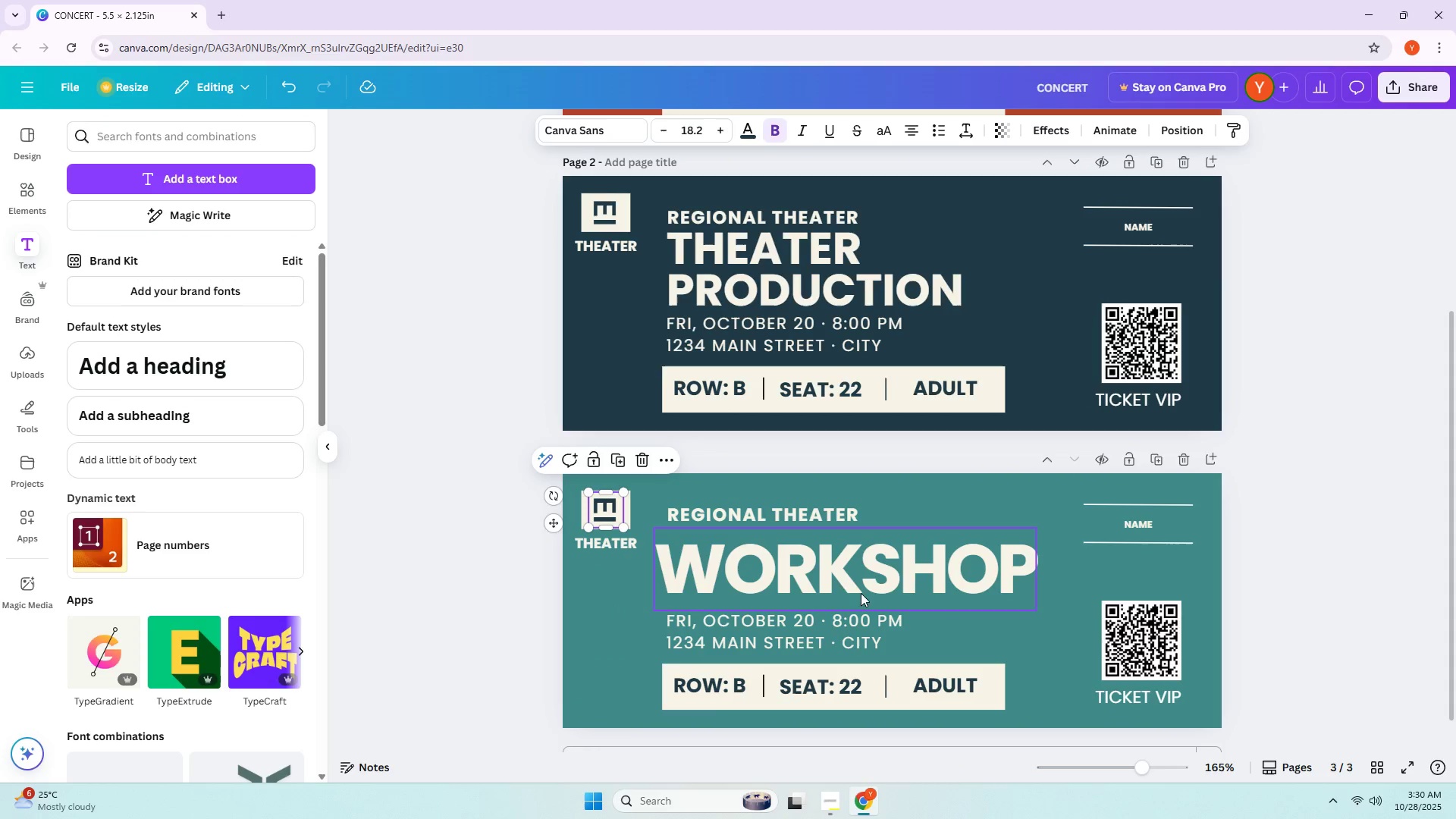 
double_click([810, 563])
 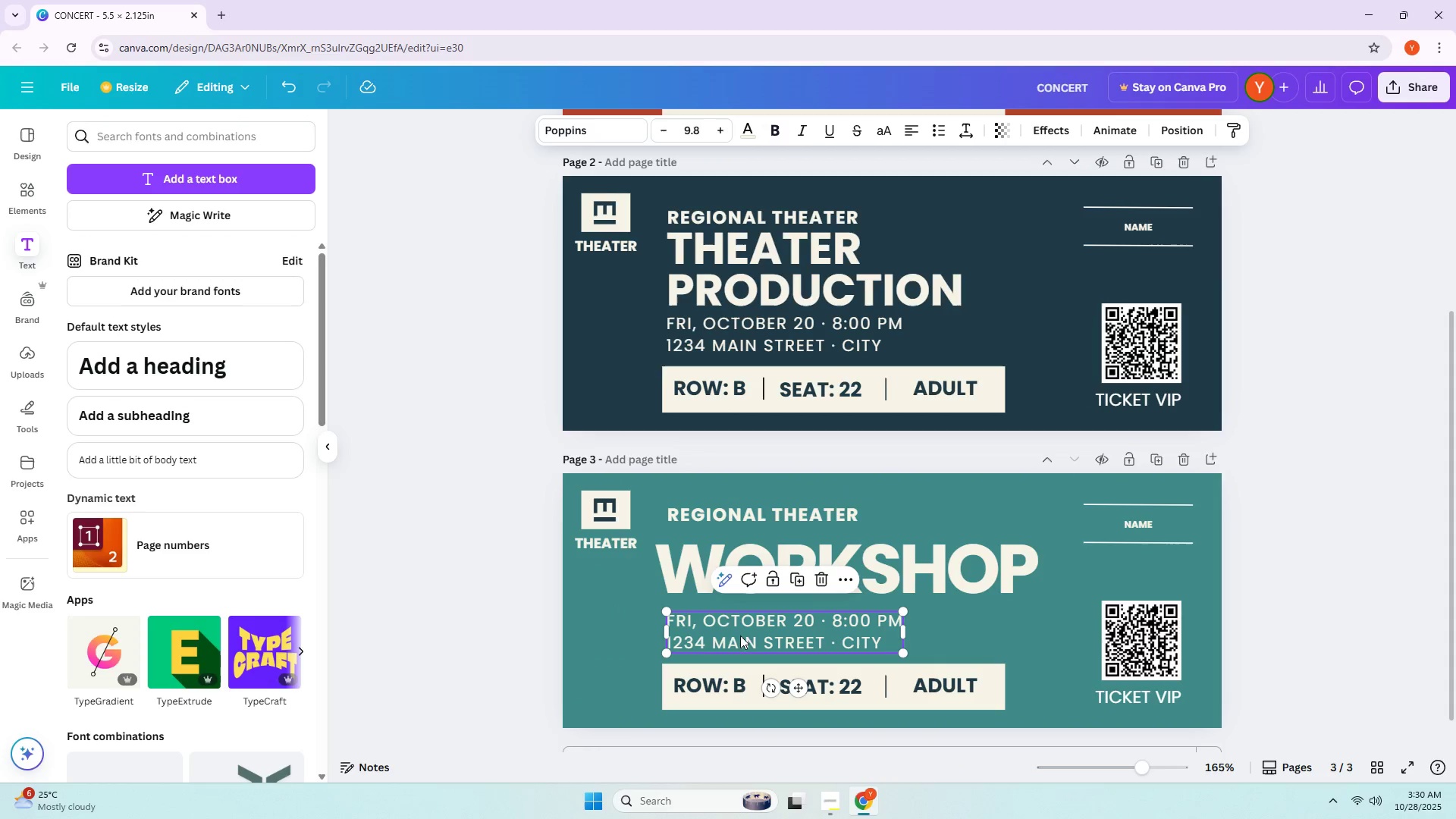 
double_click([714, 627])
 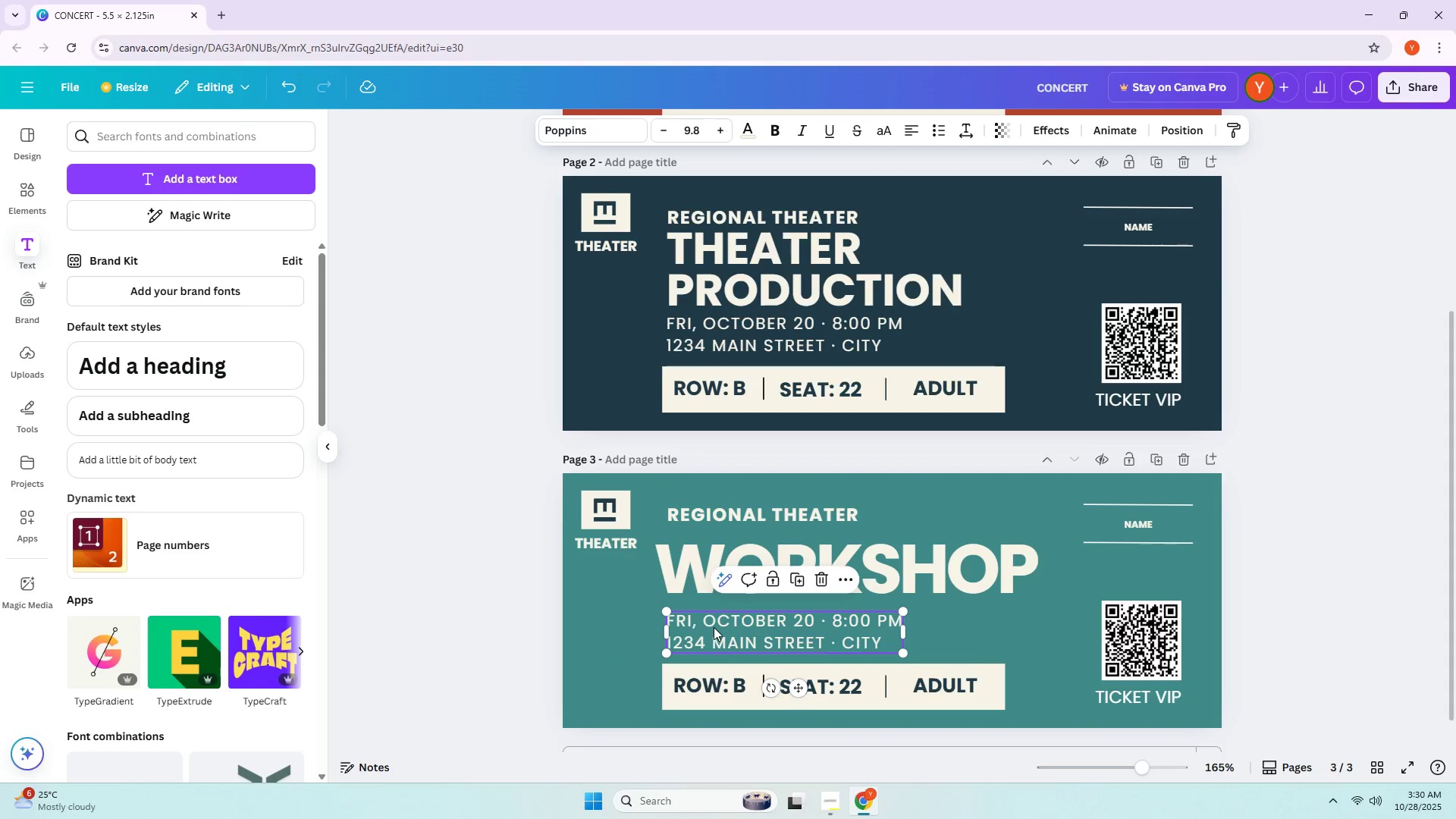 
triple_click([714, 627])
 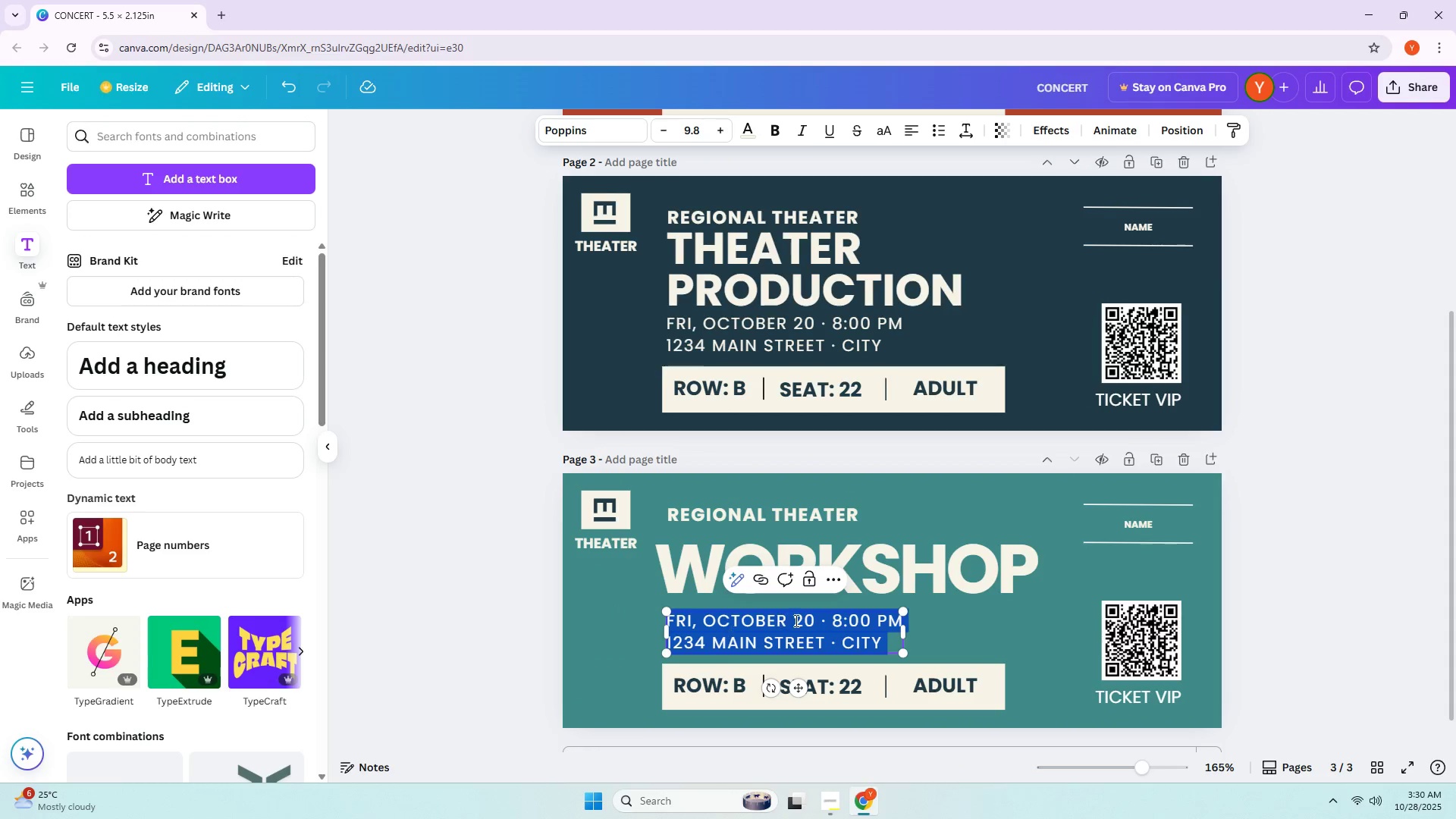 
triple_click([797, 620])
 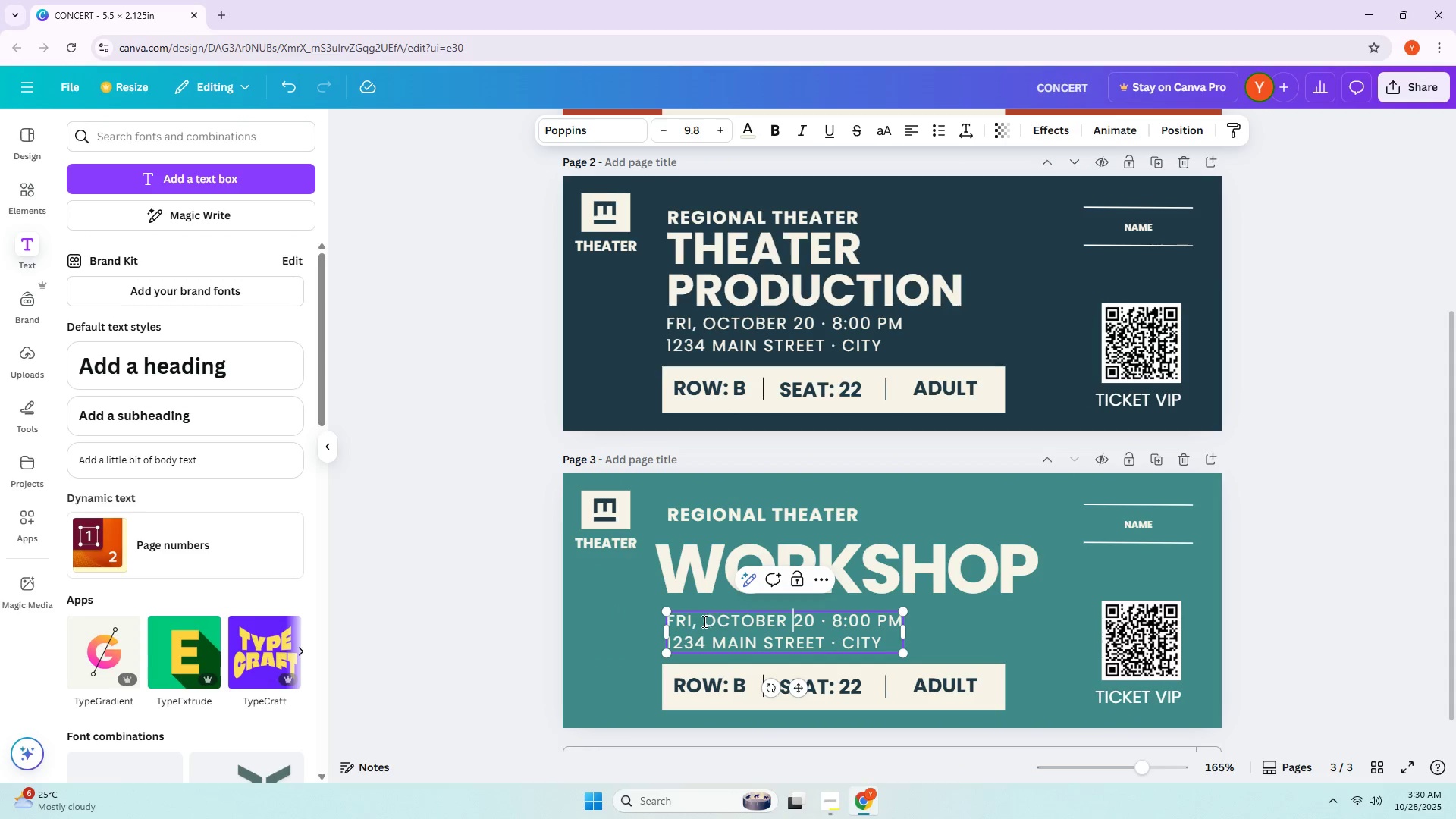 
left_click_drag(start_coordinate=[693, 623], to_coordinate=[670, 626])
 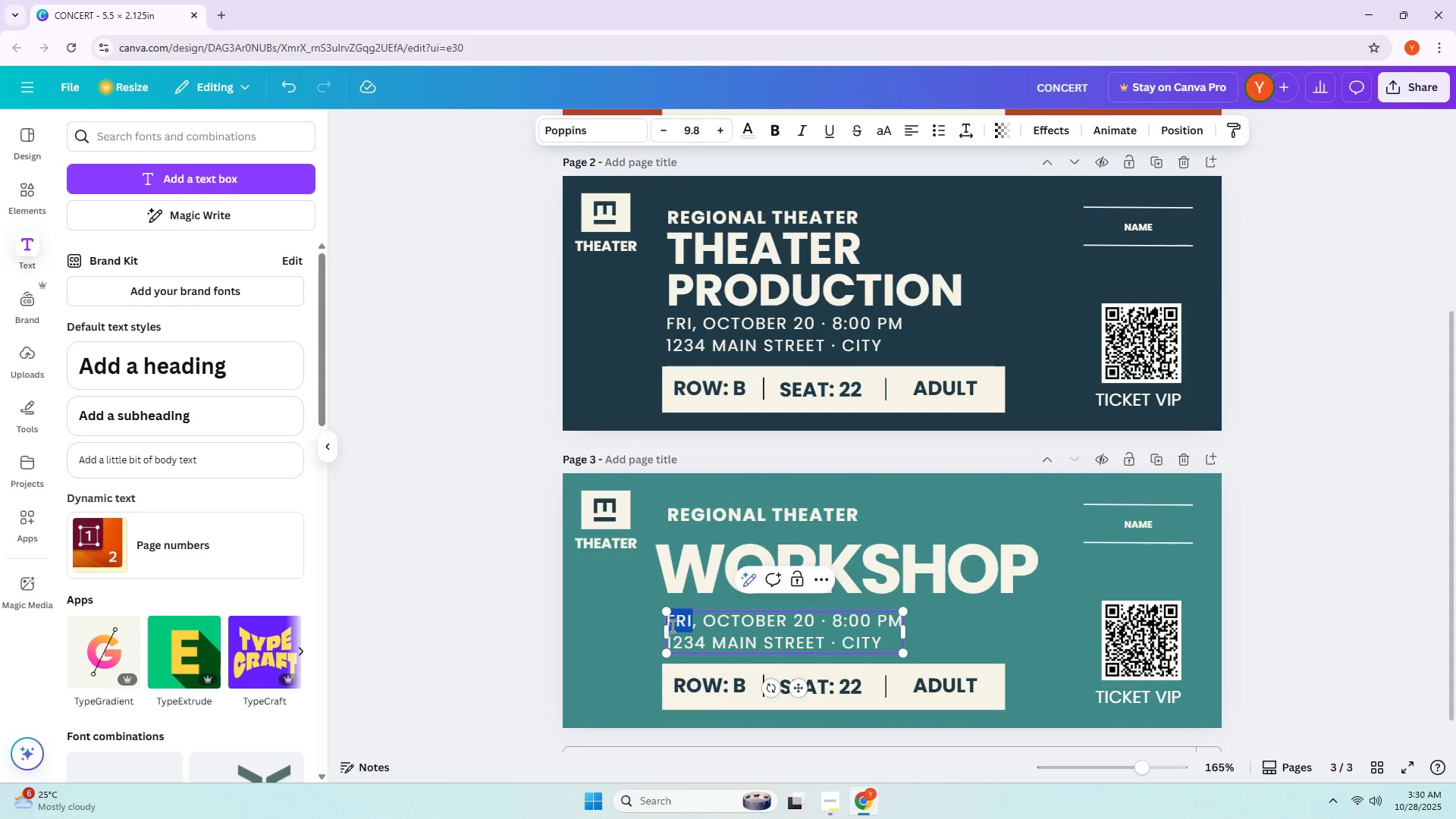 
double_click([670, 626])
 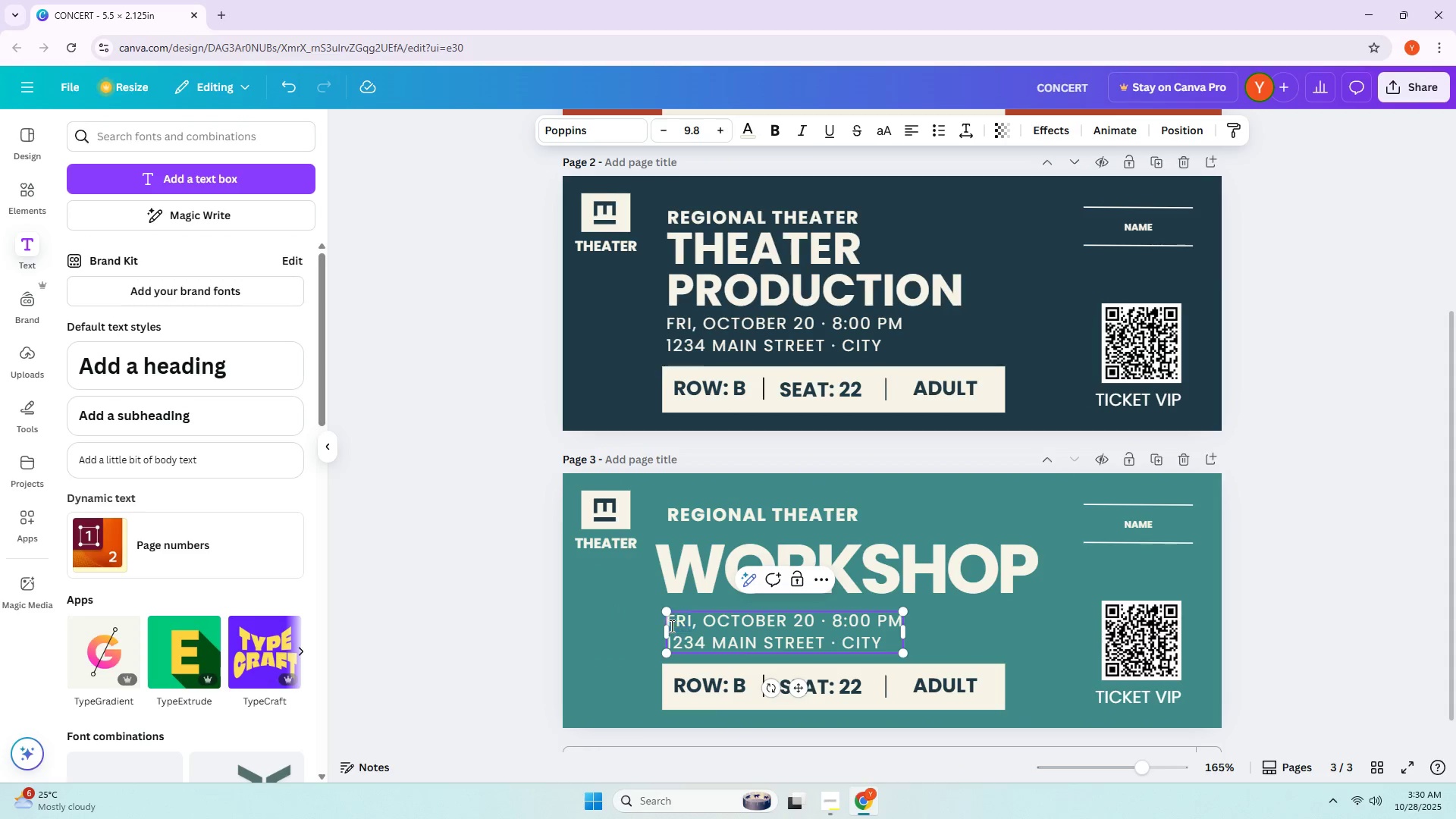 
type(SAT)
 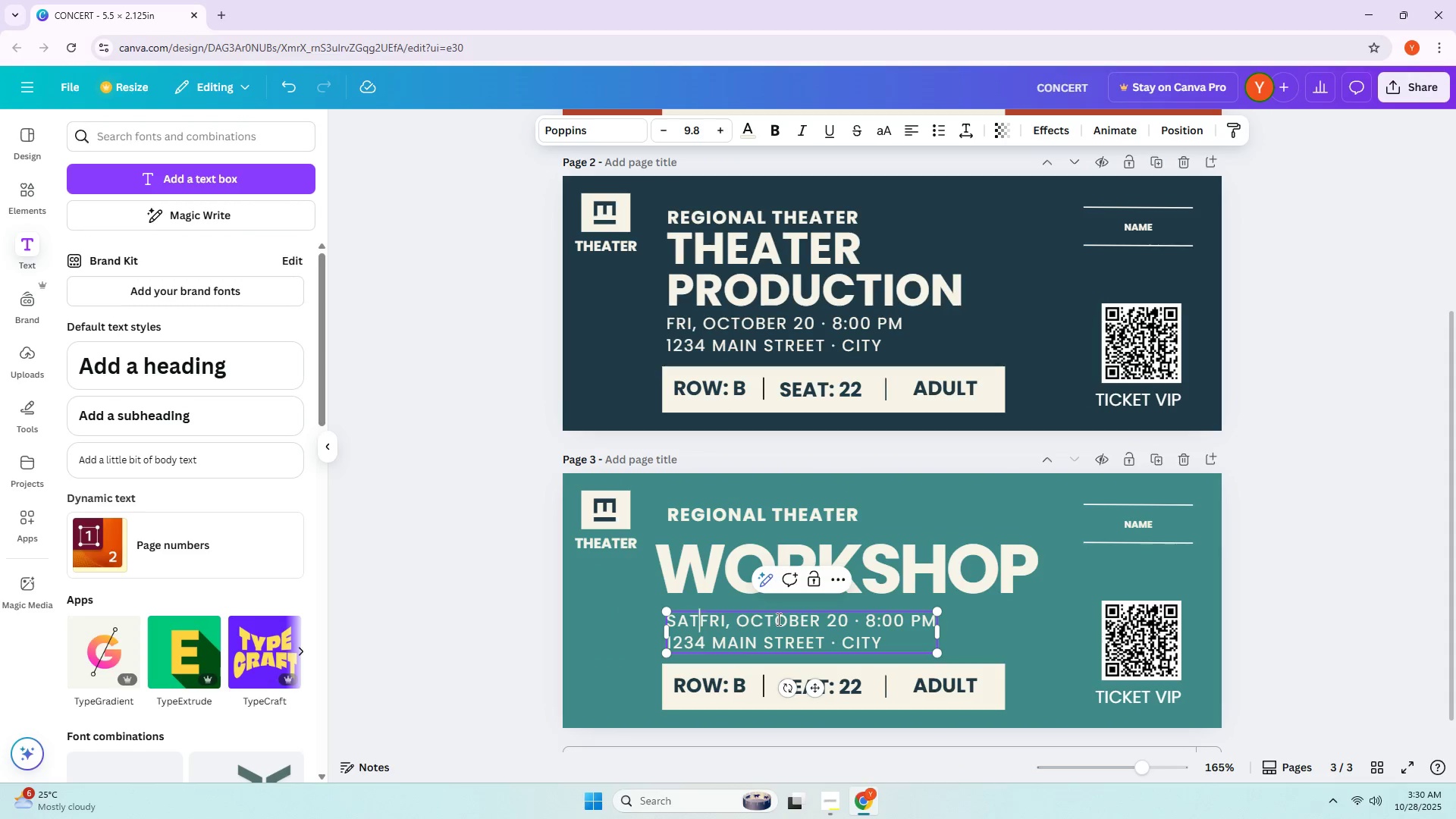 
left_click([777, 619])
 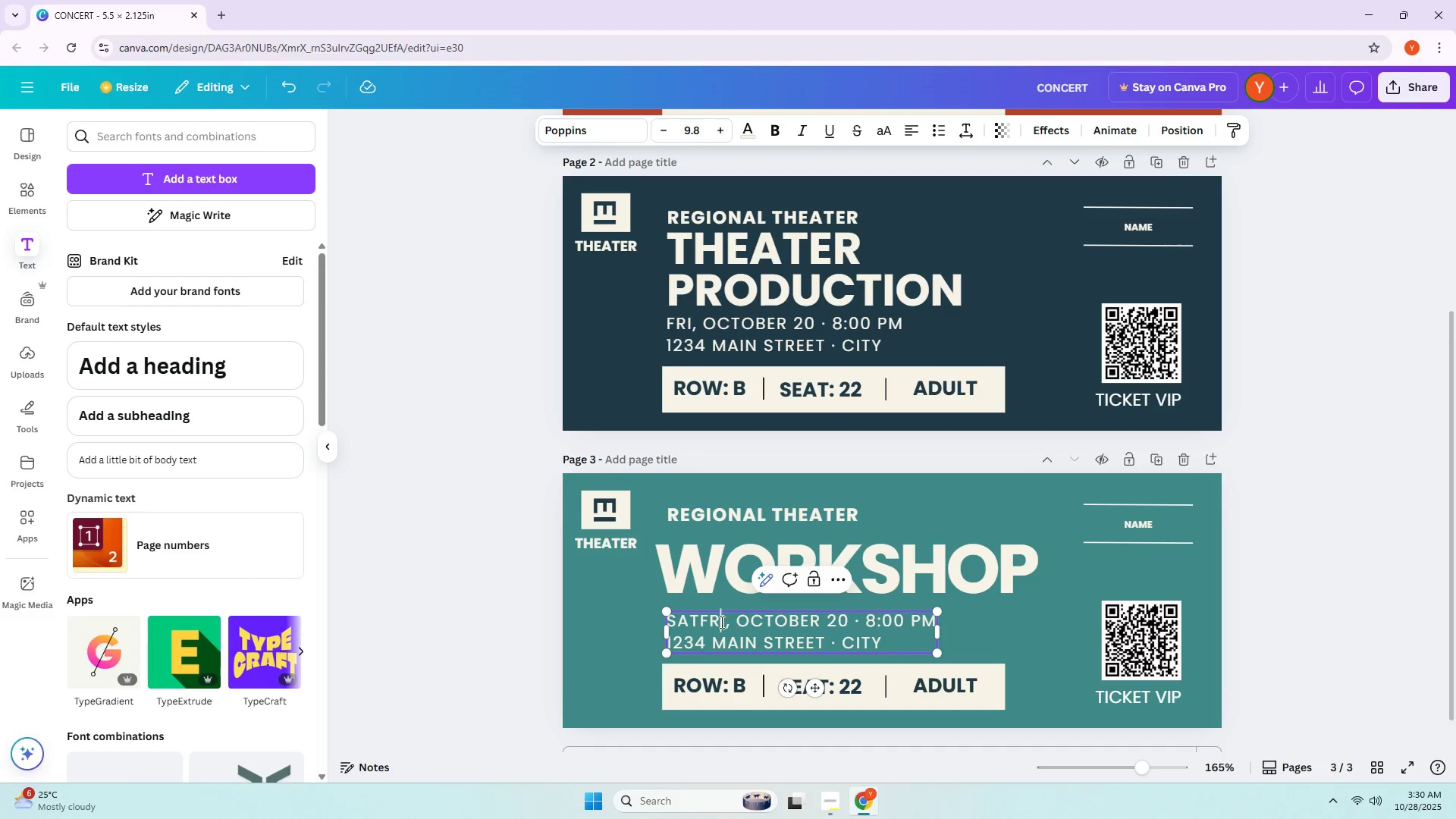 
double_click([725, 623])
 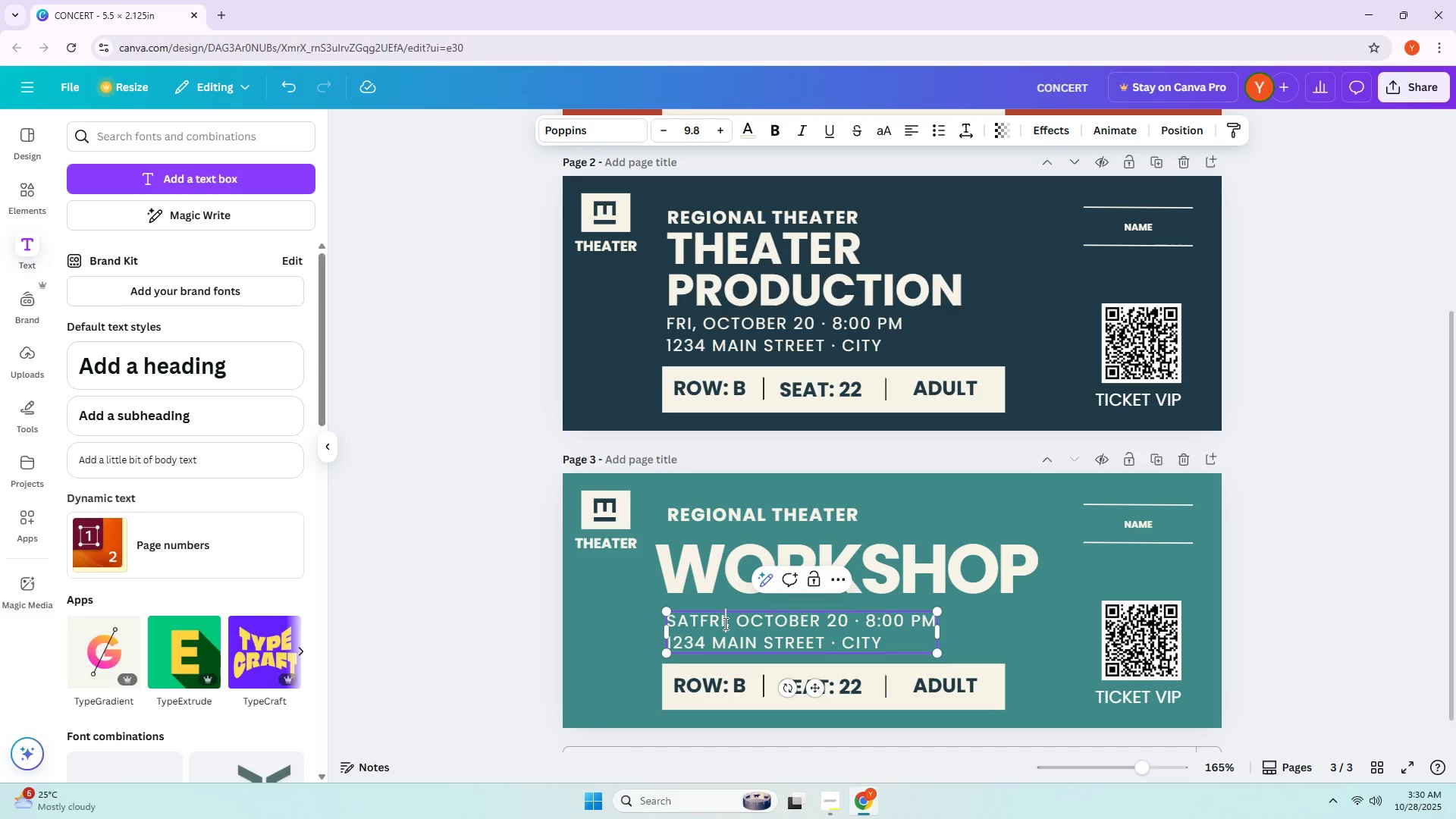 
key(Backspace)
 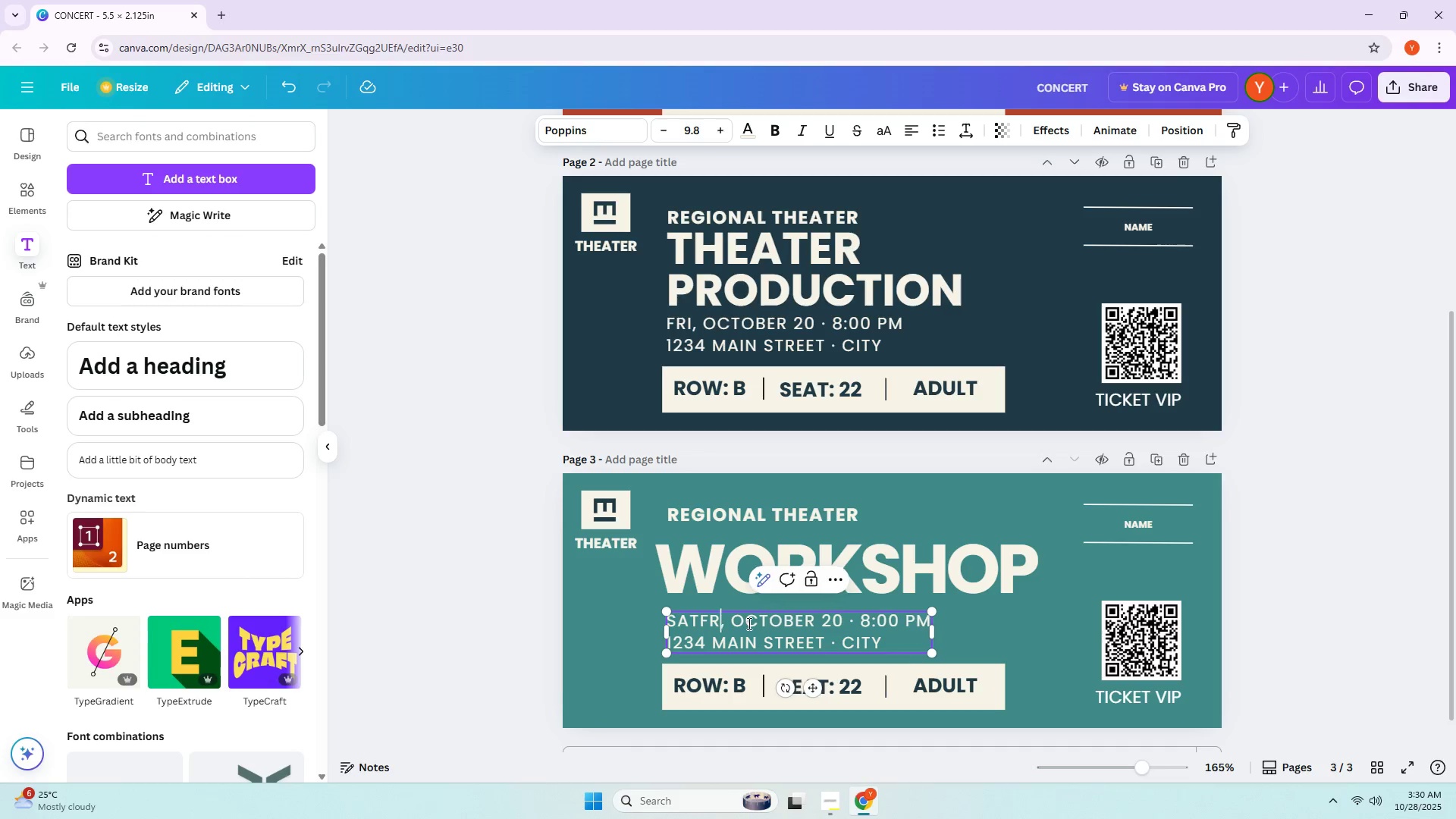 
key(Backspace)
 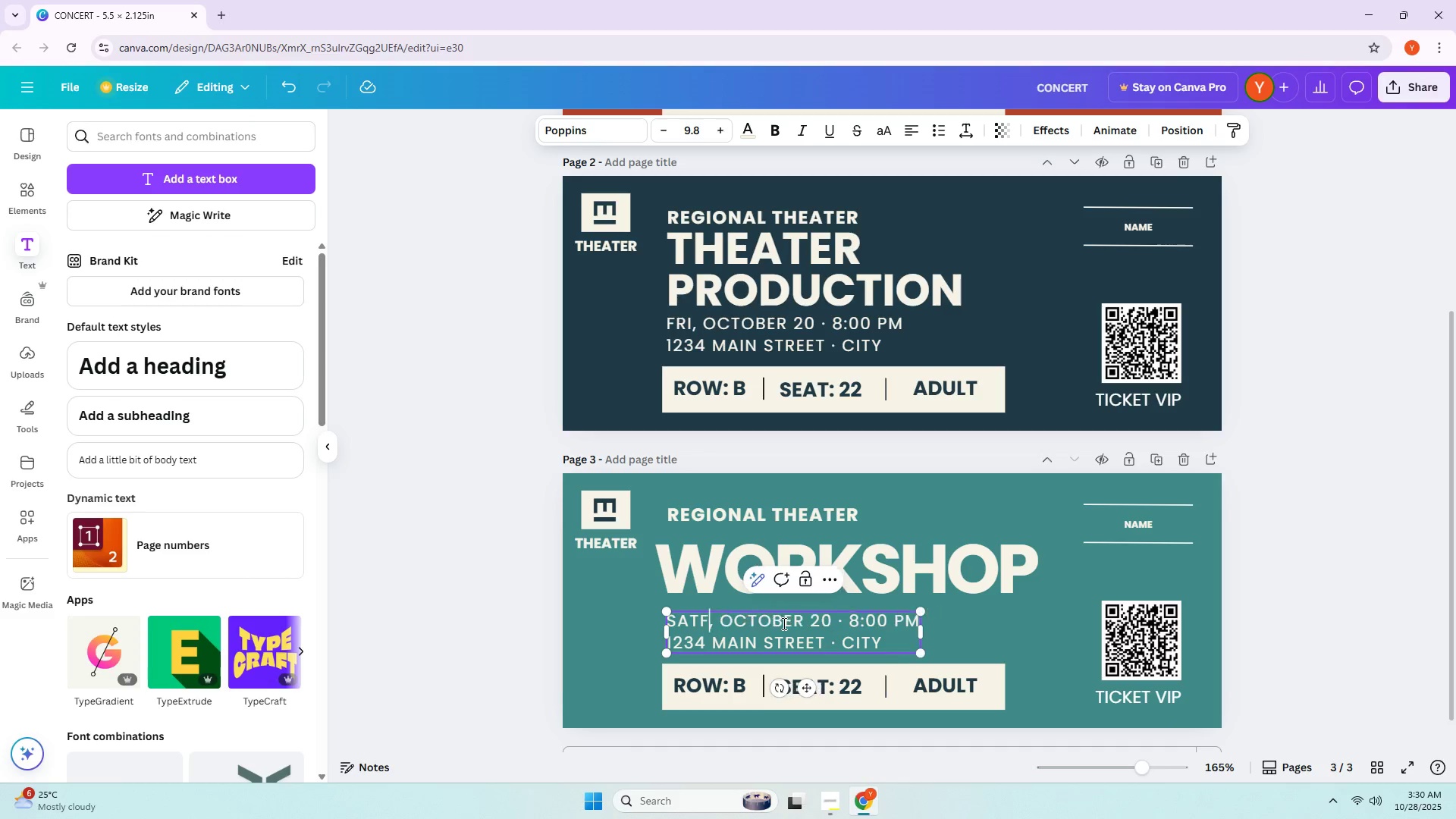 
key(Backspace)
 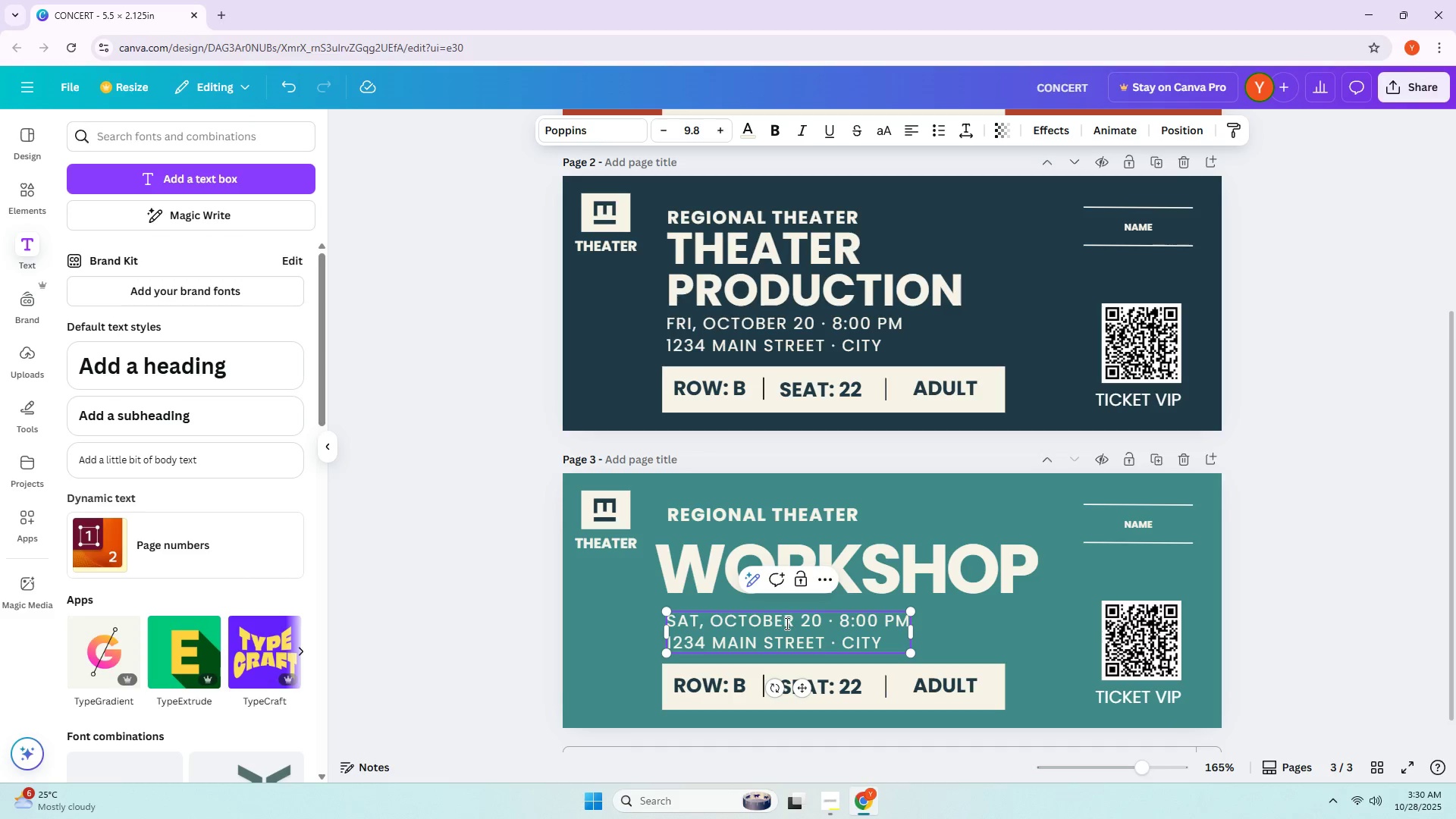 
left_click([786, 623])
 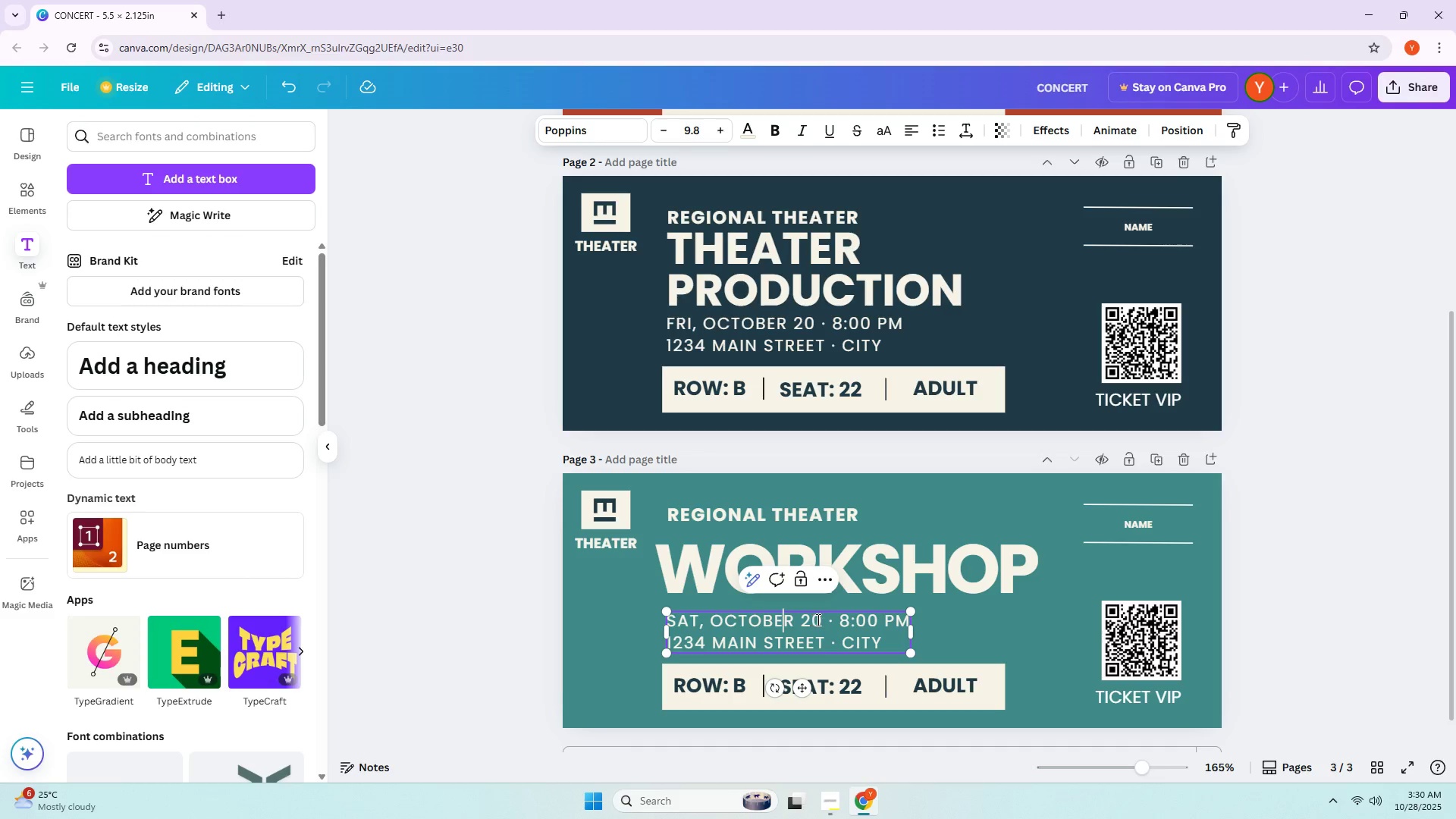 
left_click_drag(start_coordinate=[822, 621], to_coordinate=[714, 627])
 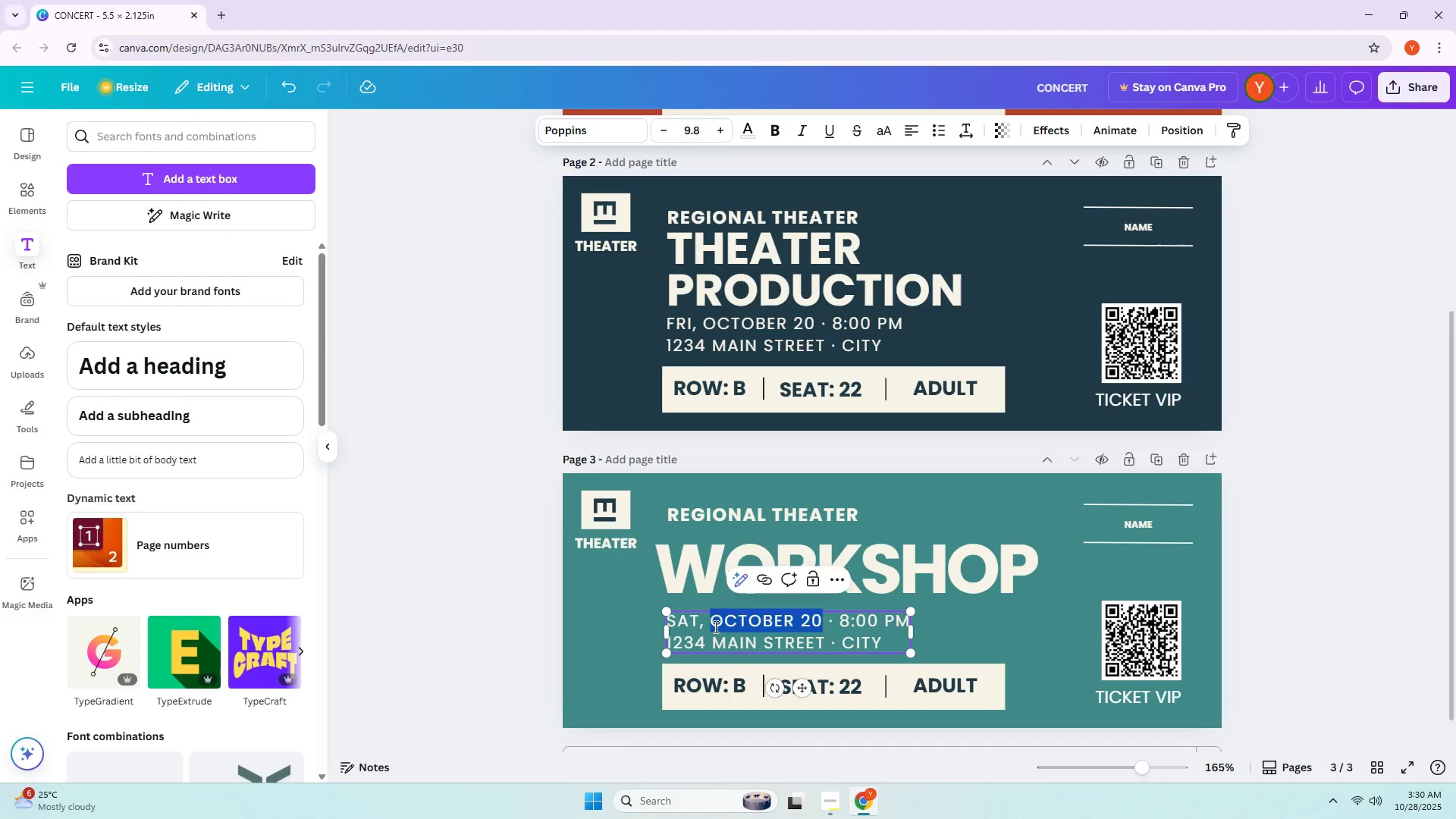 
type(AUGUST 12)
 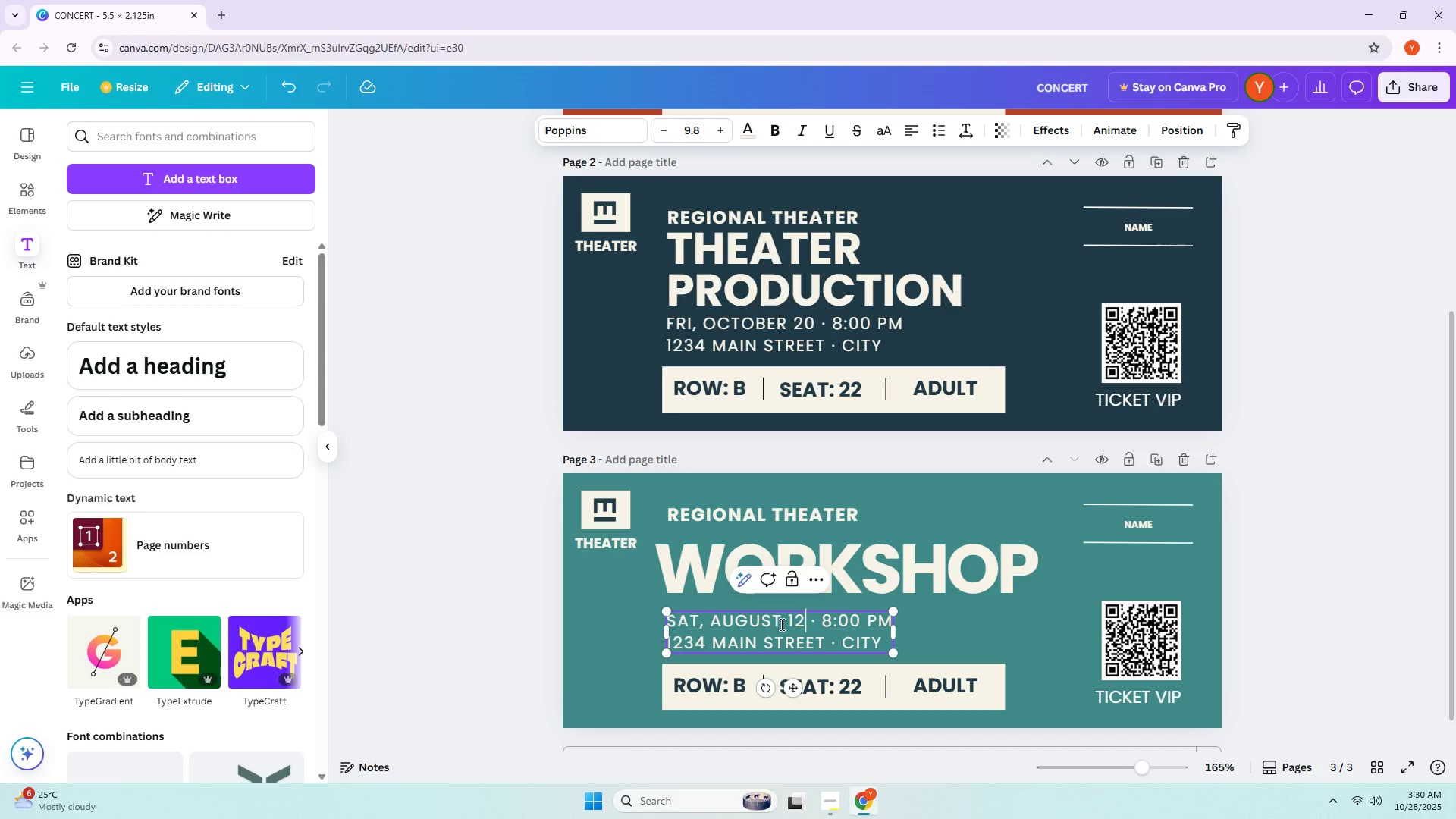 
left_click([830, 618])
 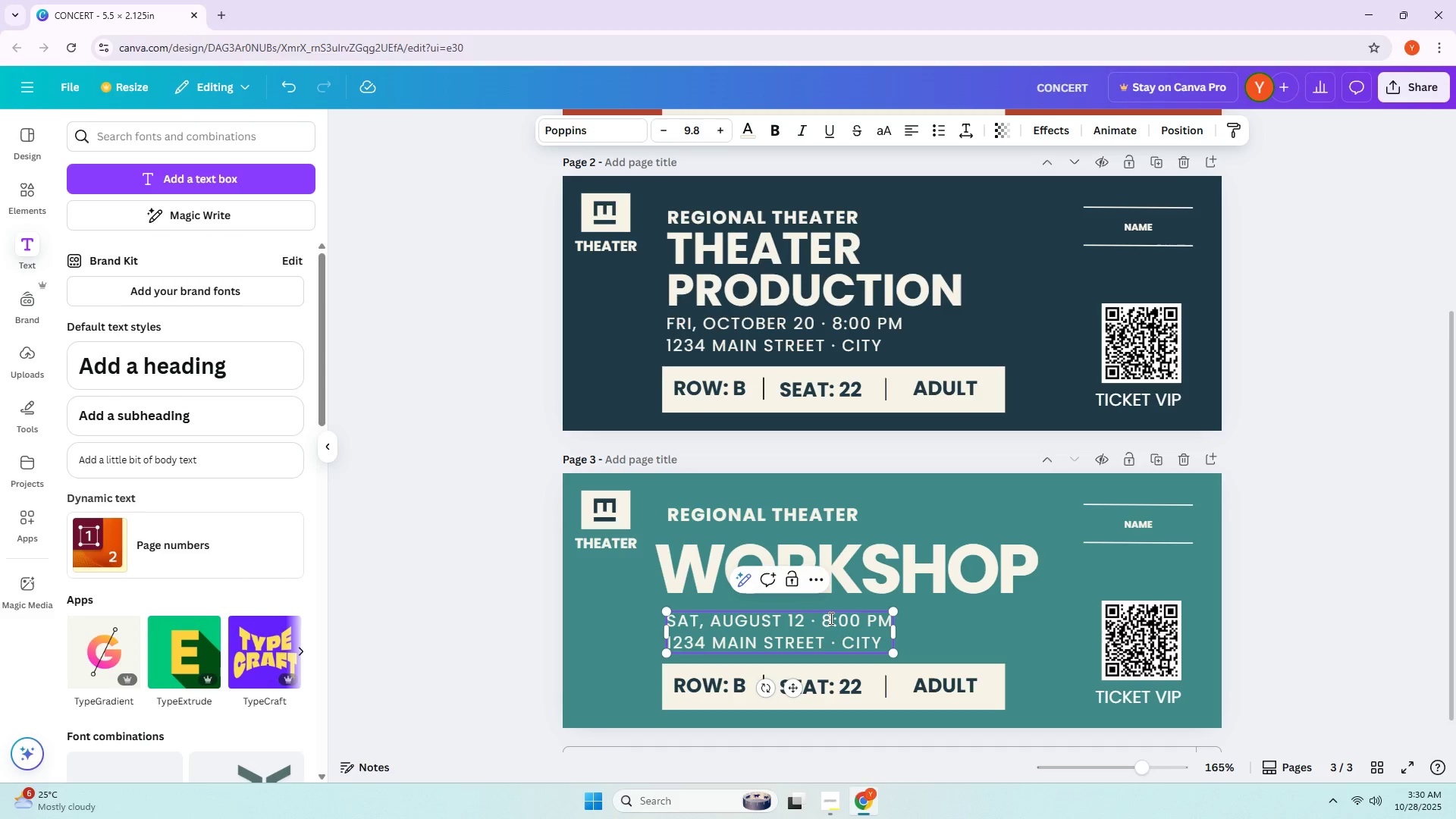 
key(Backspace)
 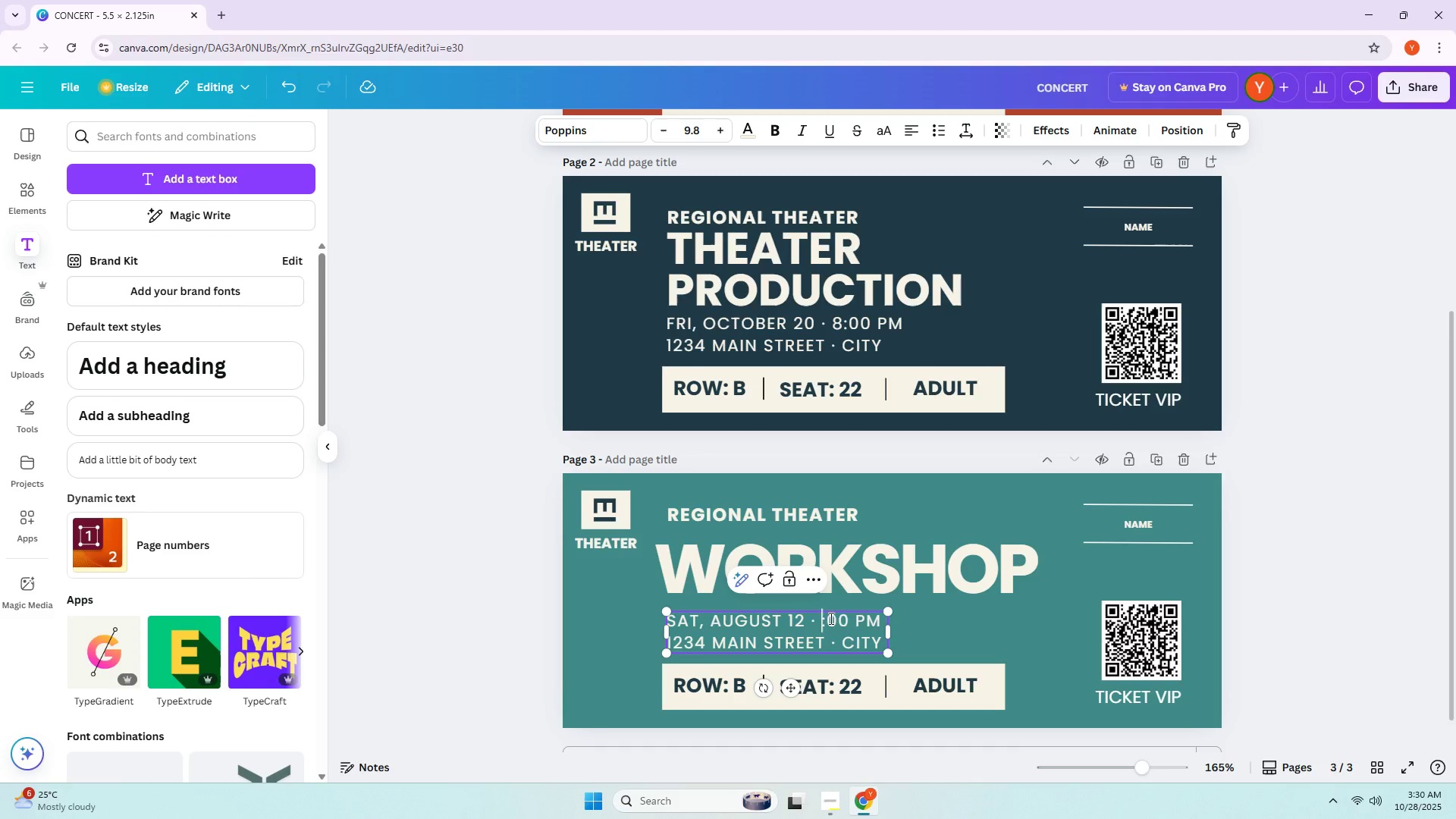 
key(1)
 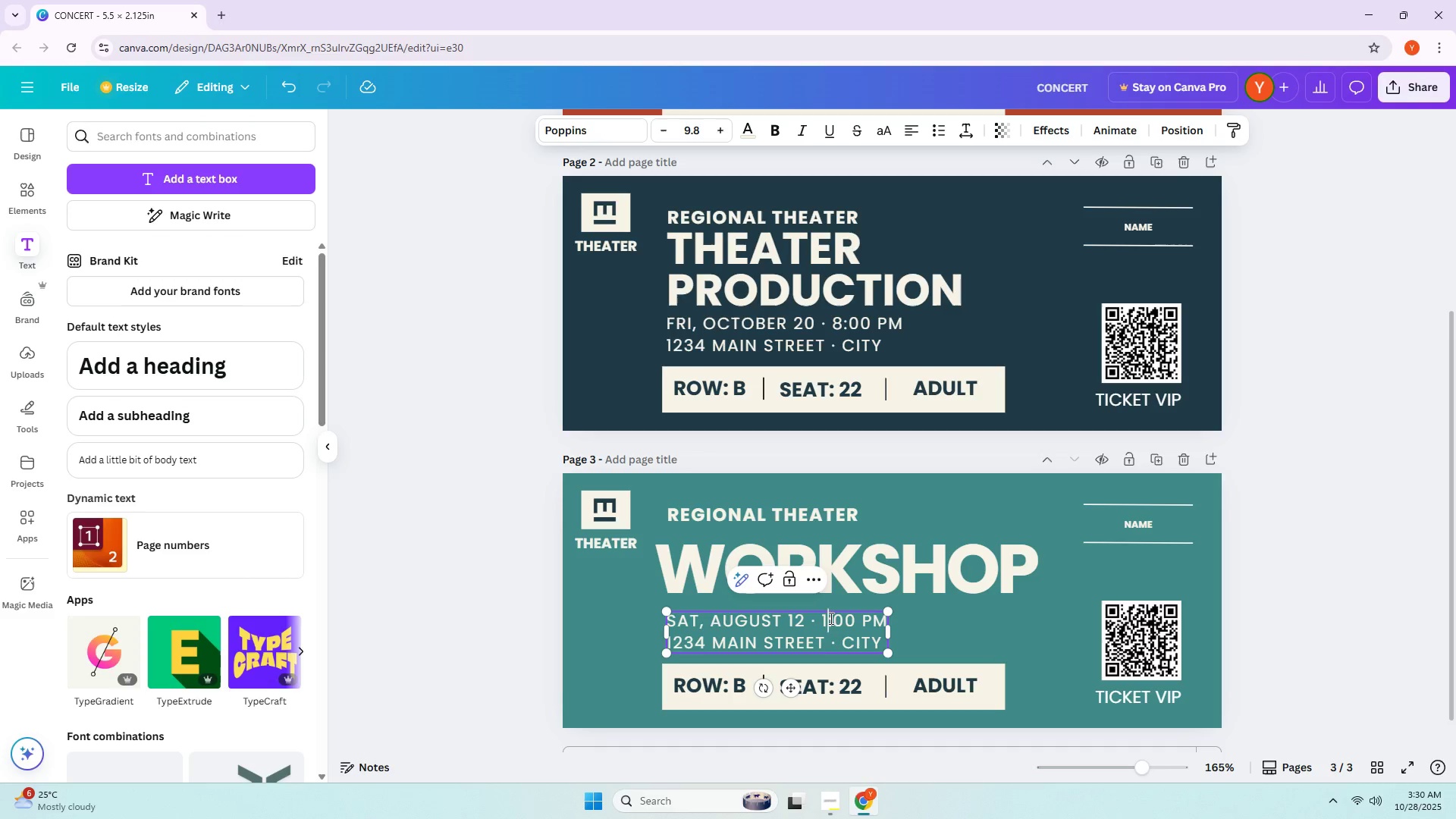 
key(Numpad0)
 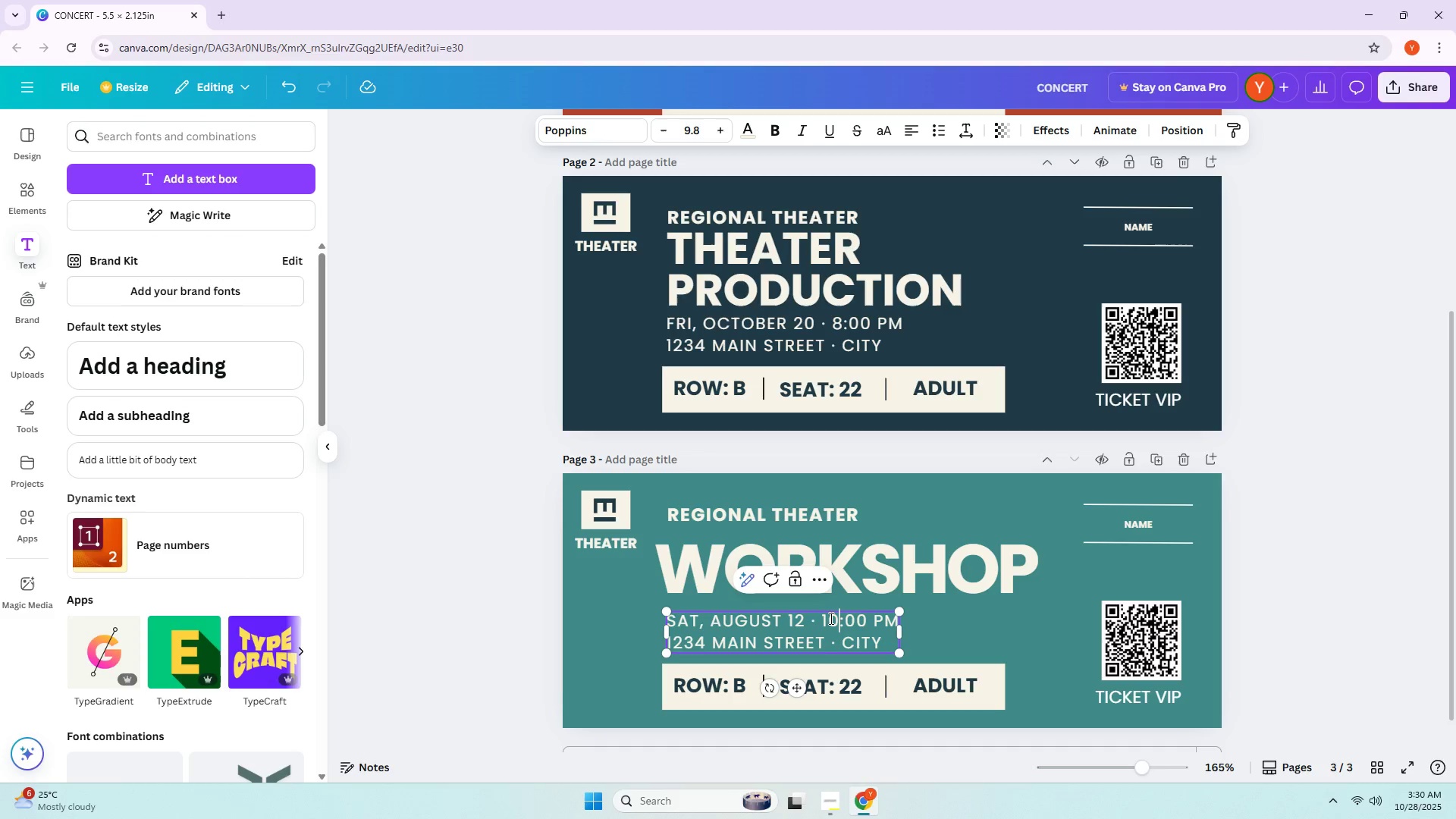 
key(ArrowRight)
 